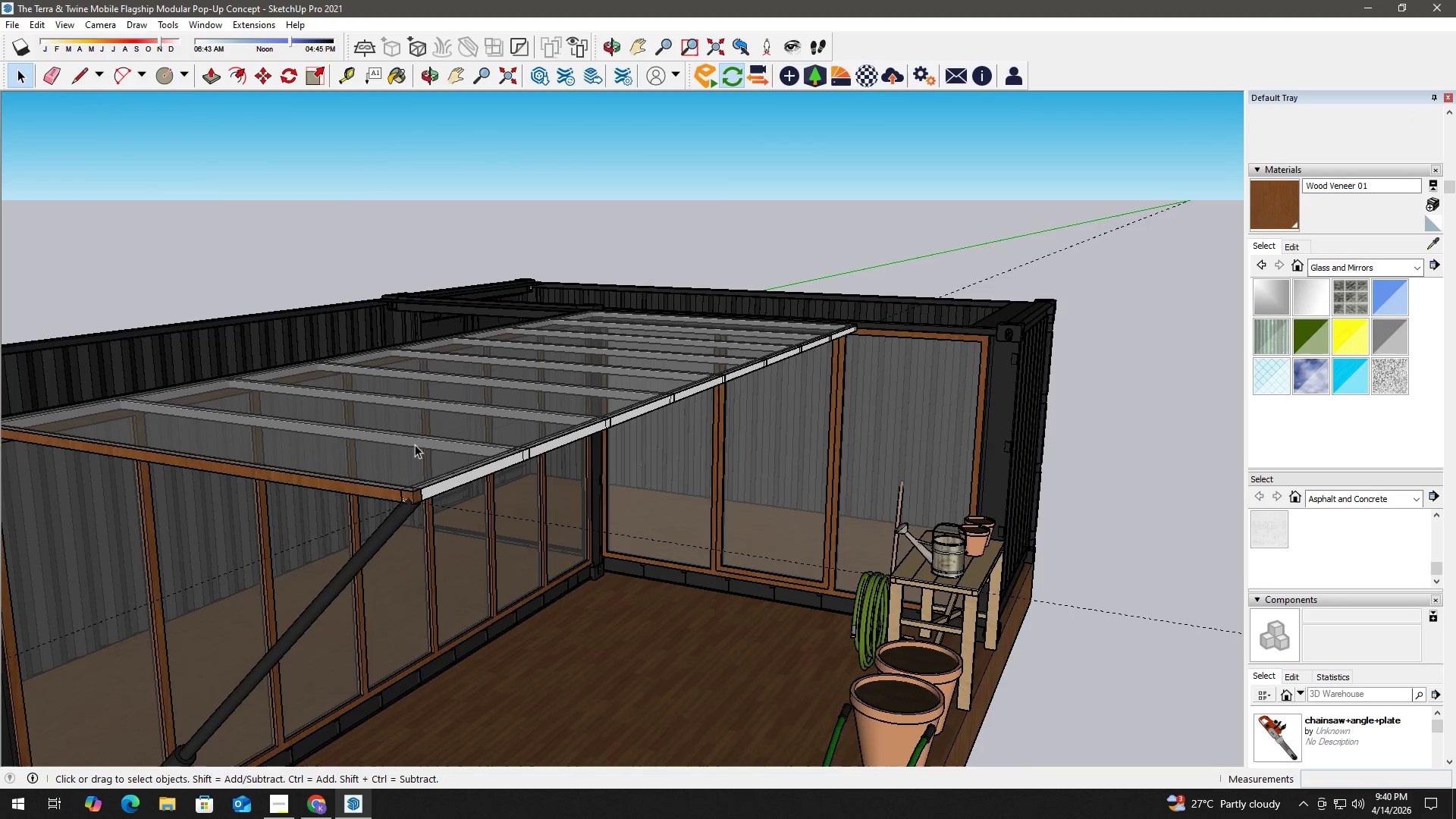 
left_click([457, 492])
 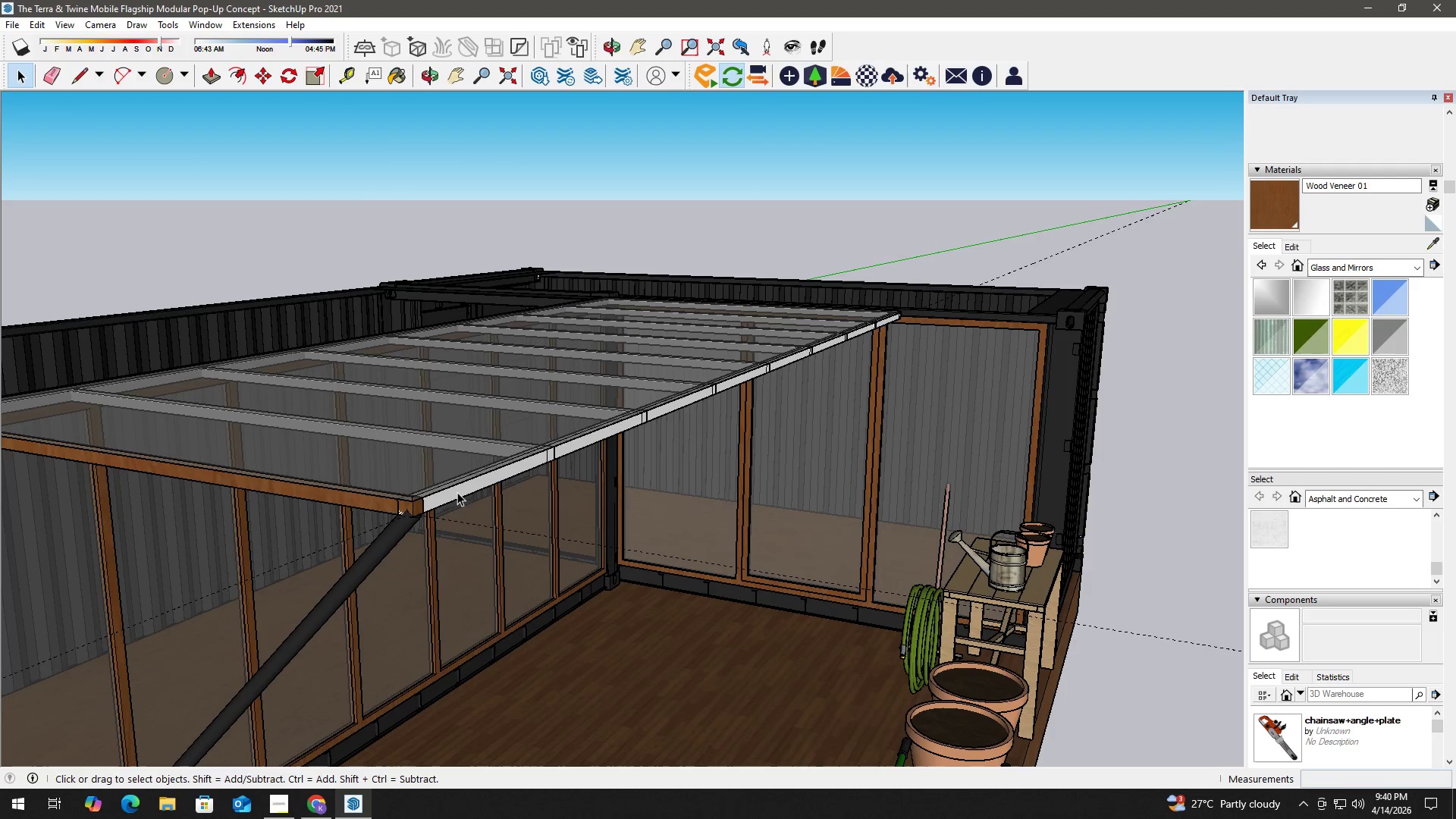 
scroll: coordinate [415, 463], scroll_direction: up, amount: 2.0
 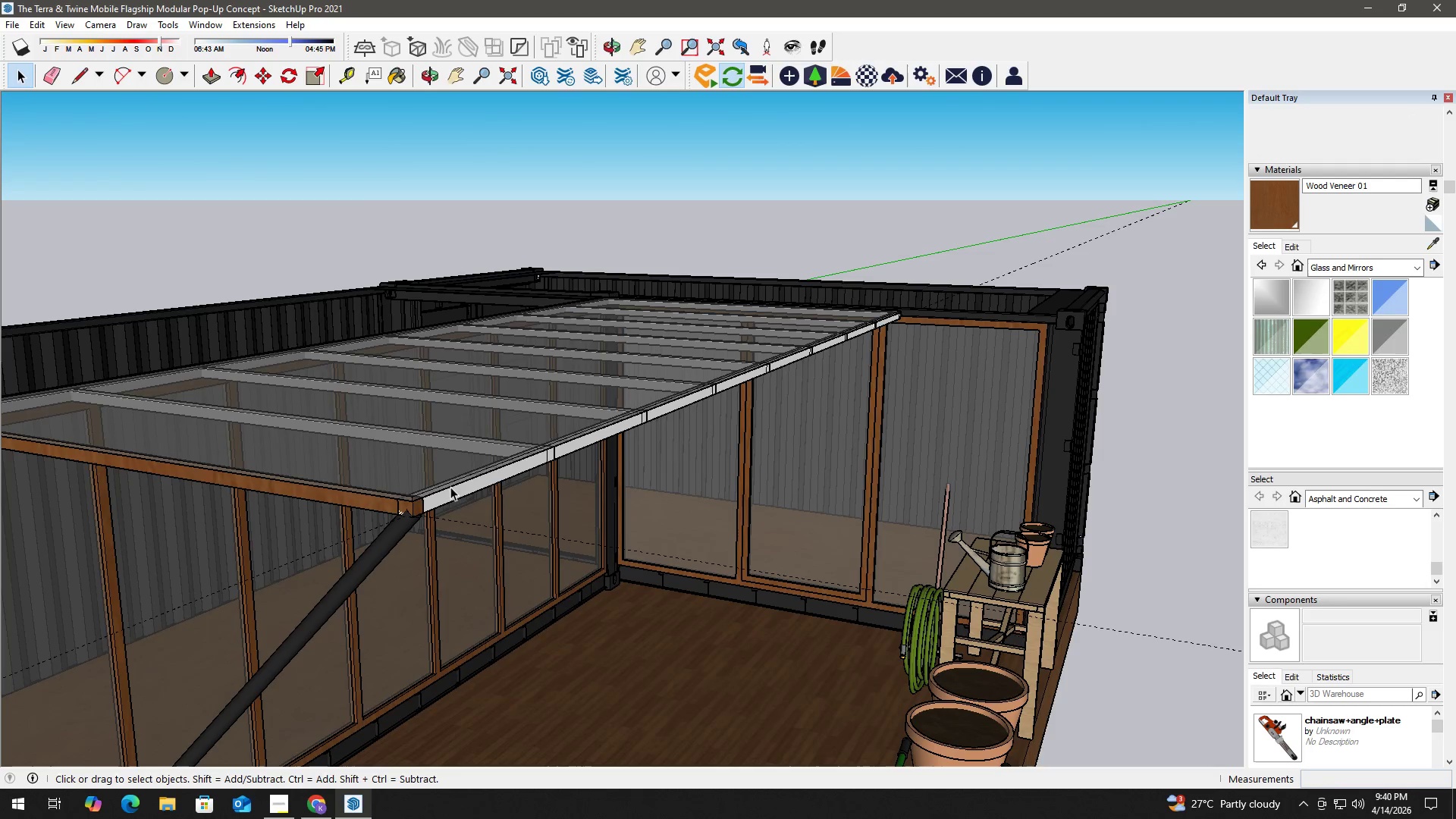 
double_click([457, 492])
 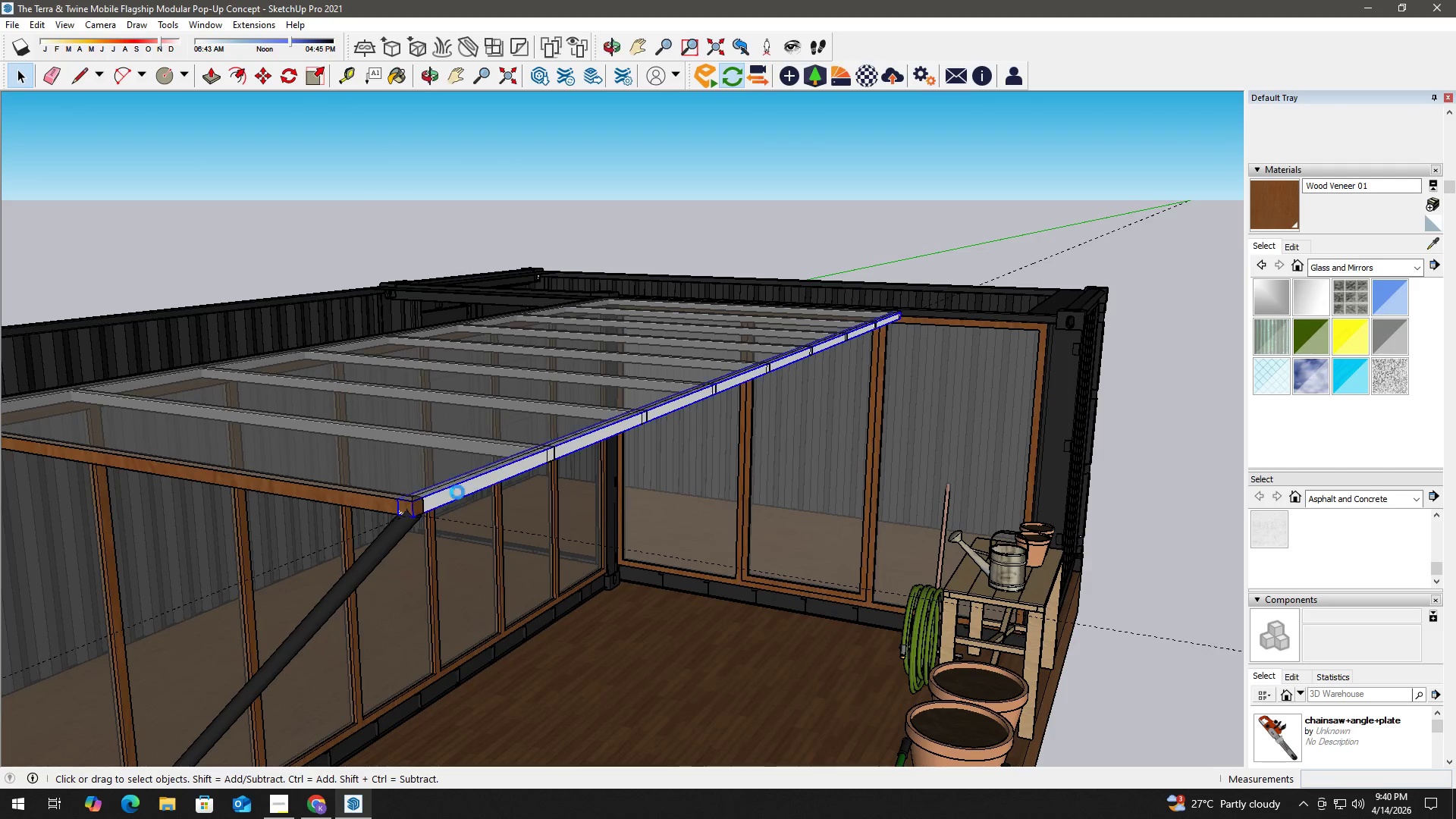 
triple_click([457, 492])
 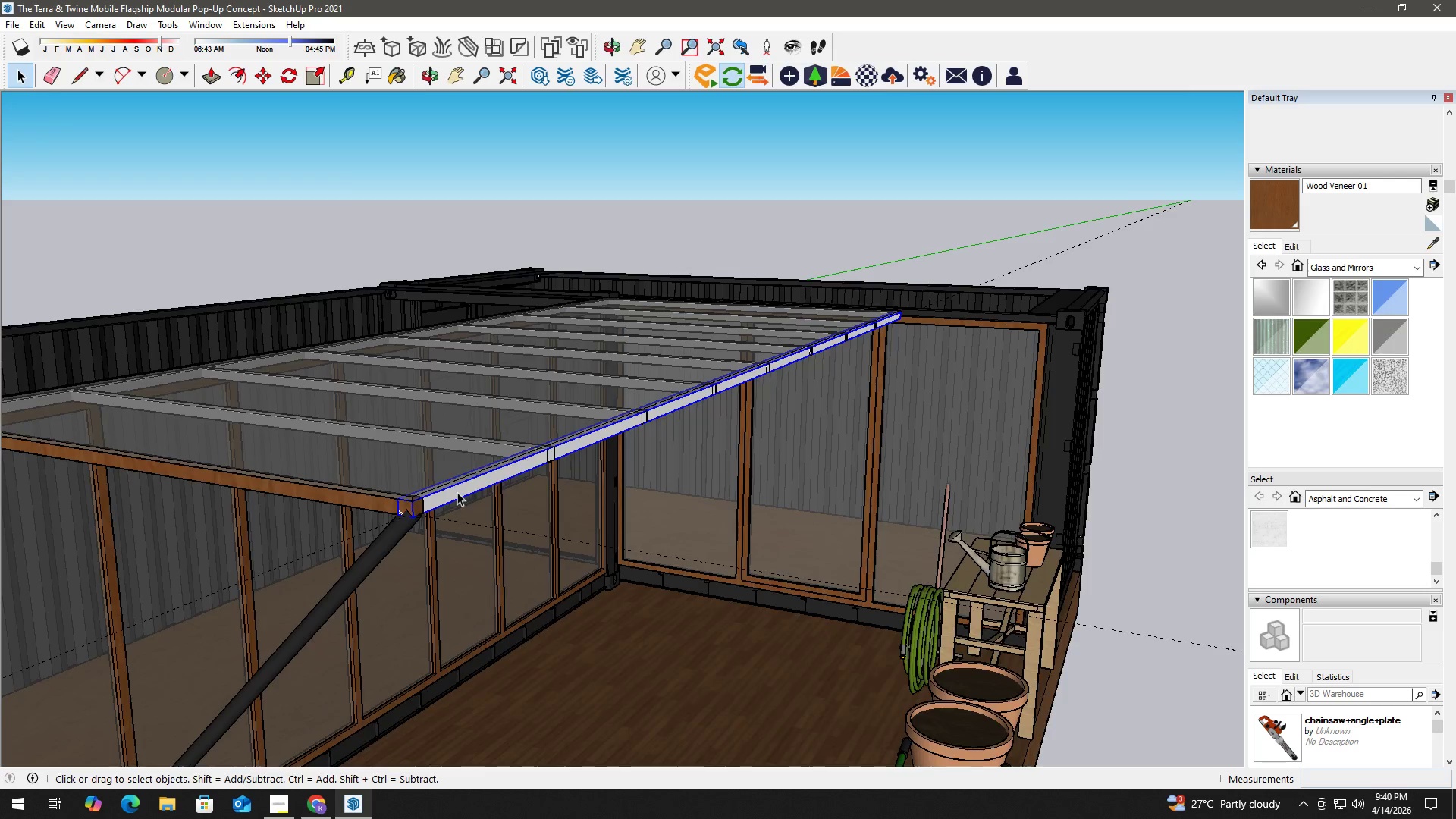 
triple_click([457, 492])
 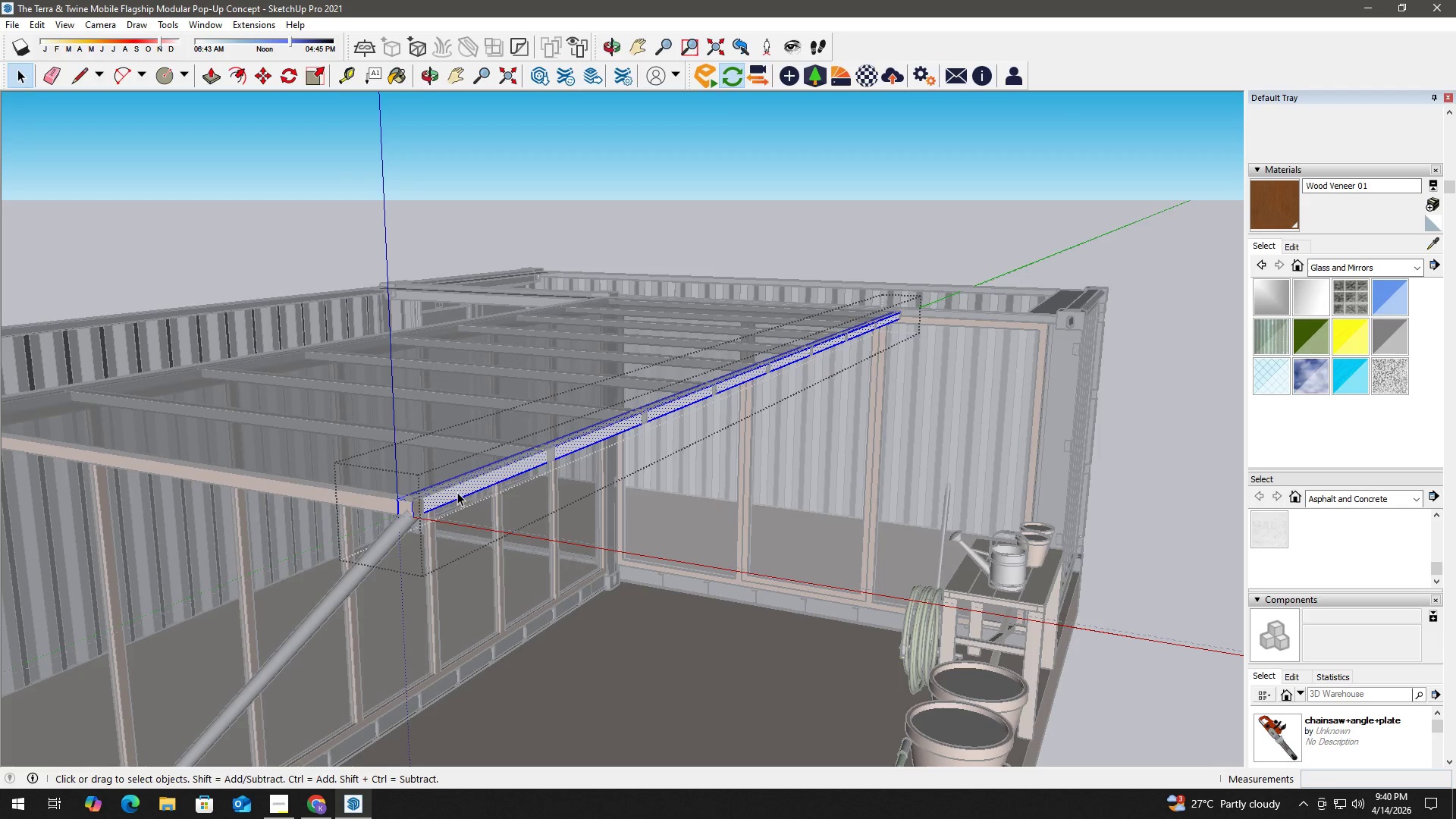 
key(B)
 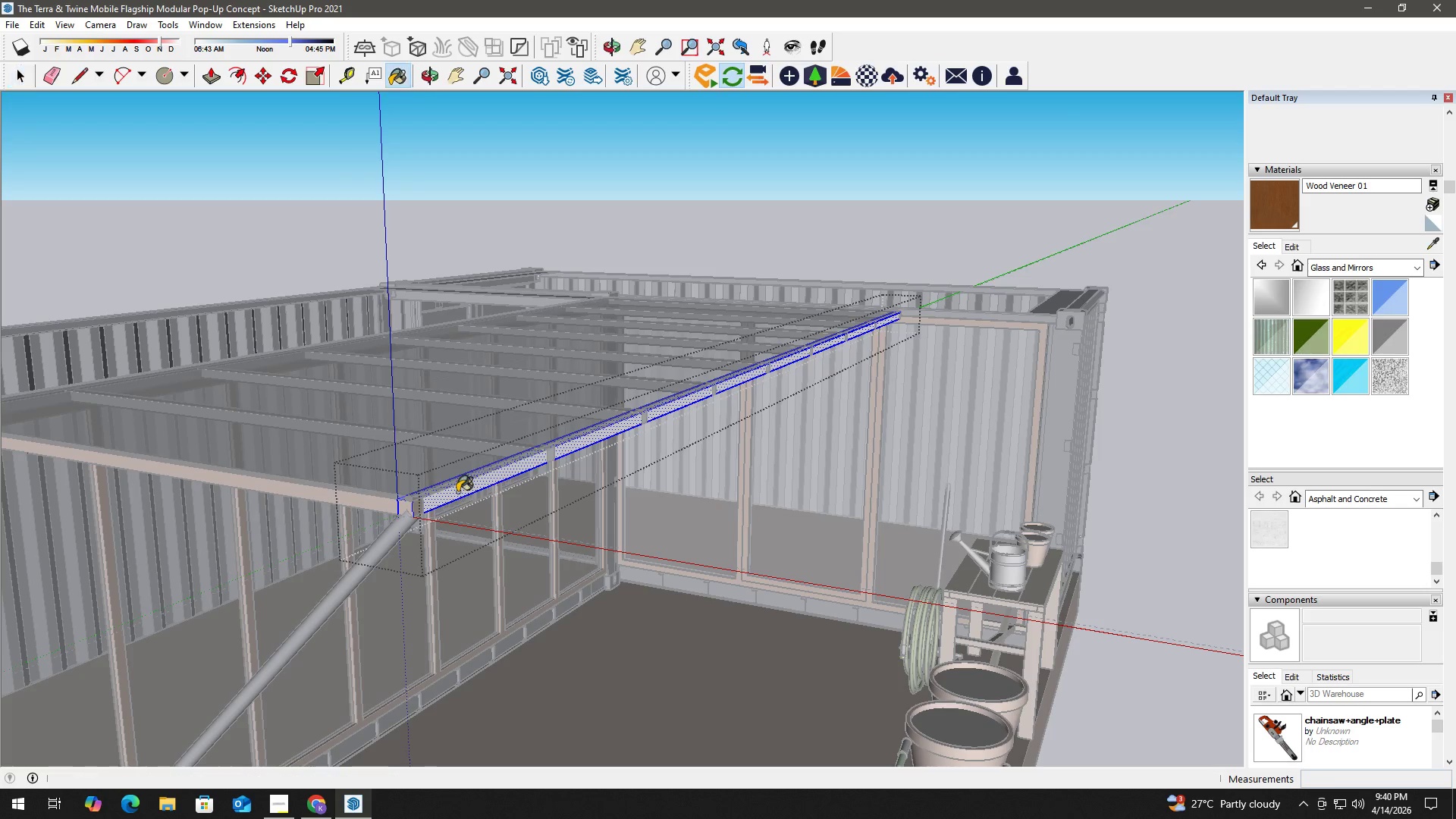 
triple_click([457, 492])
 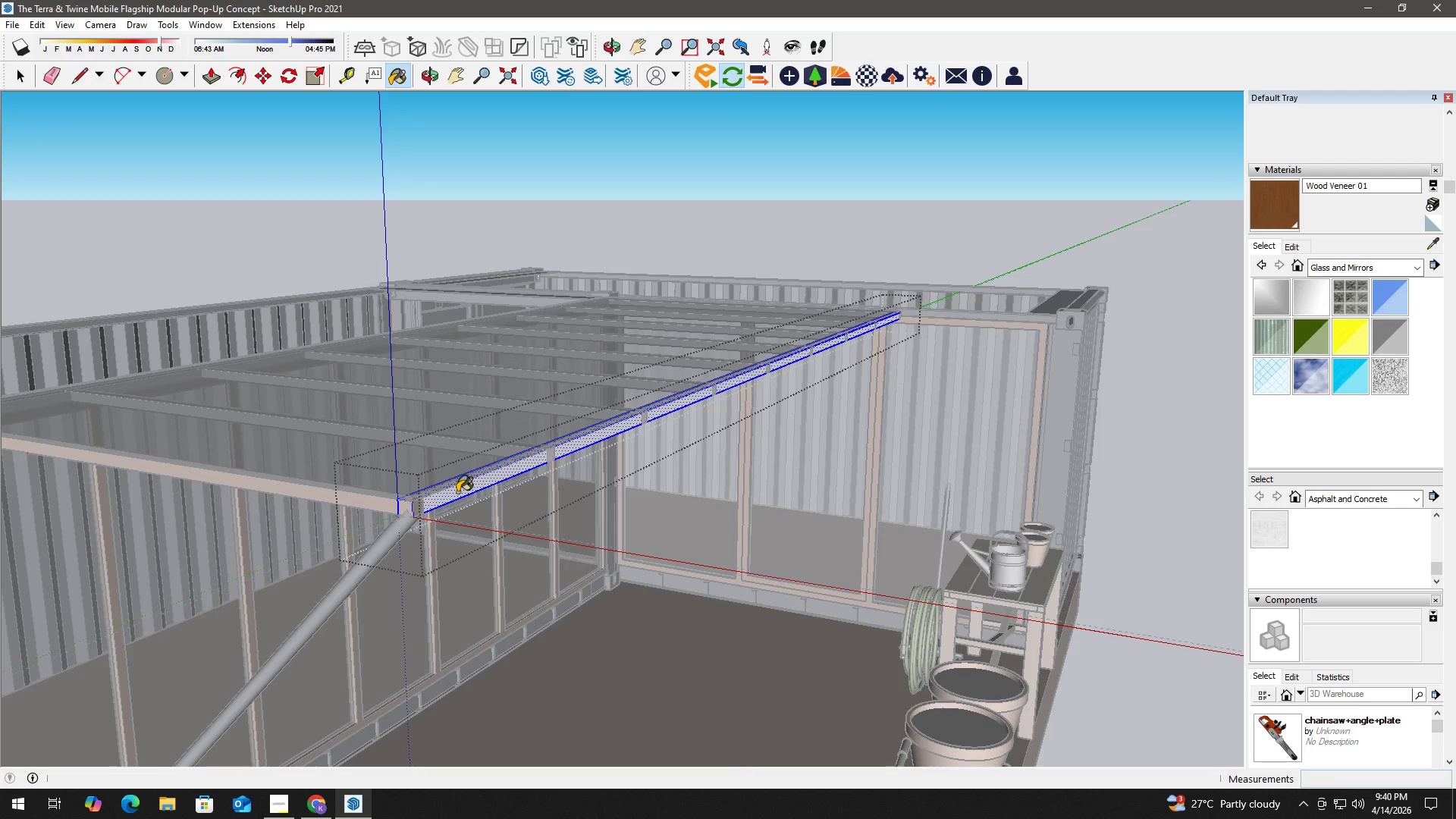 
triple_click([457, 492])
 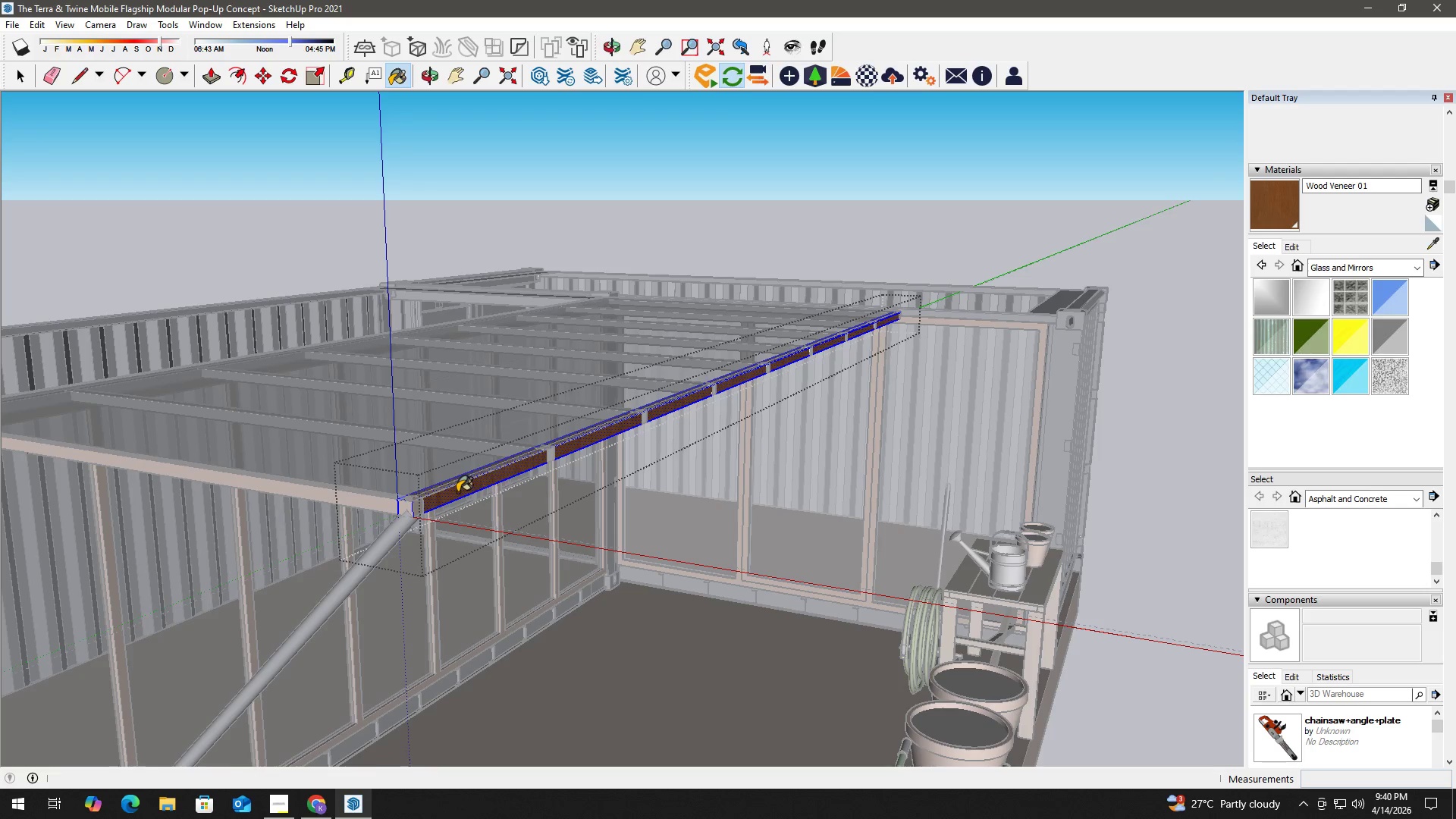 
key(Space)
 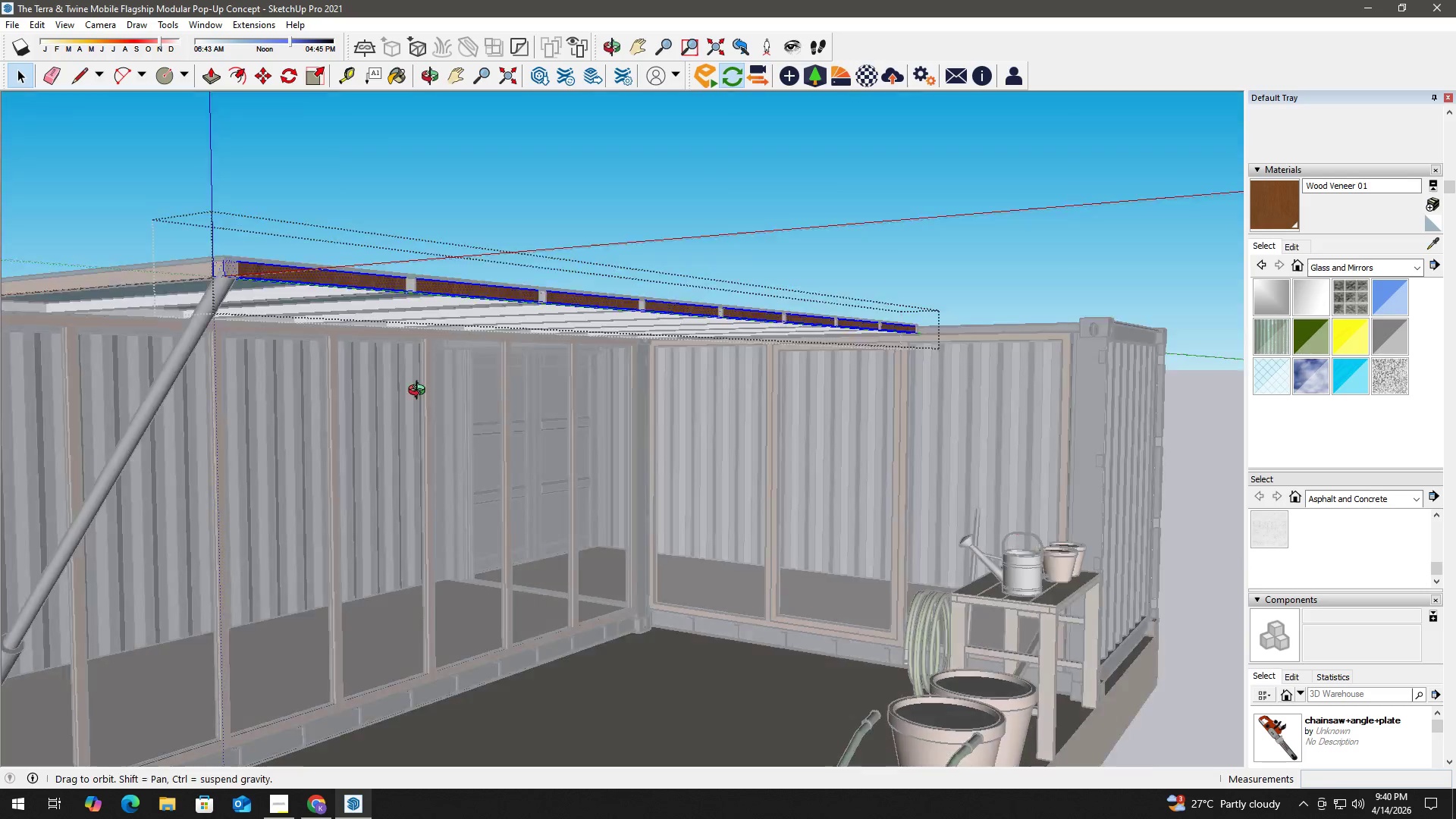 
key(Escape)
 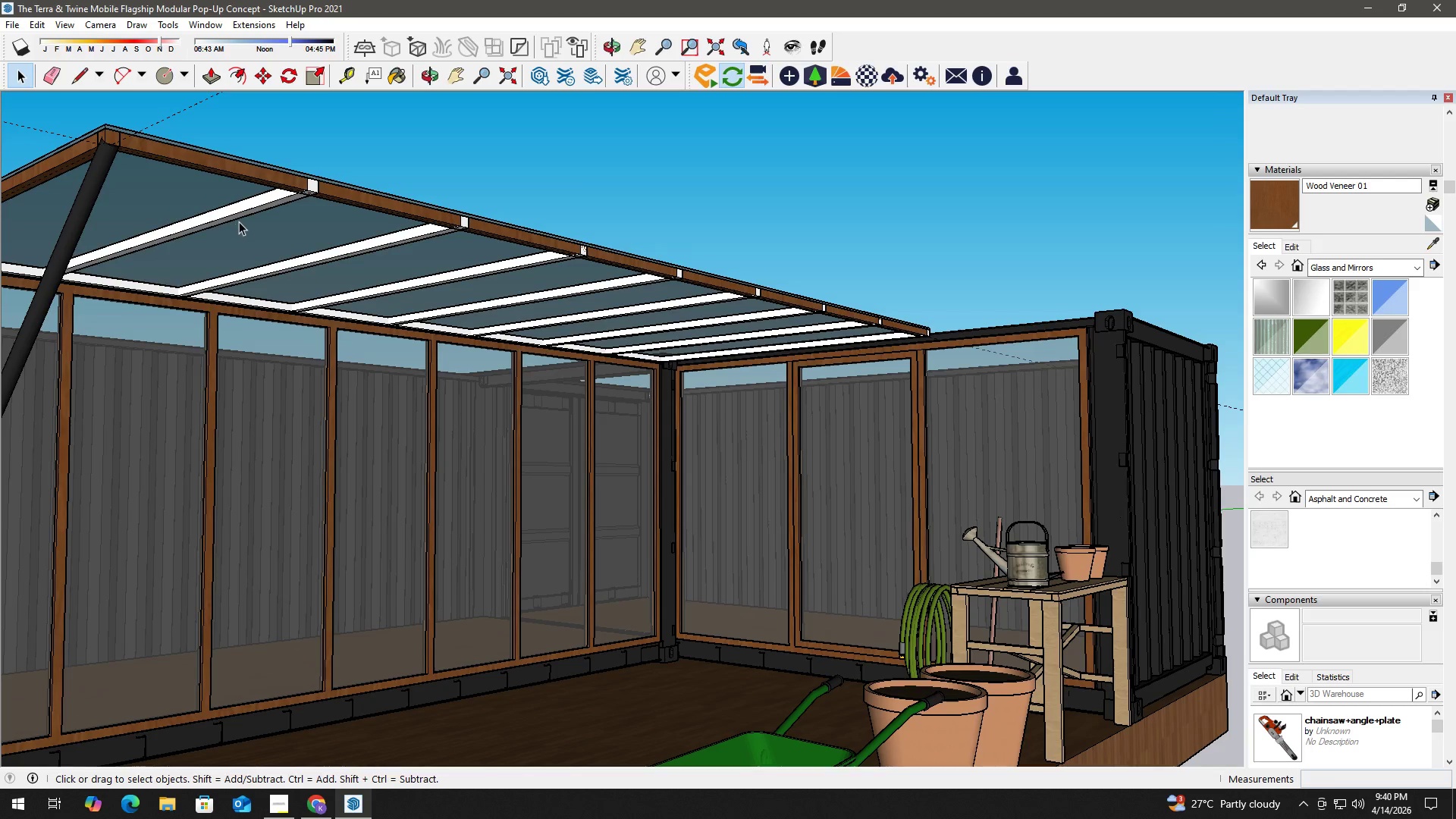 
double_click([245, 212])
 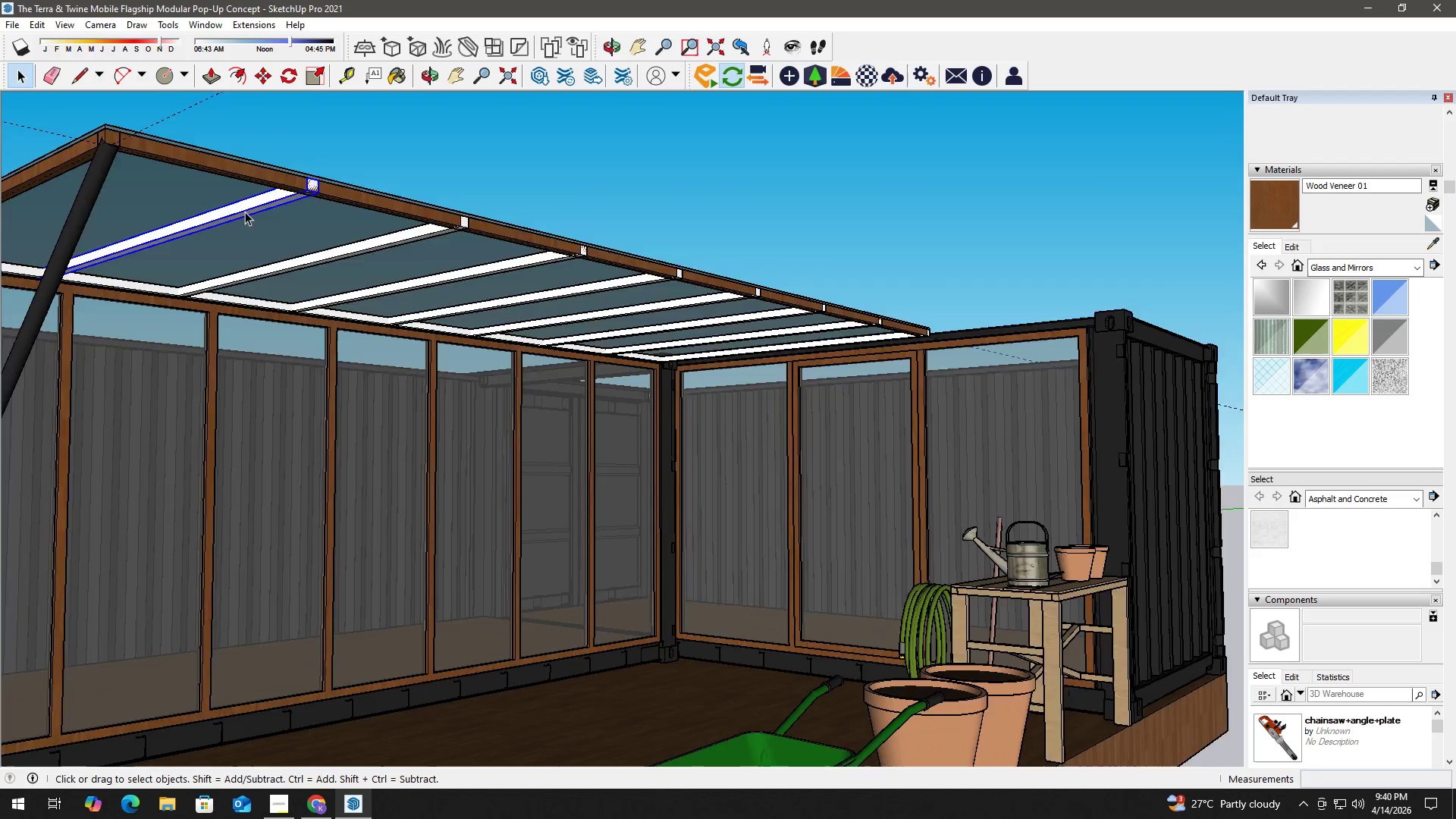 
triple_click([245, 212])
 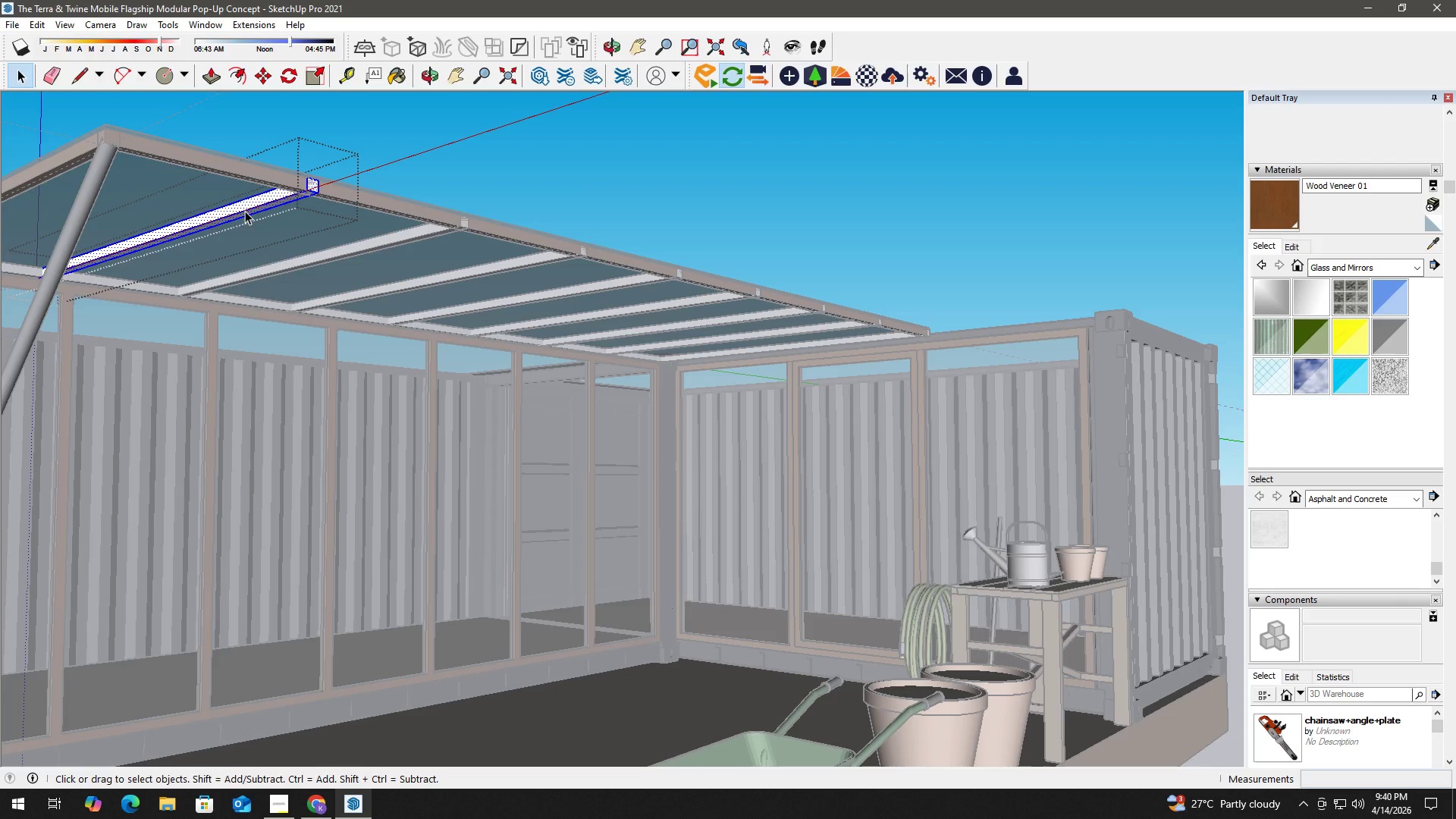 
key(B)
 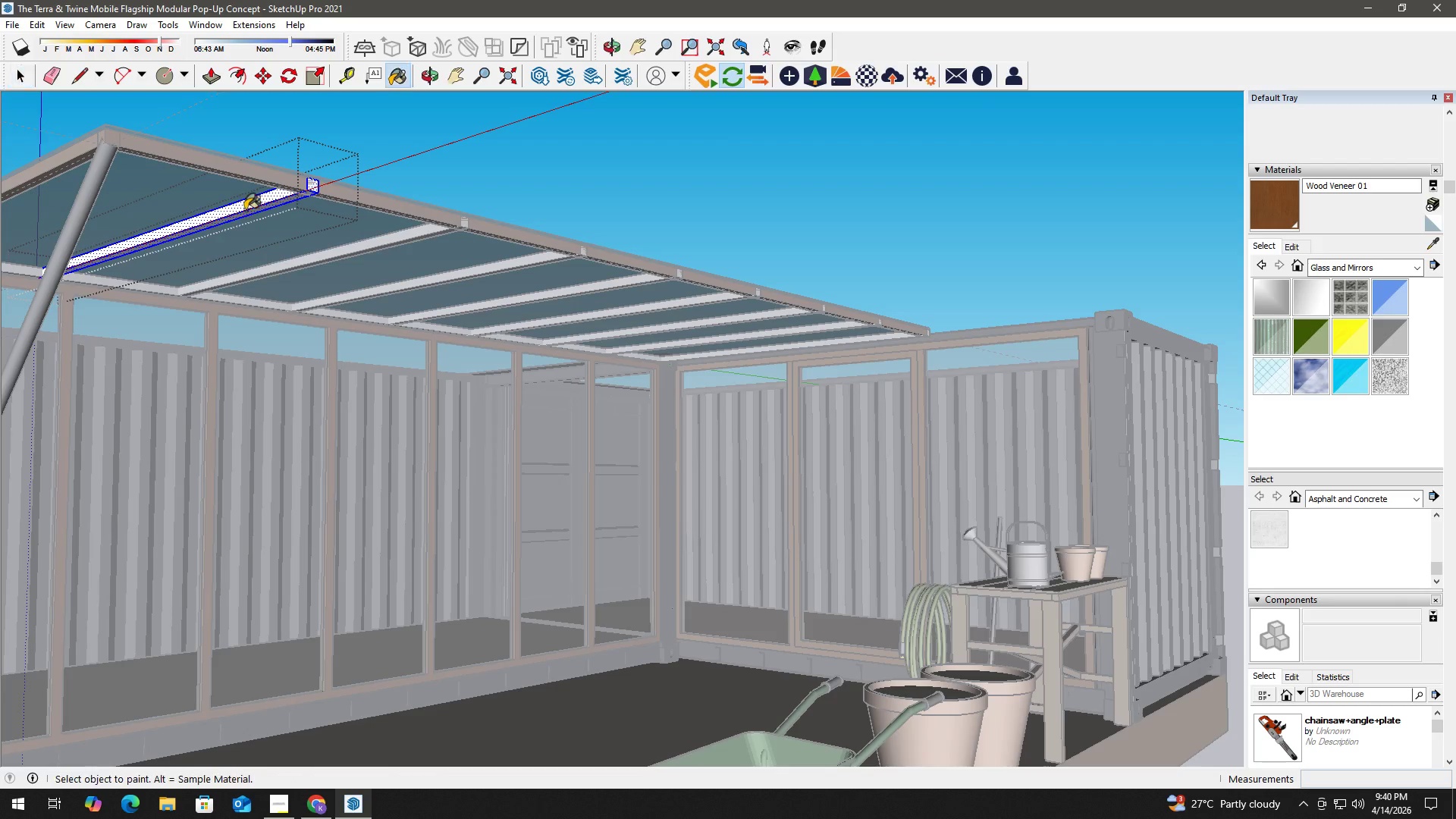 
triple_click([245, 210])
 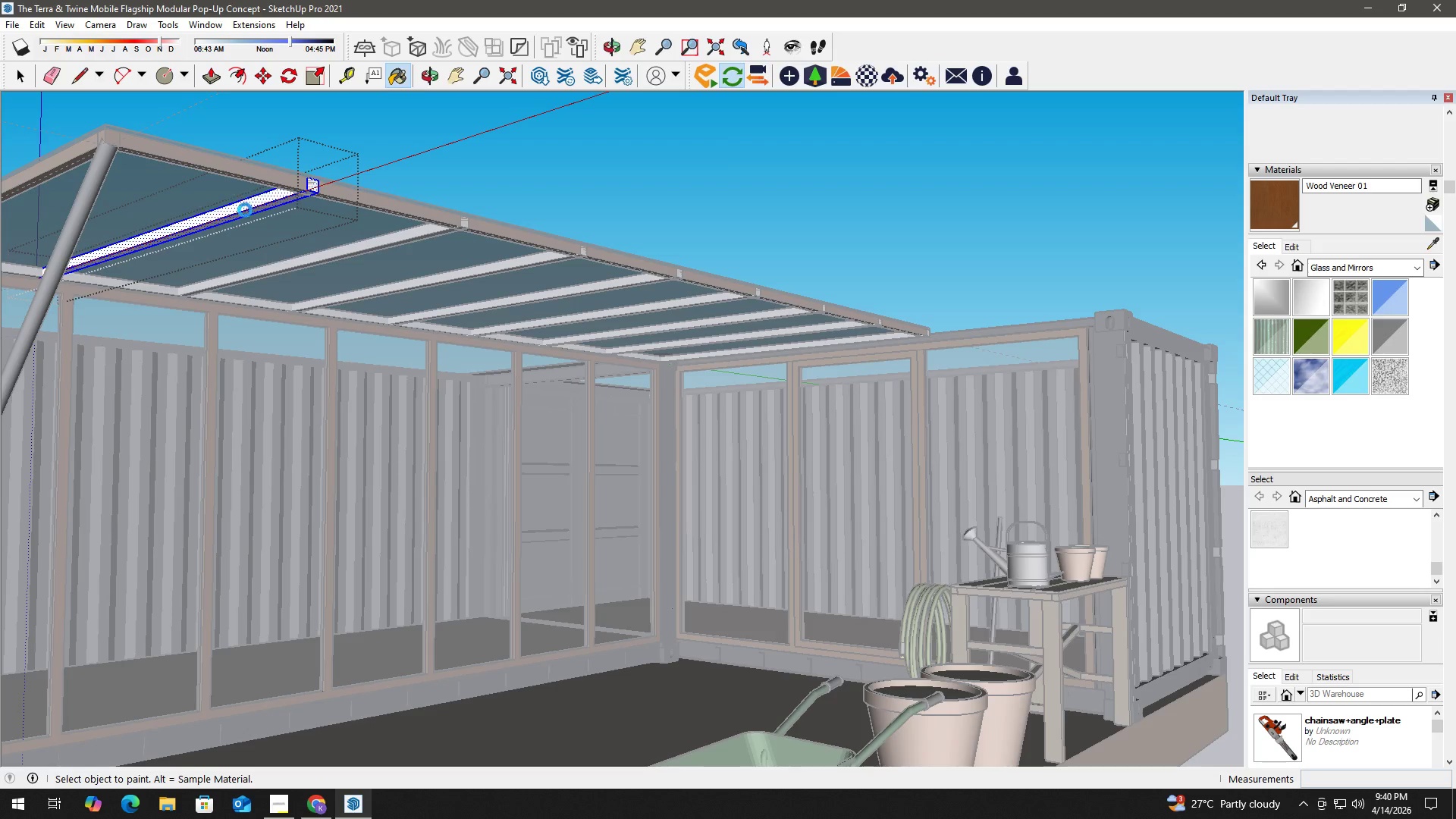 
triple_click([245, 210])
 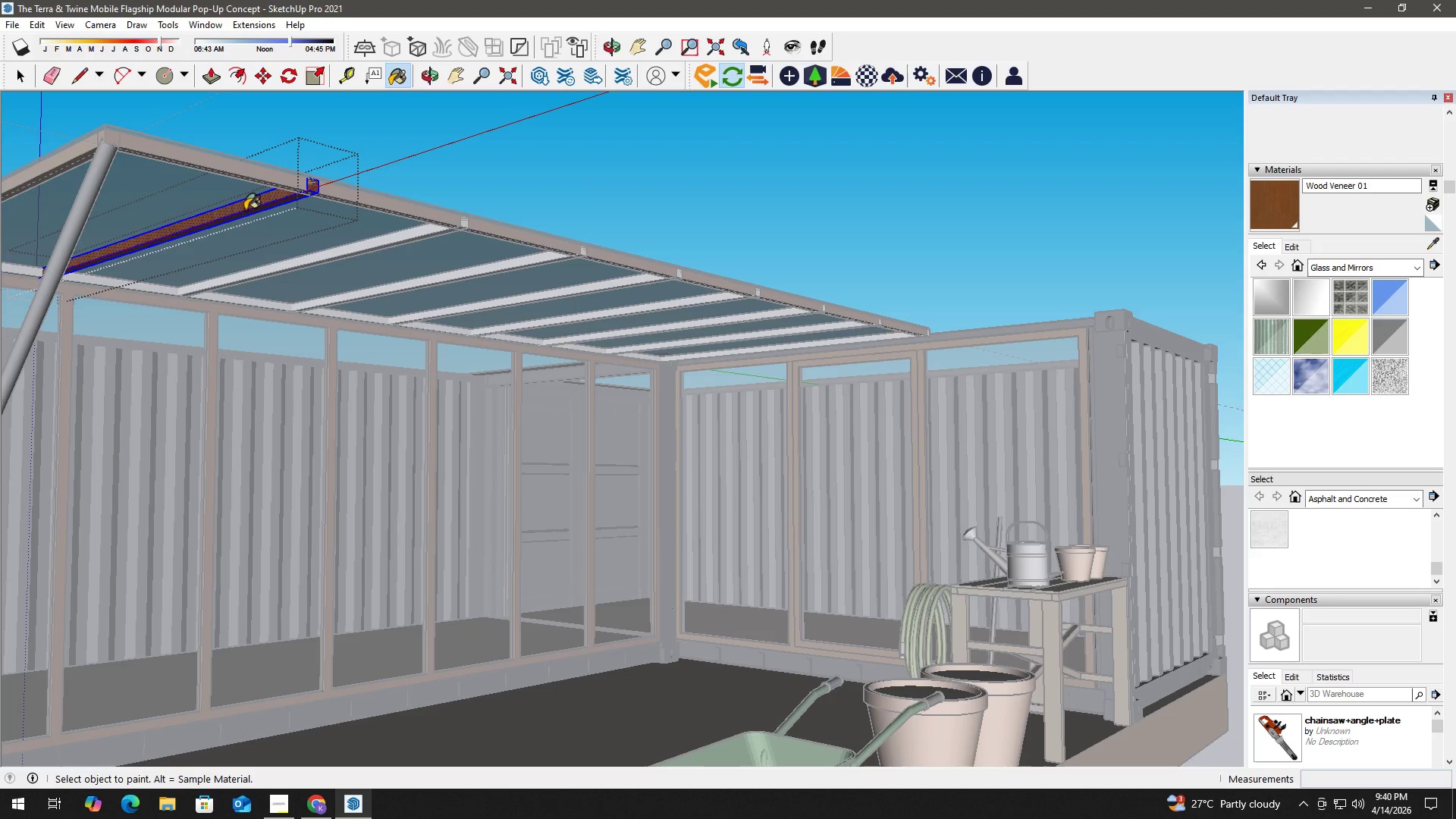 
triple_click([245, 210])
 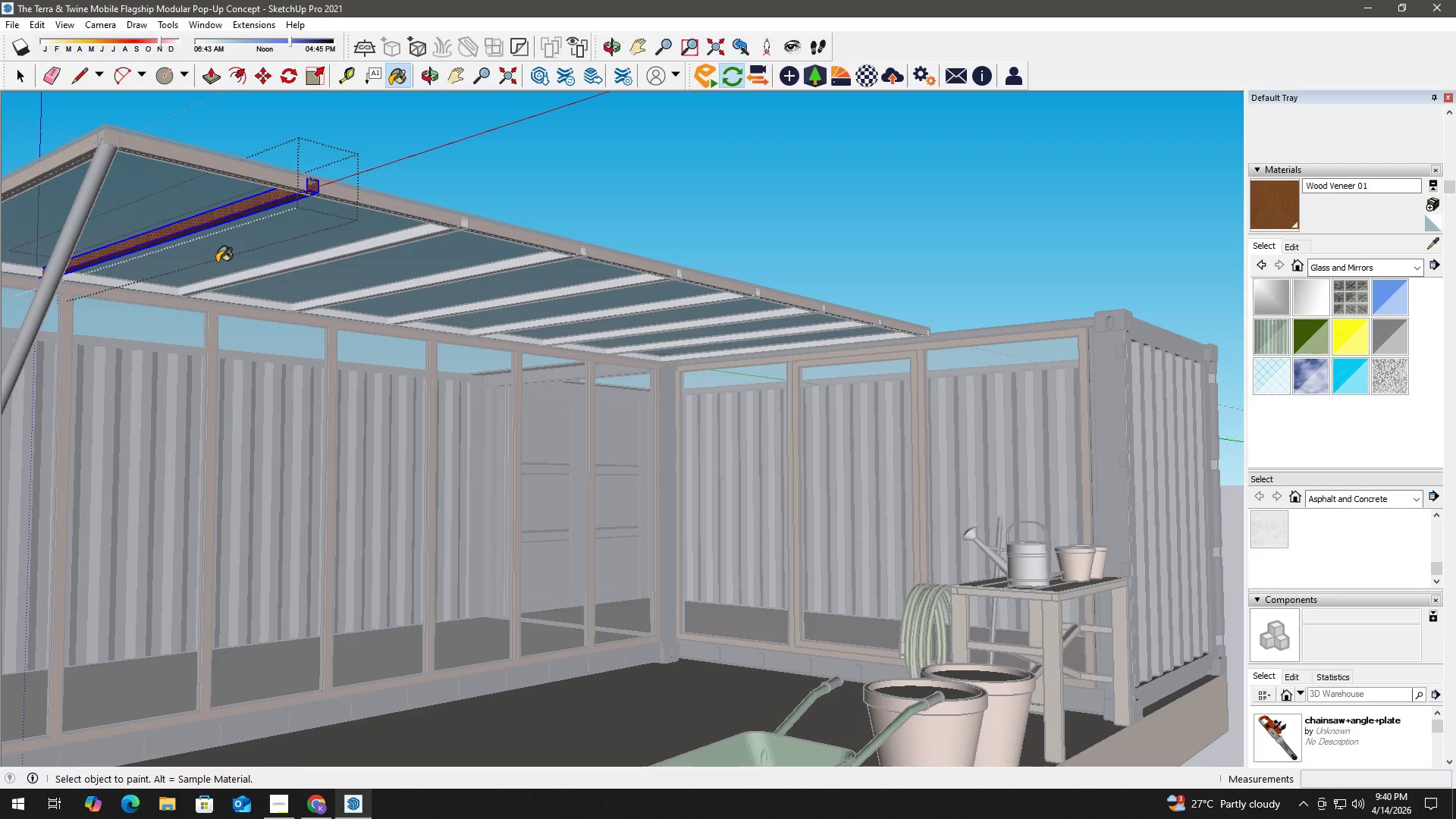 
key(Space)
 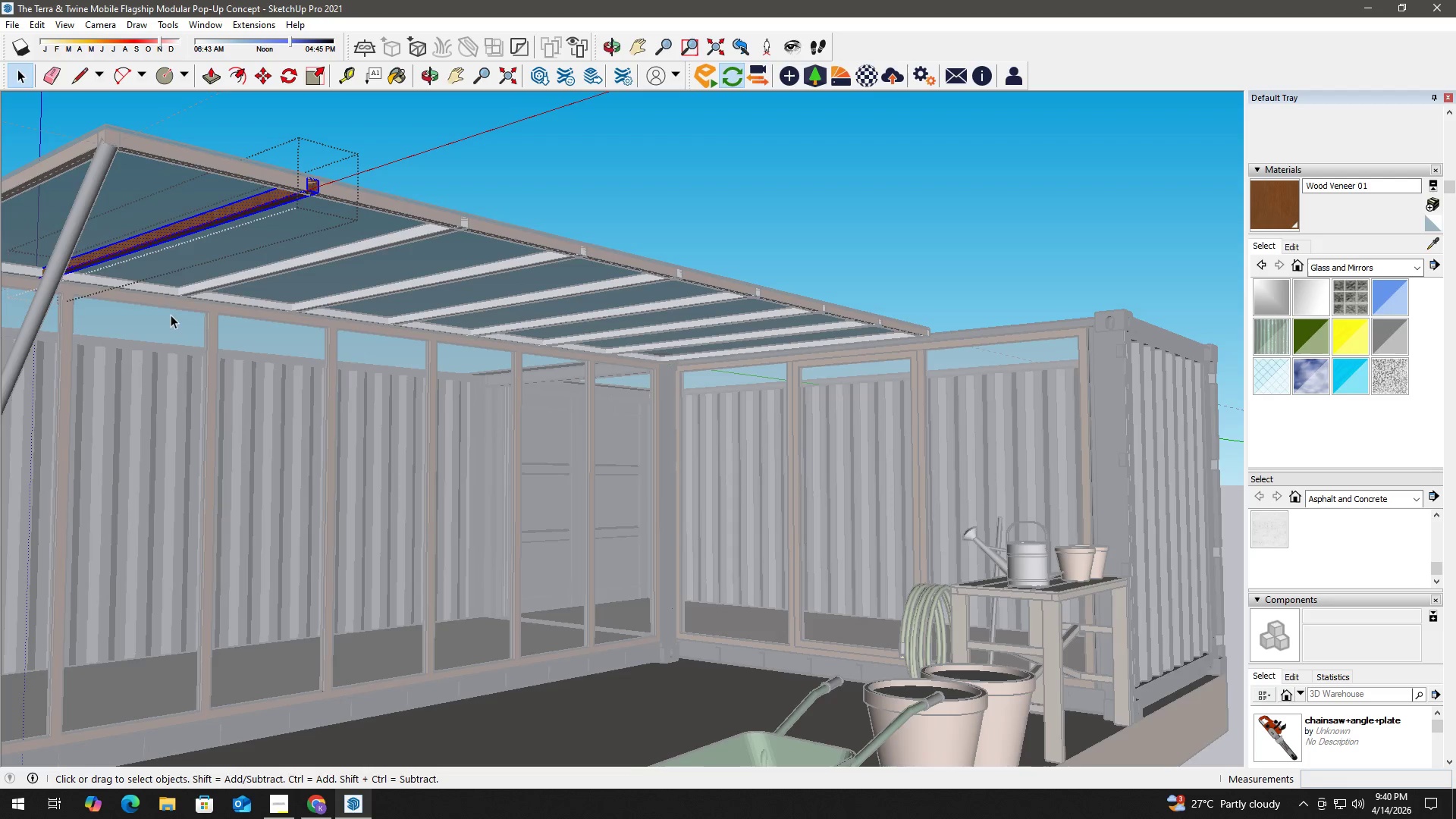 
key(Escape)
 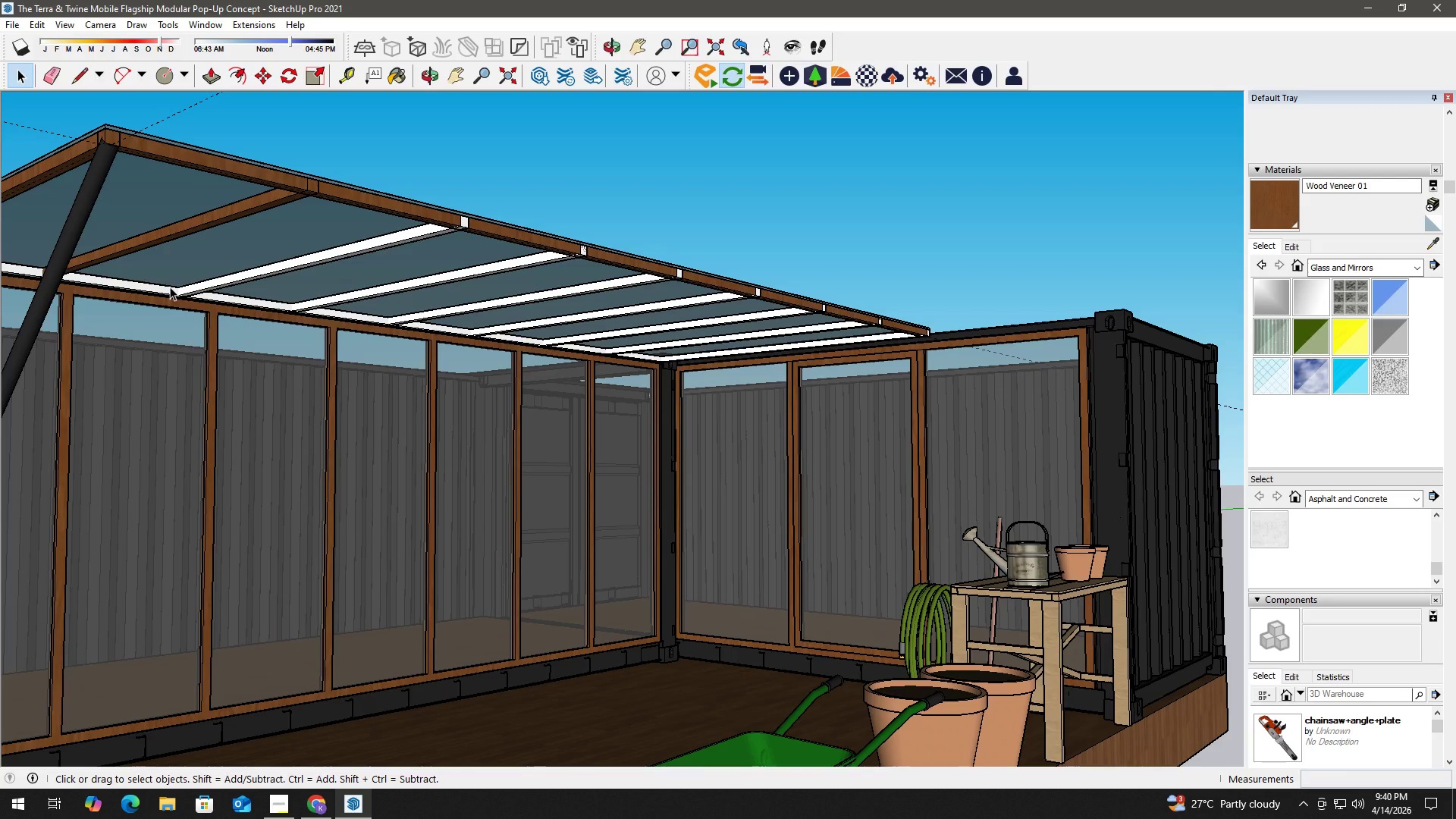 
double_click([170, 287])
 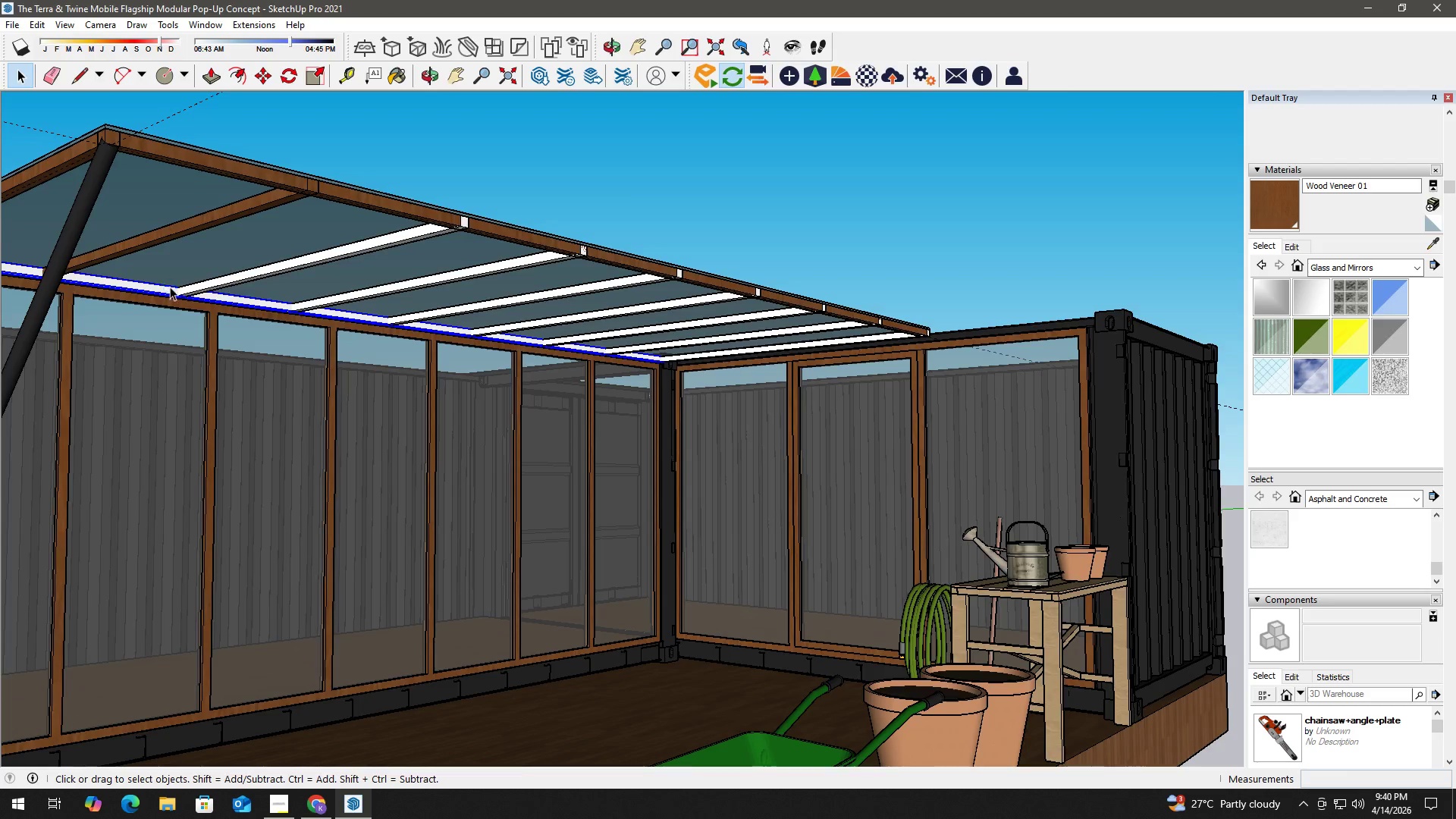 
triple_click([170, 287])
 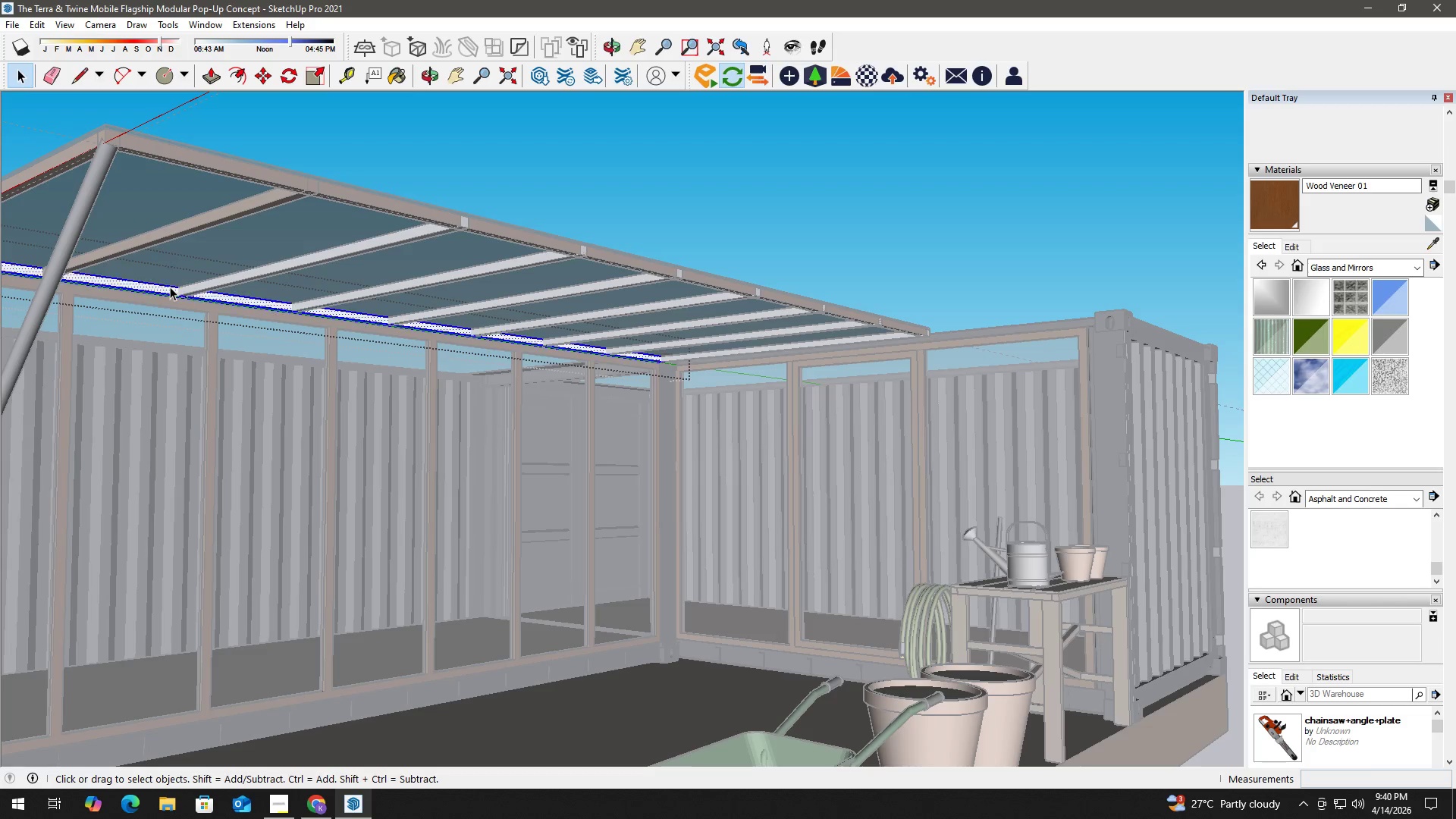 
triple_click([170, 287])
 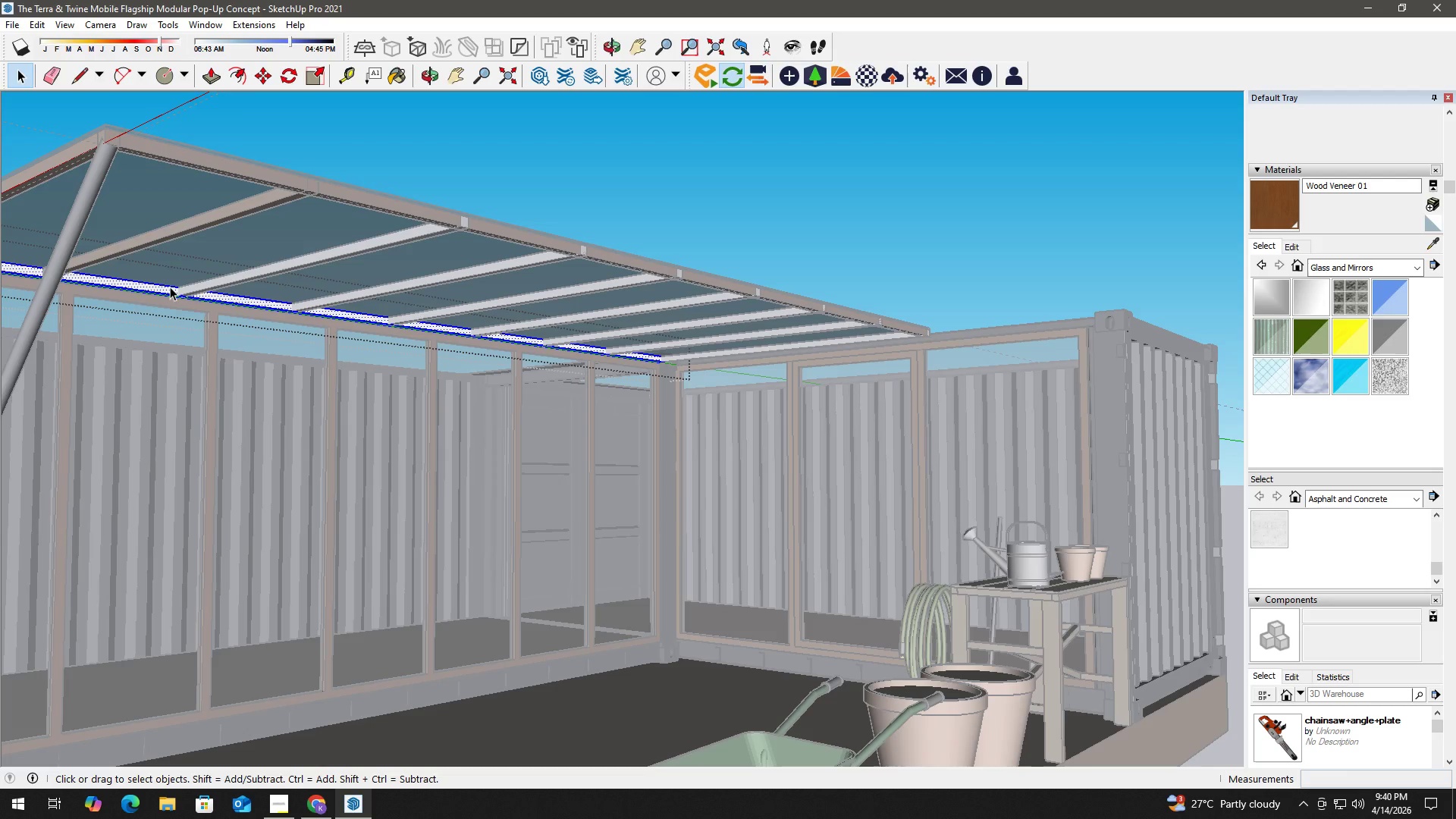 
triple_click([170, 287])
 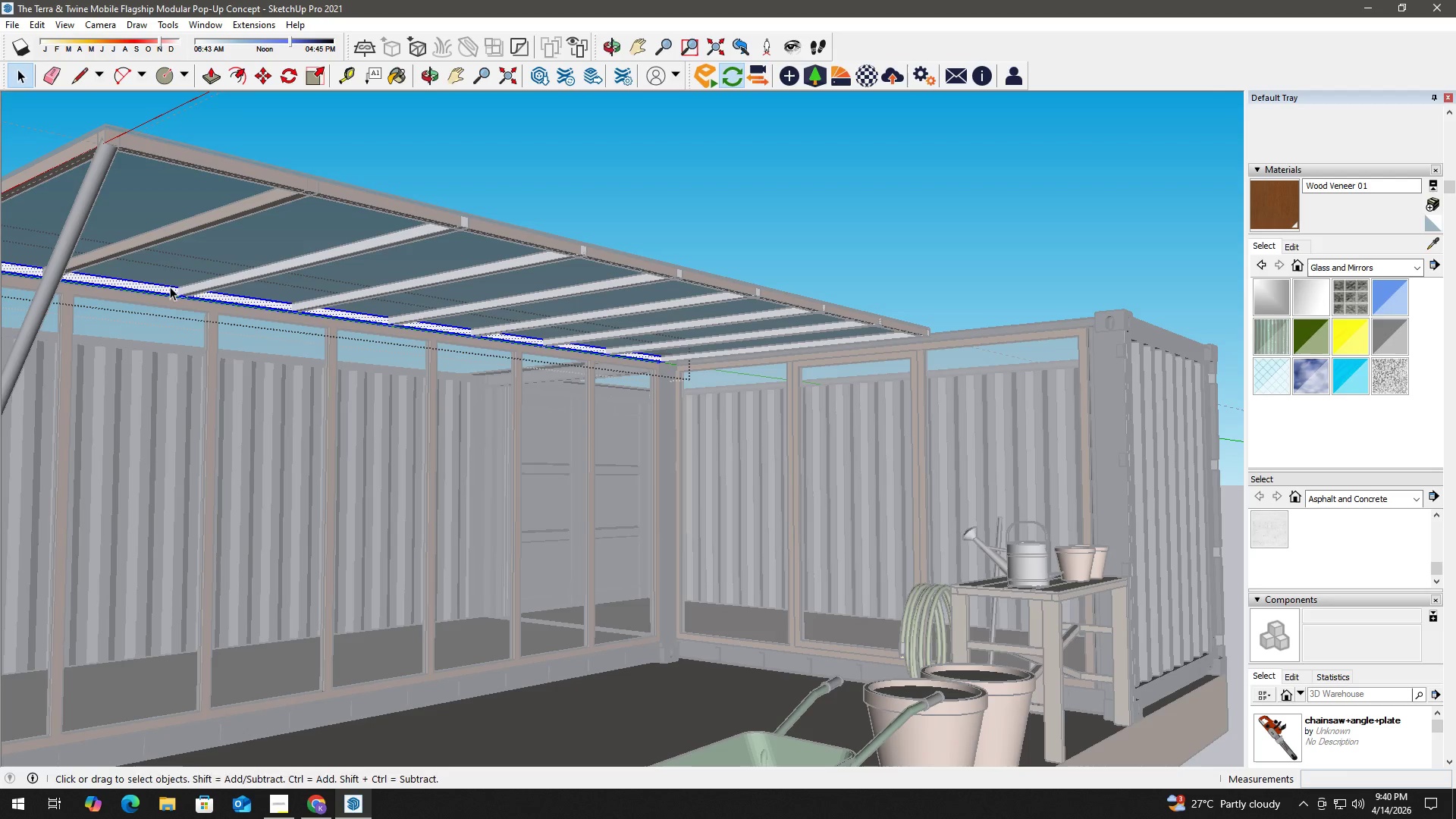 
key(B)
 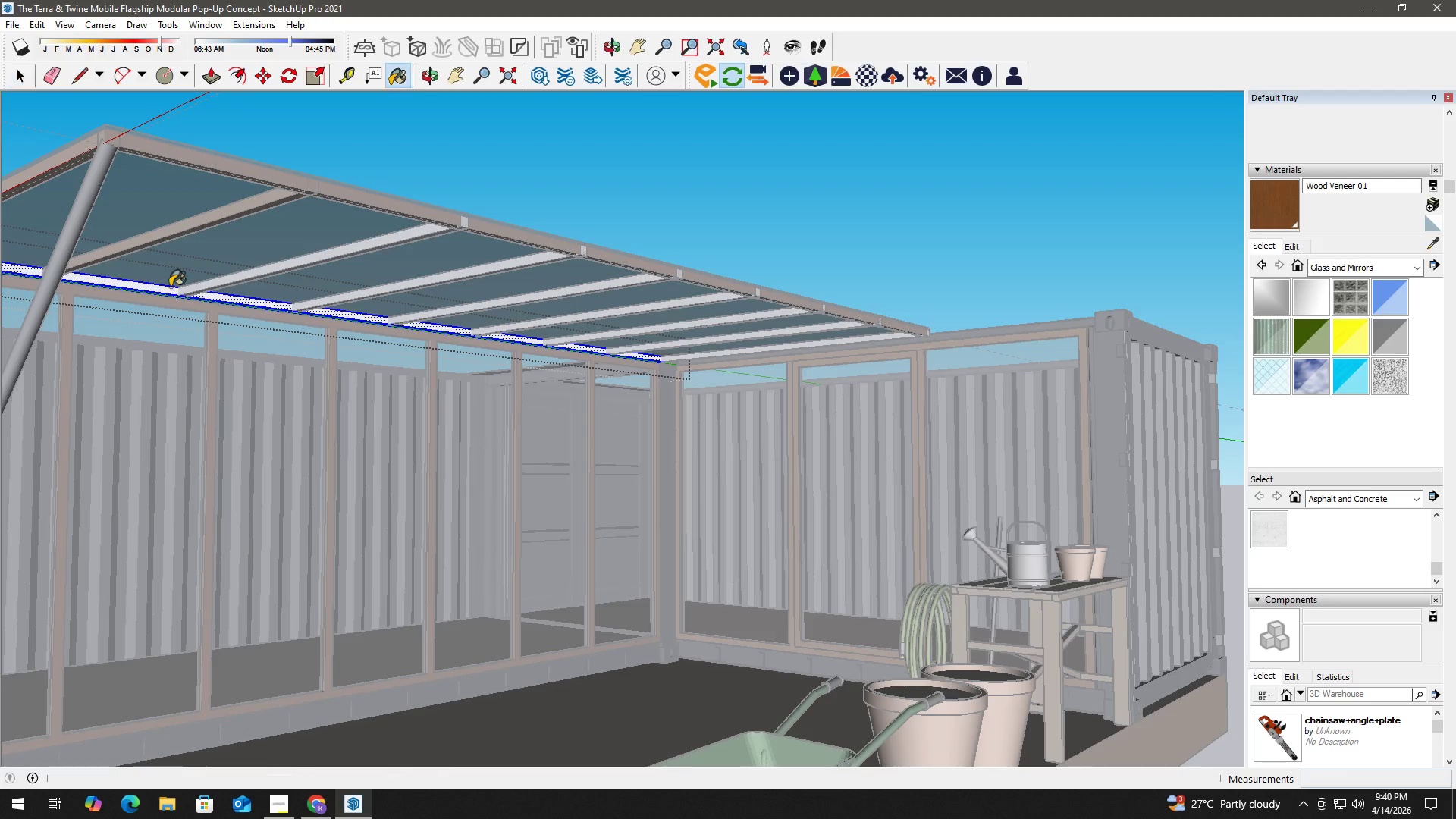 
triple_click([170, 287])
 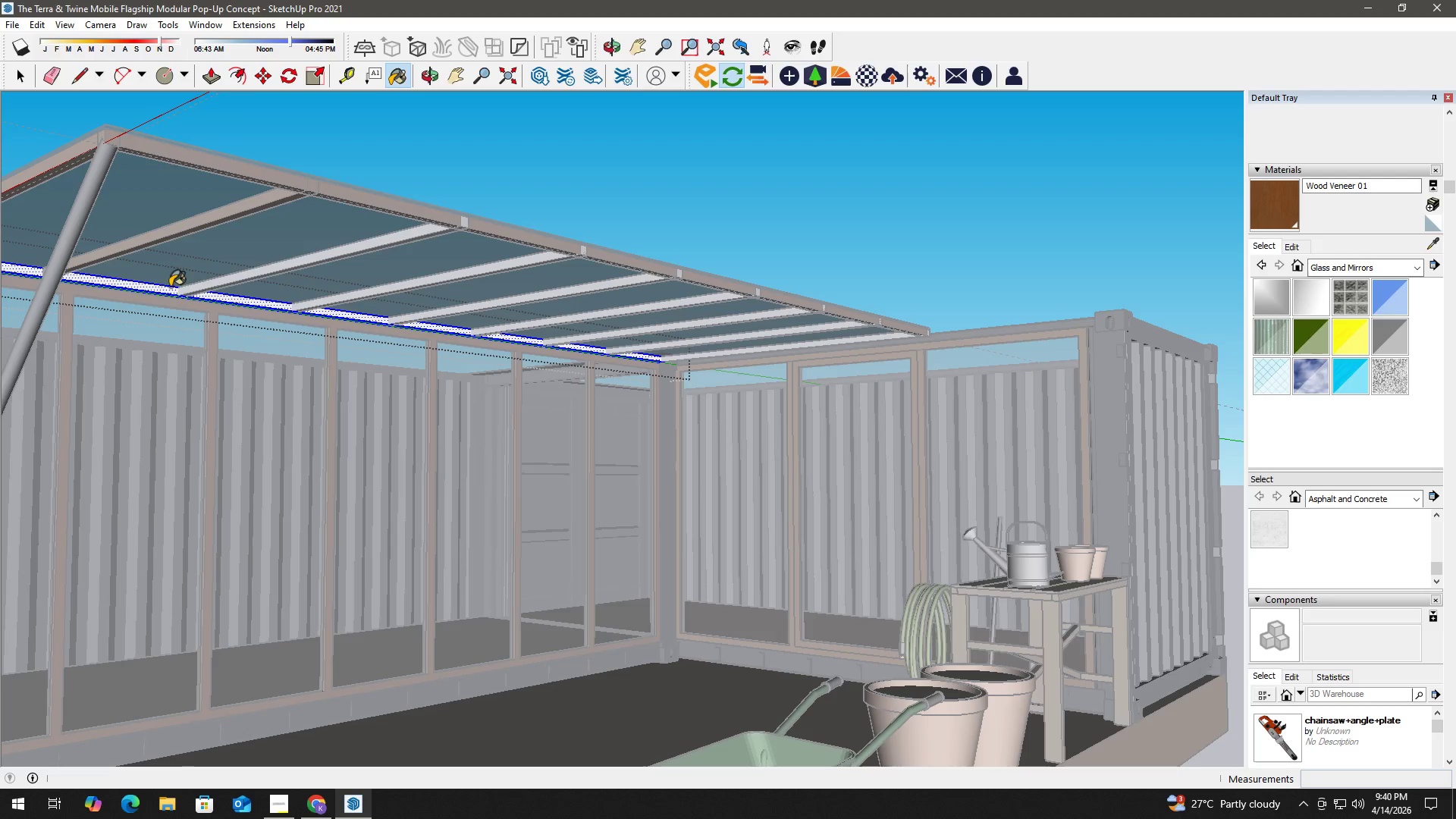 
triple_click([170, 287])
 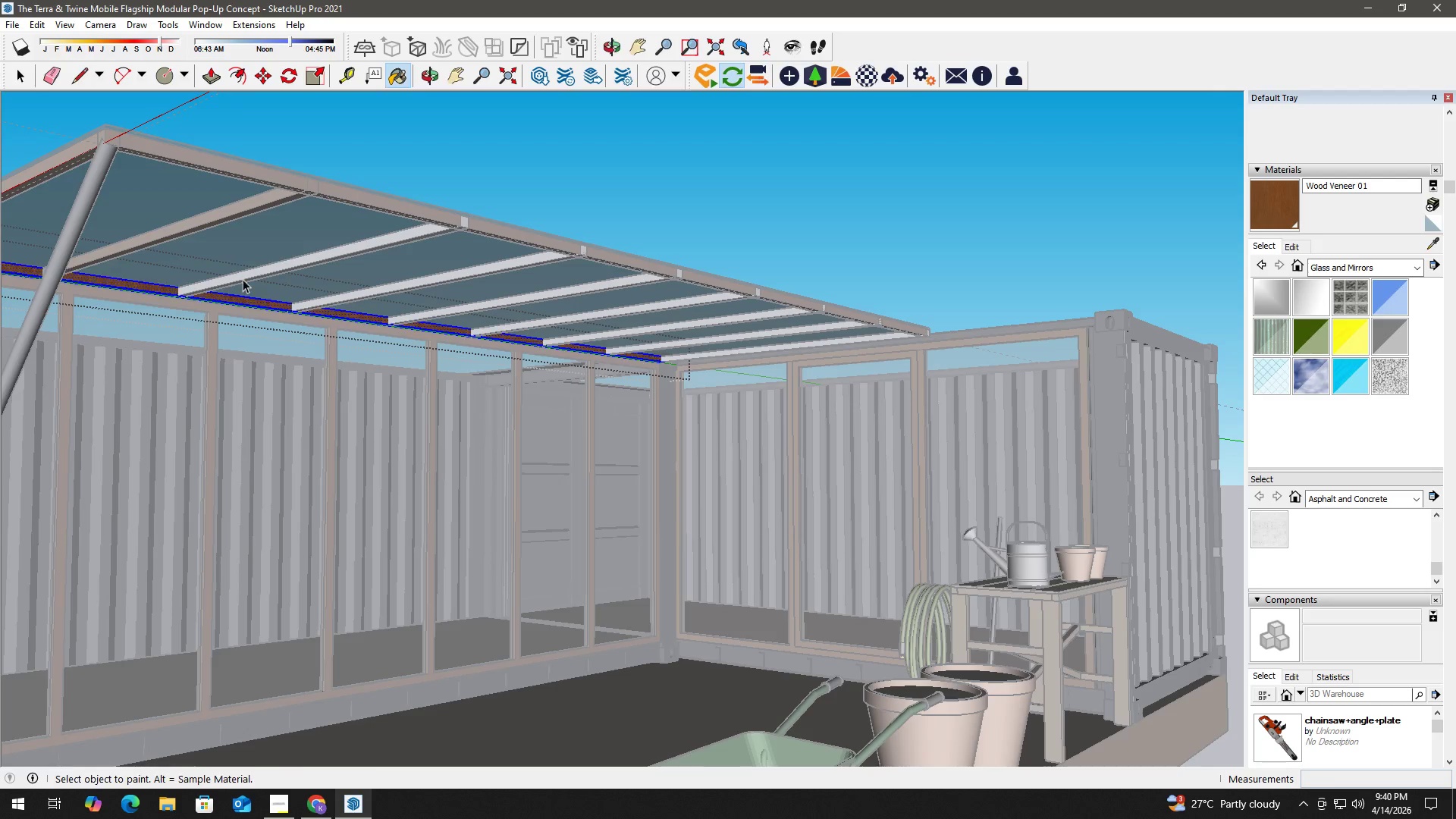 
key(Space)
 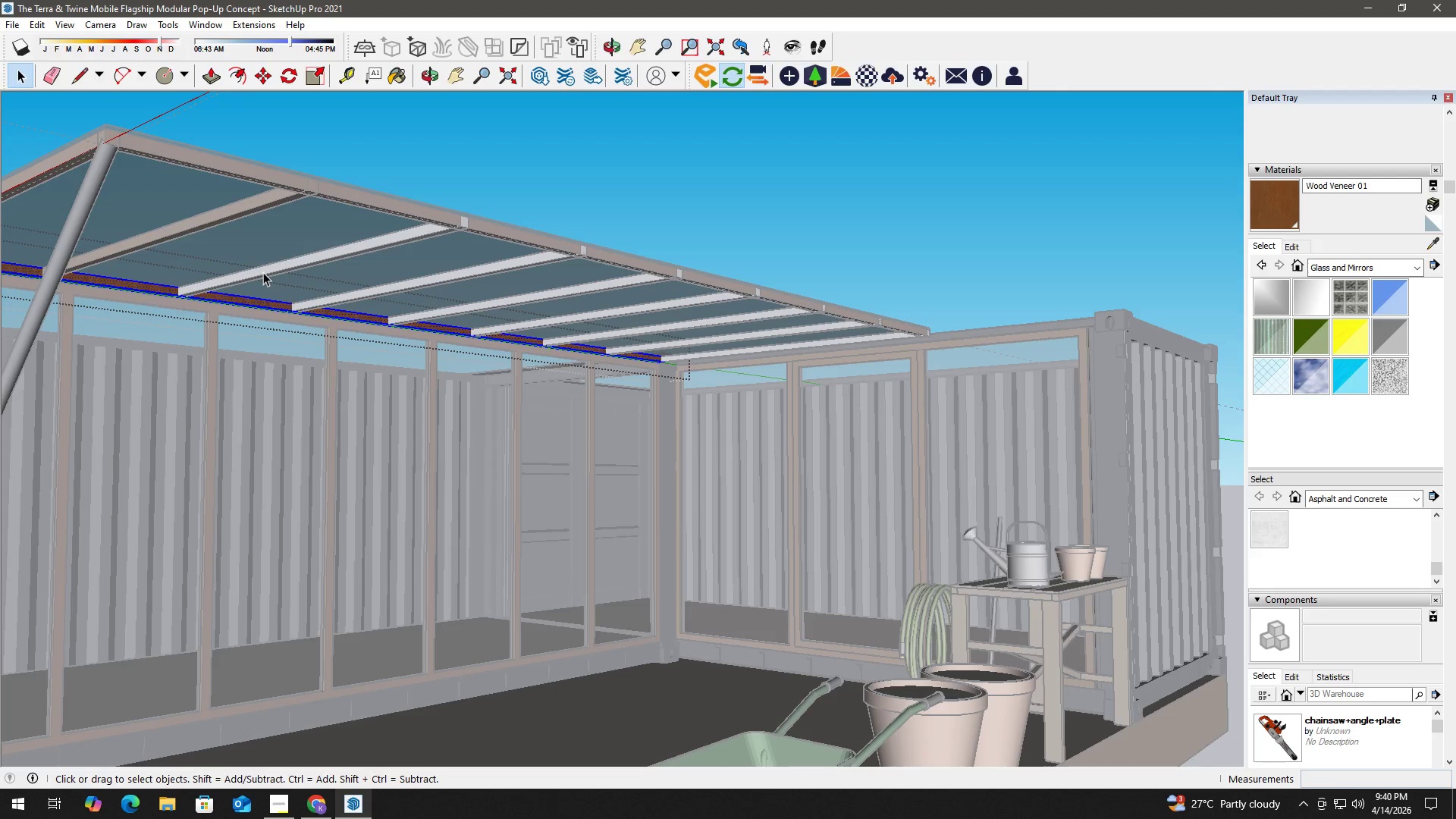 
key(Escape)
 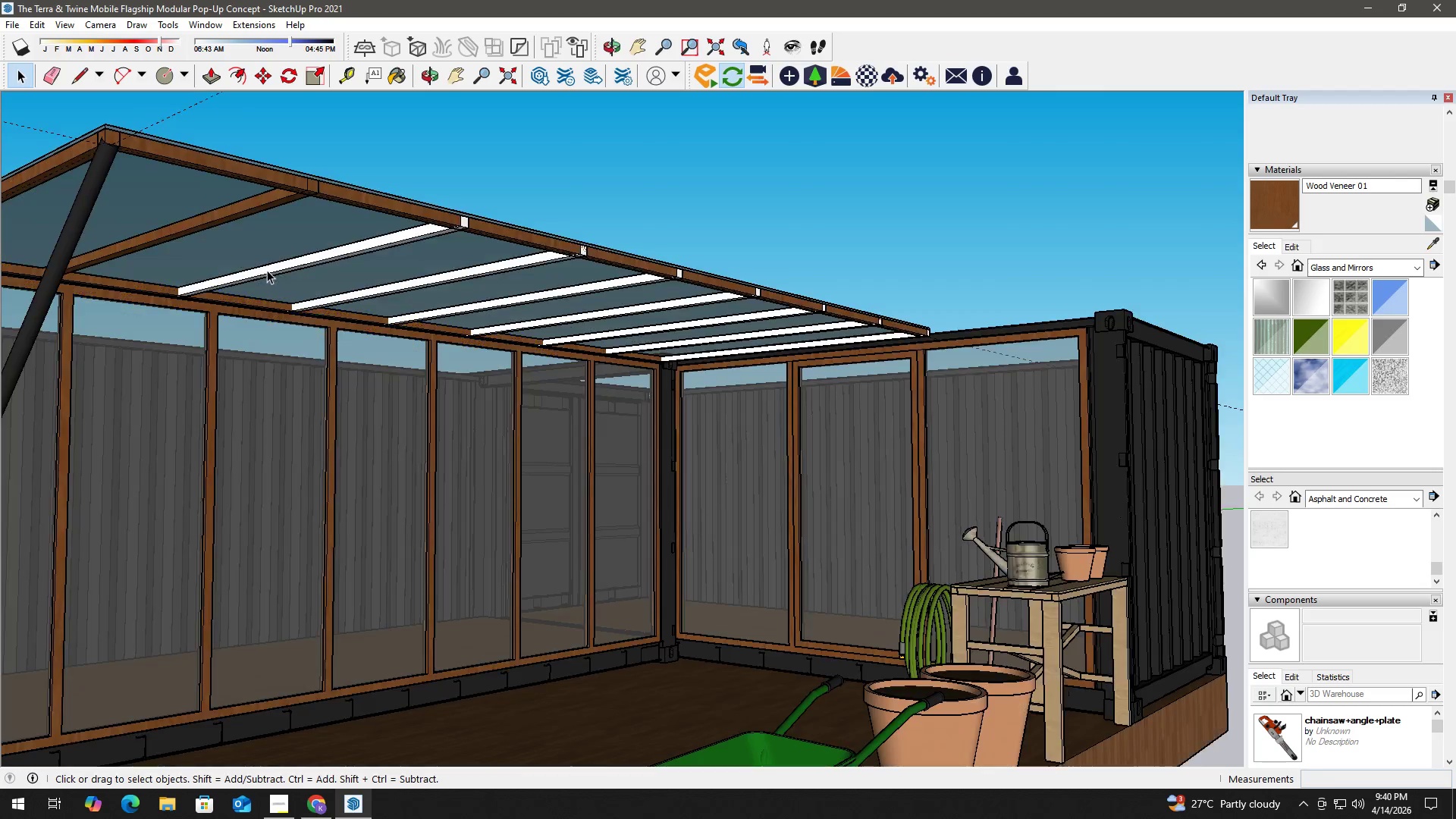 
double_click([267, 270])
 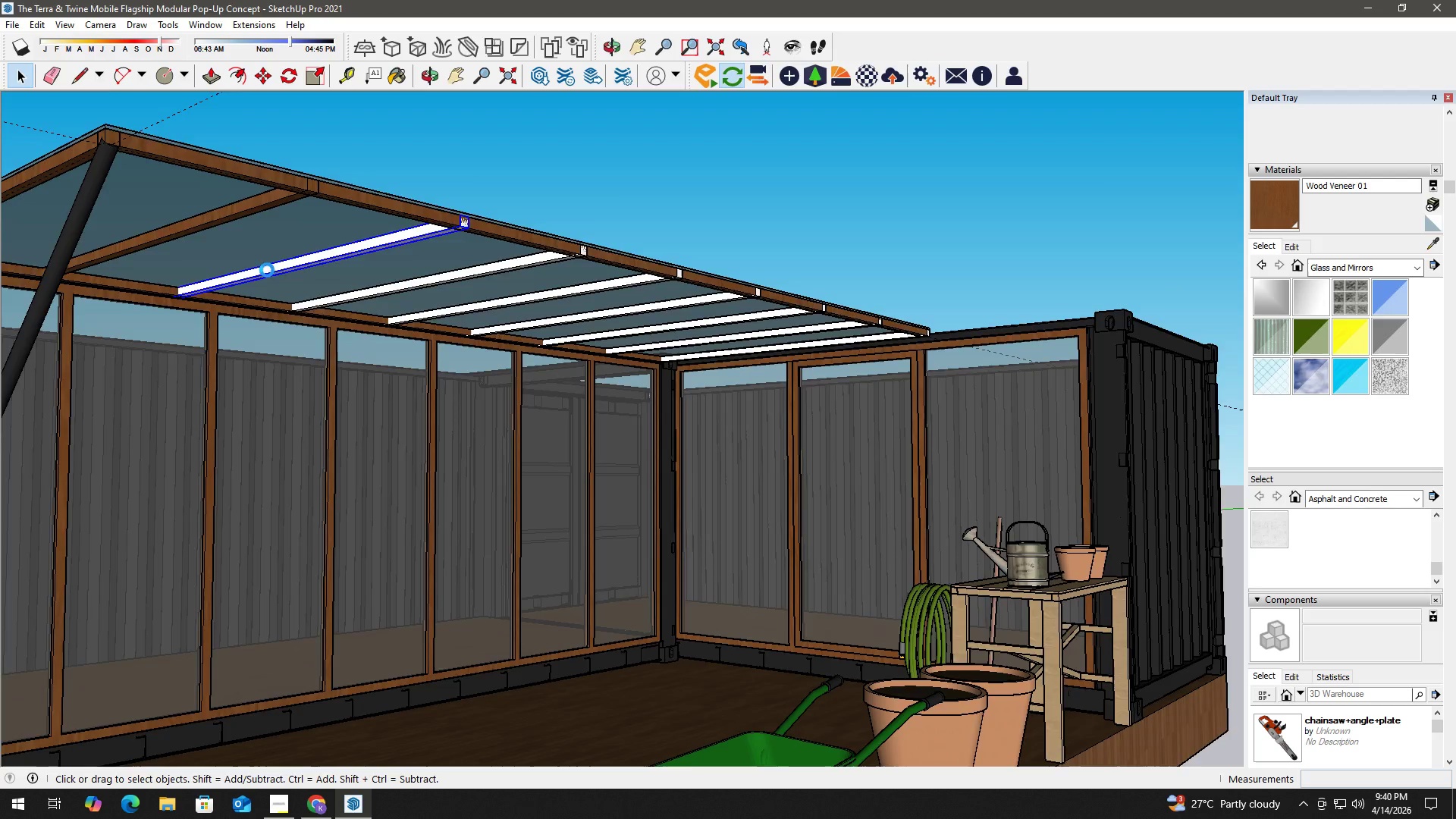 
triple_click([267, 270])
 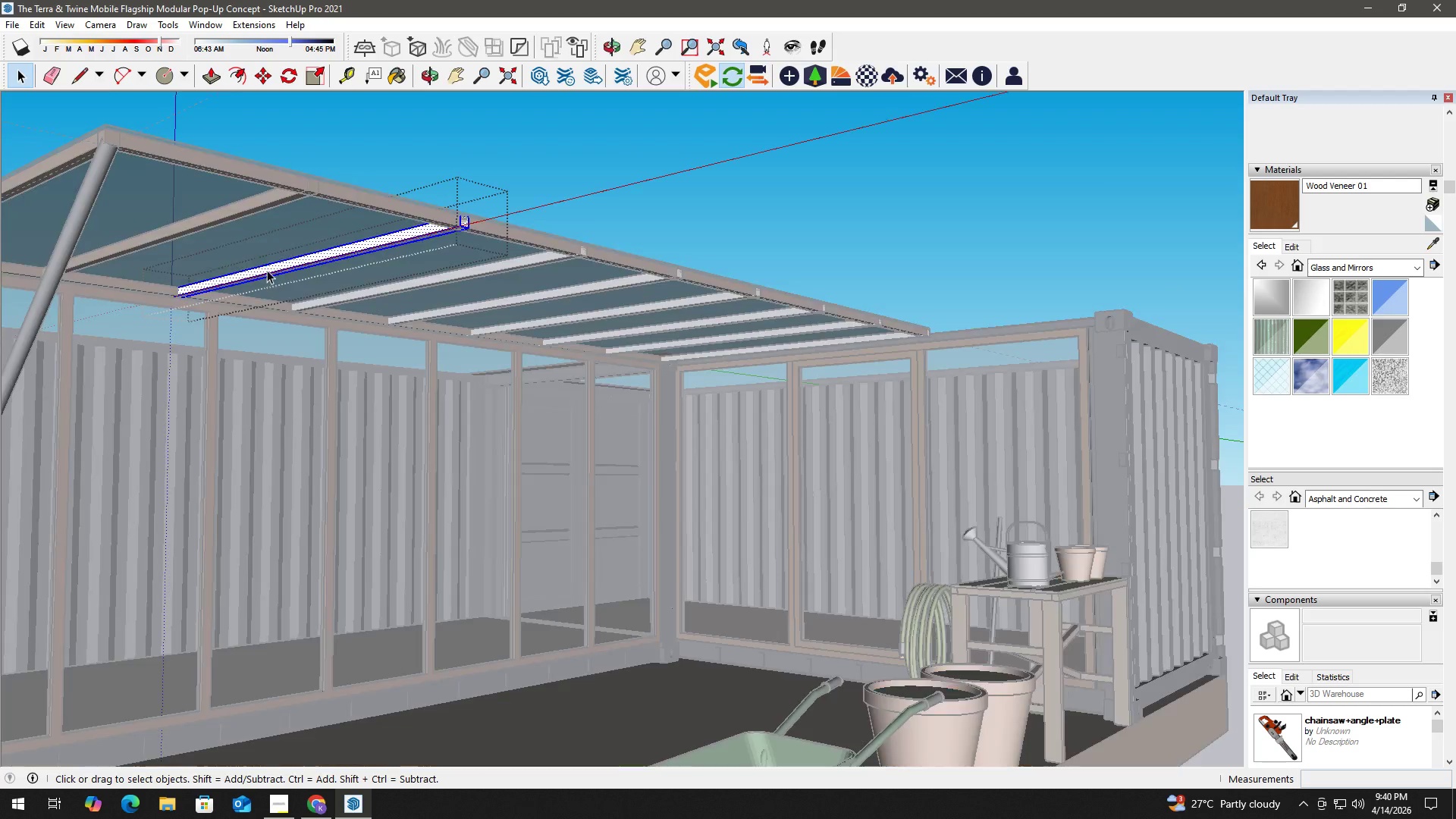 
triple_click([267, 270])
 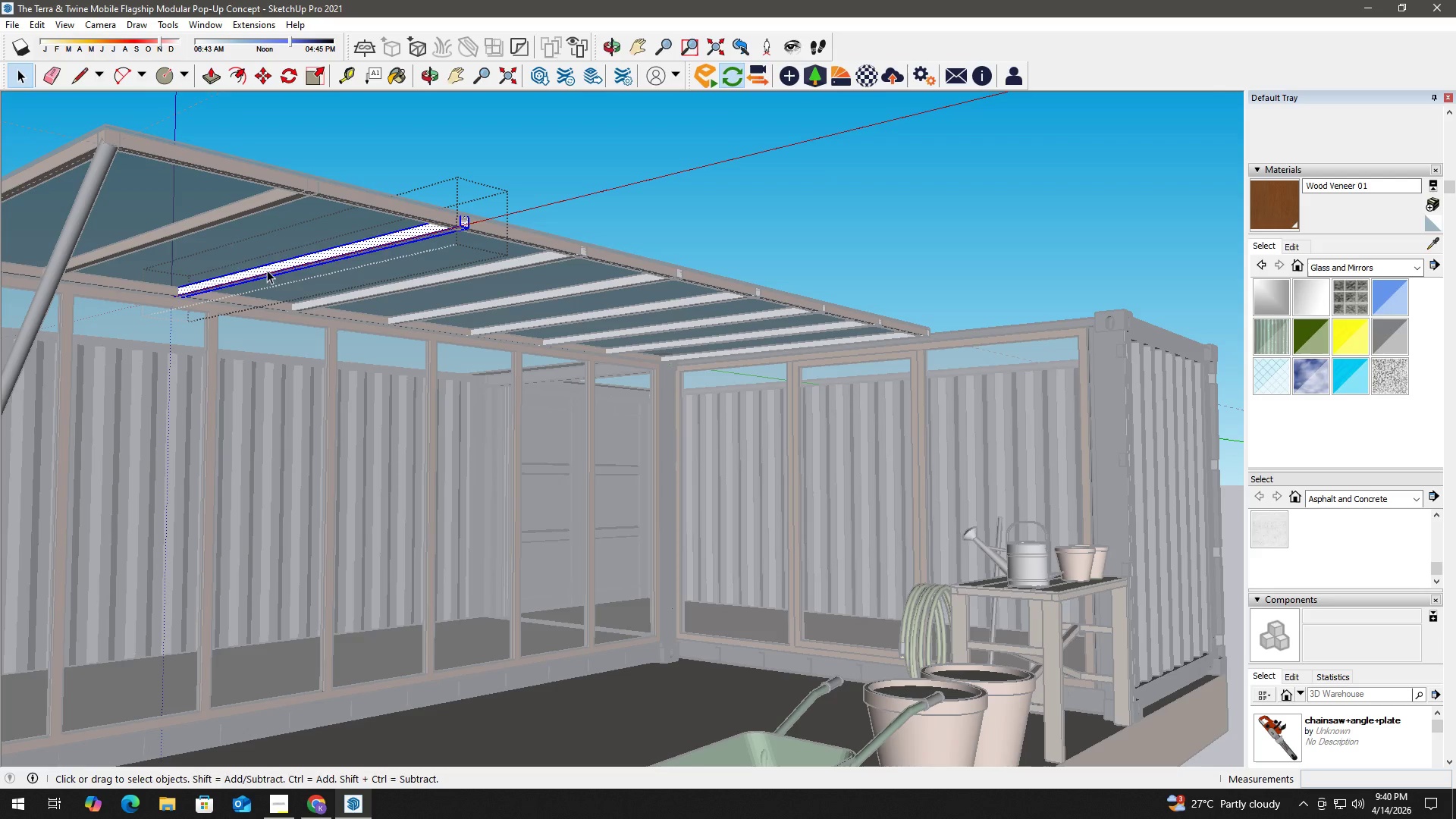 
key(B)
 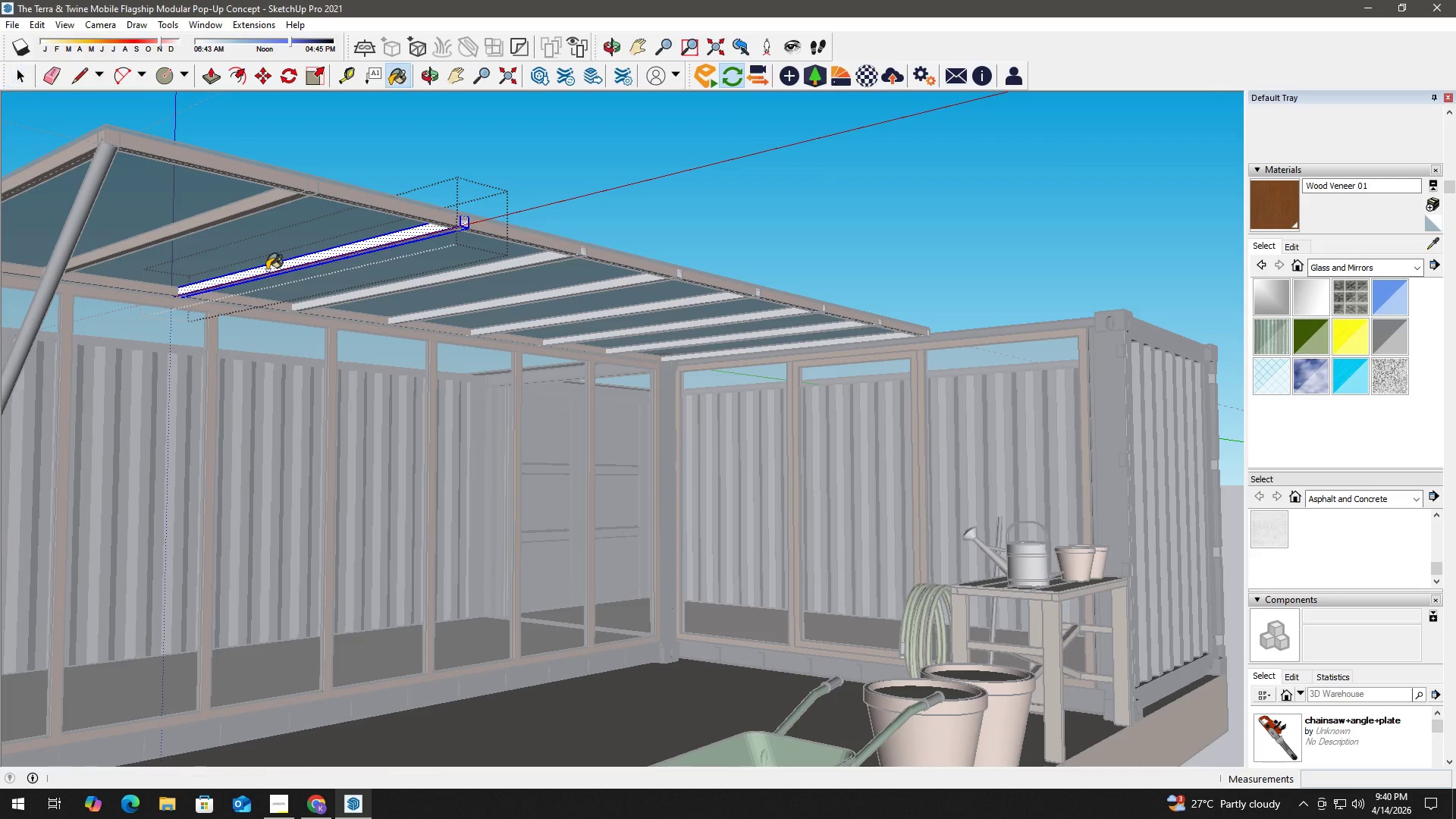 
triple_click([267, 270])
 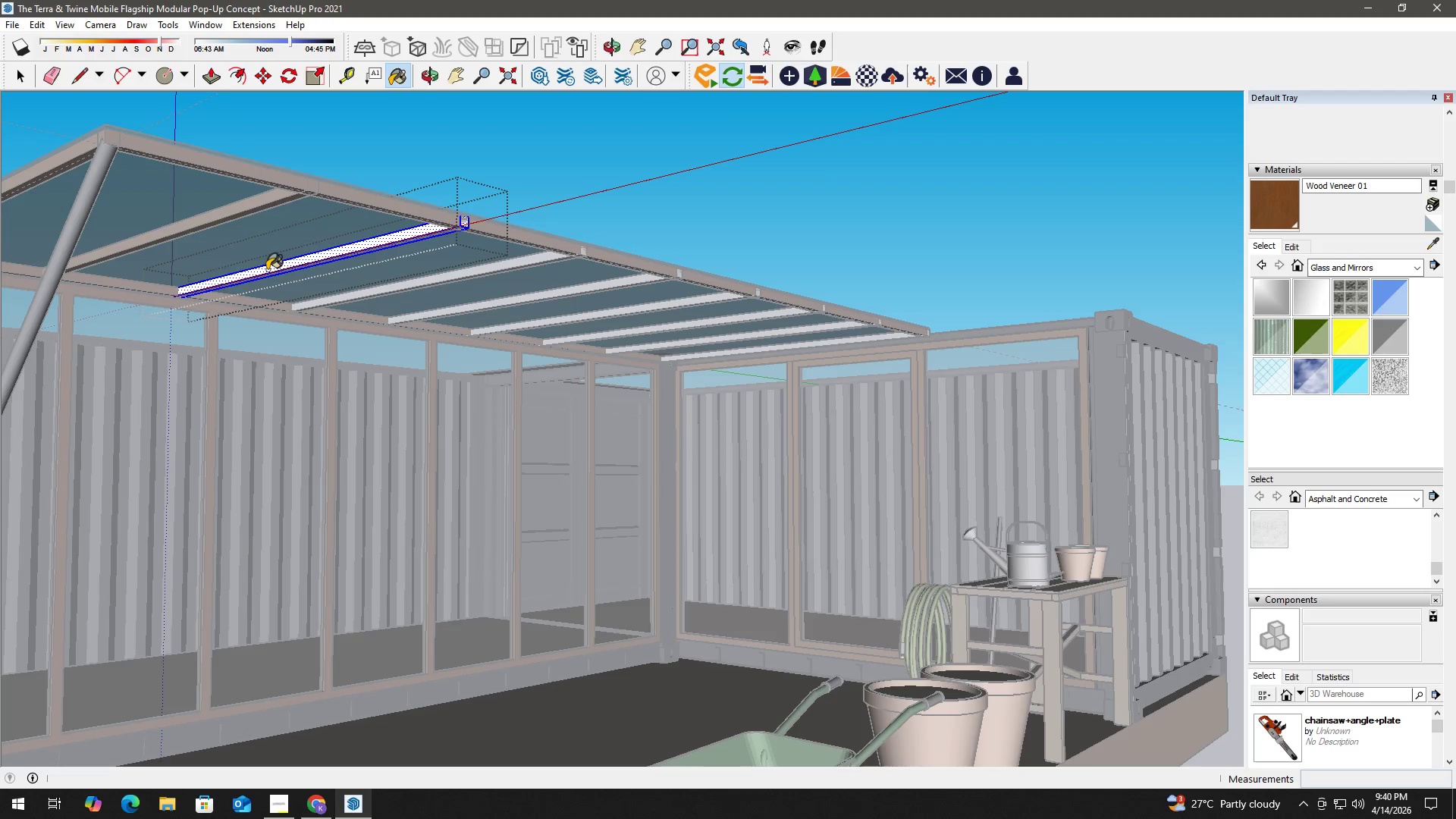 
triple_click([267, 270])
 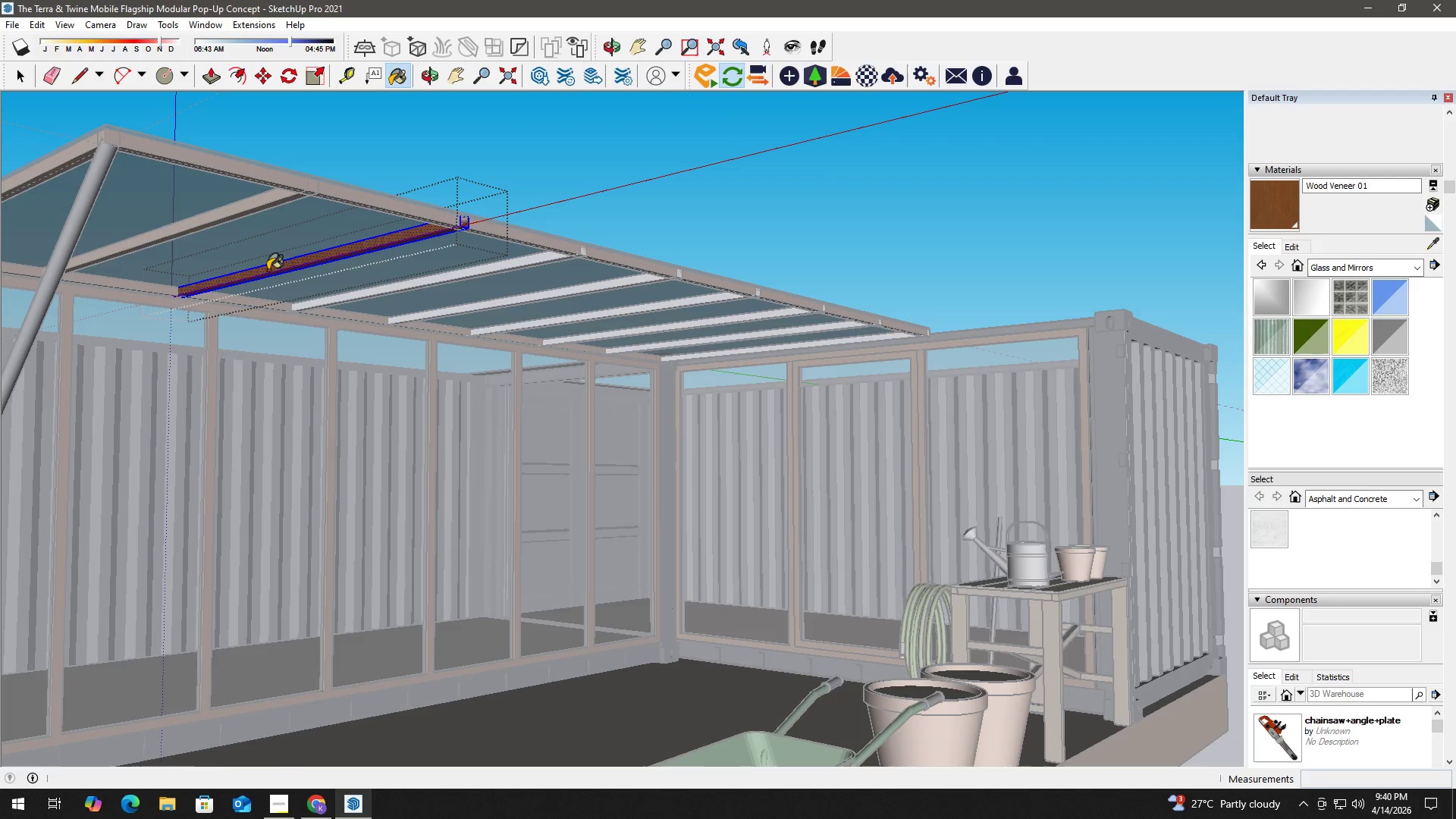 
key(Space)
 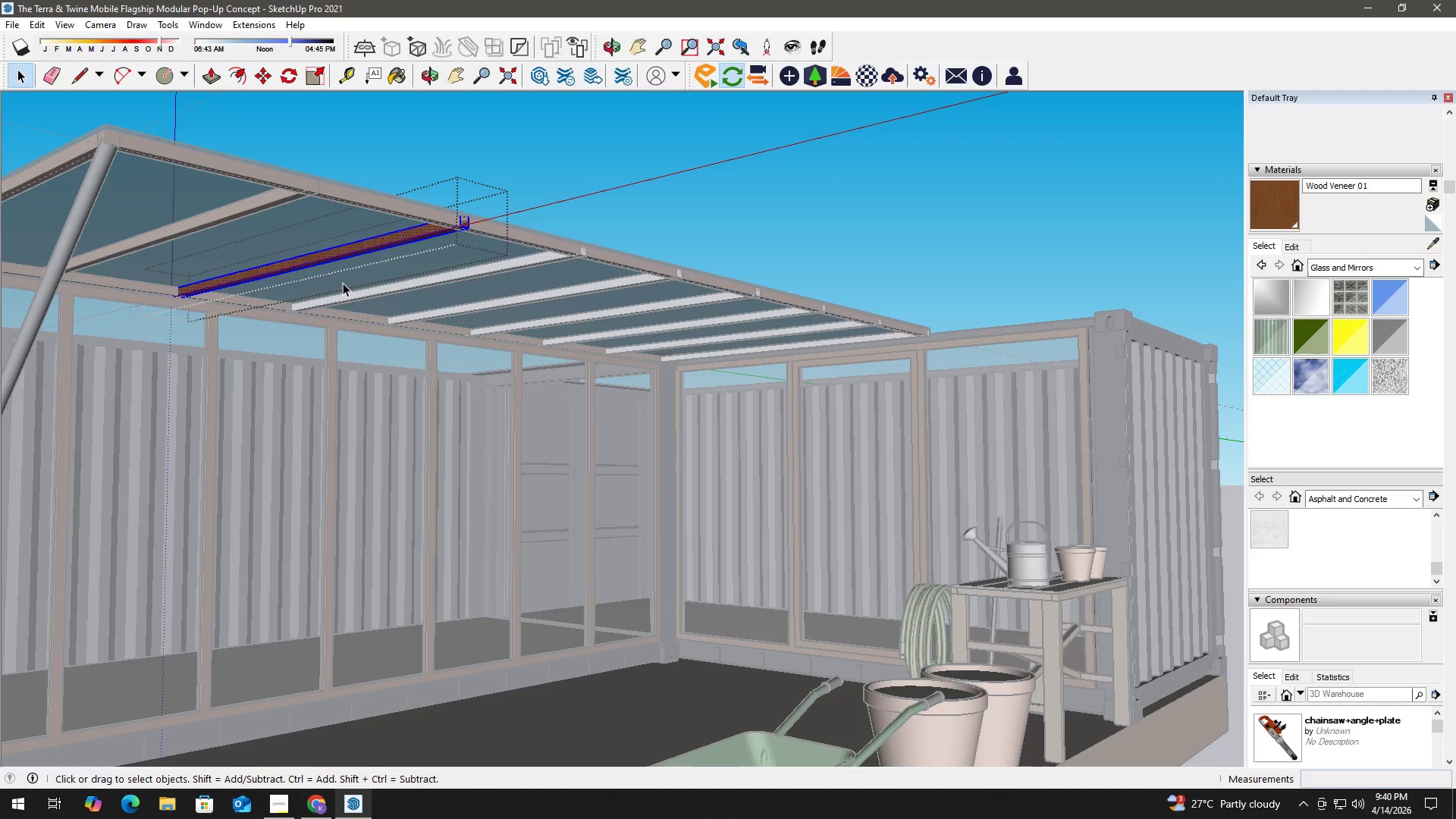 
key(Escape)
 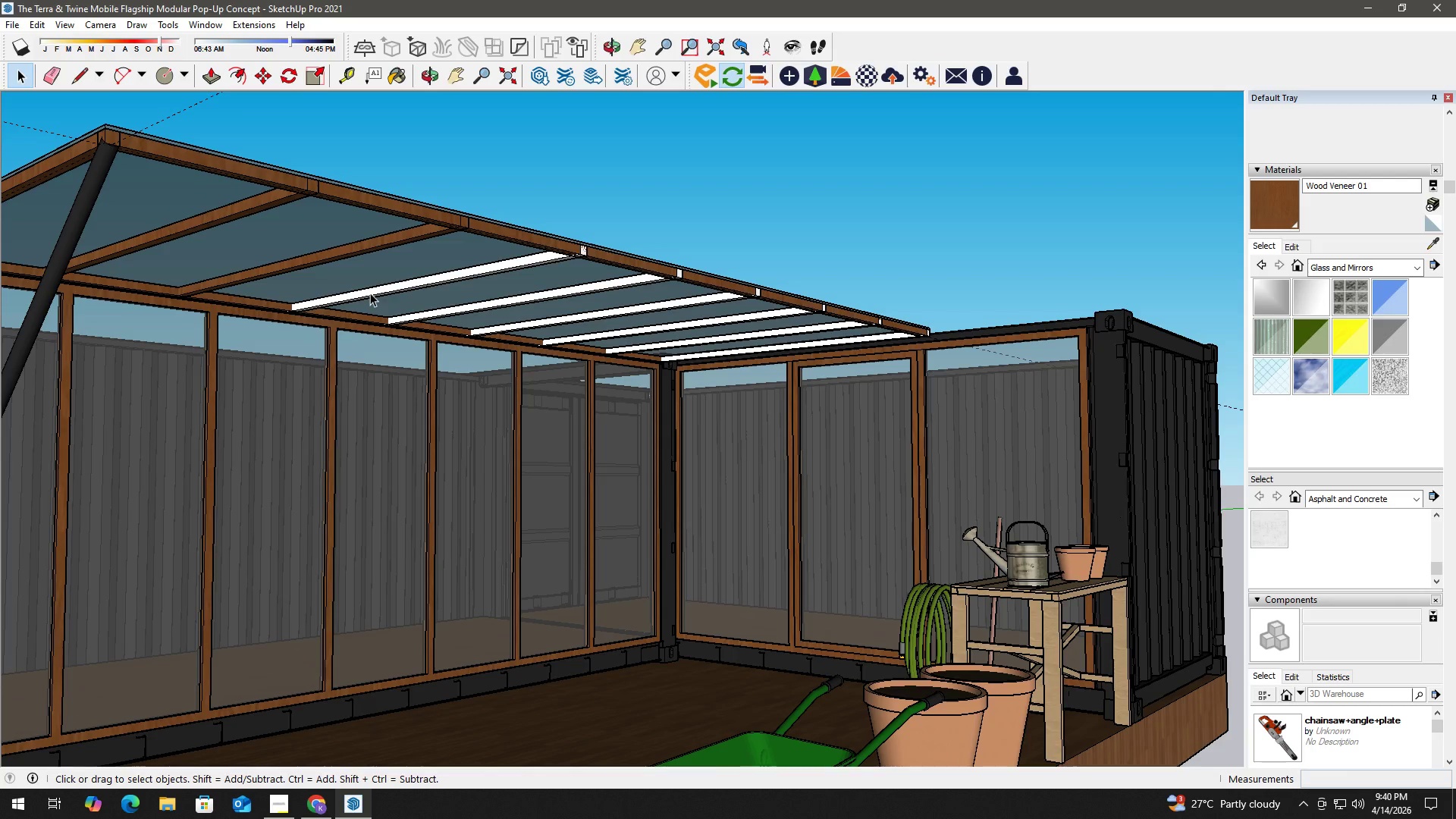 
double_click([371, 293])
 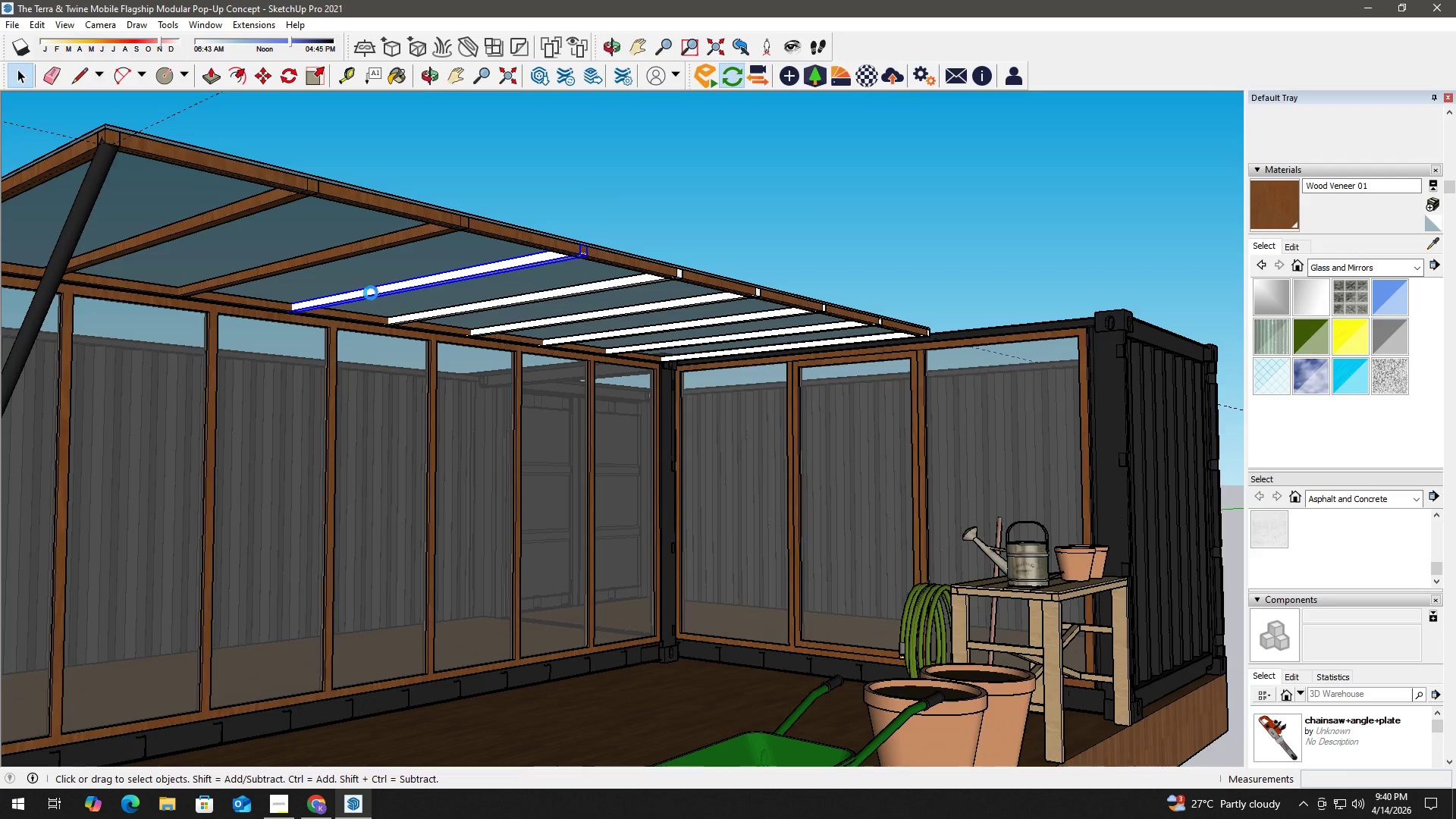 
triple_click([371, 293])
 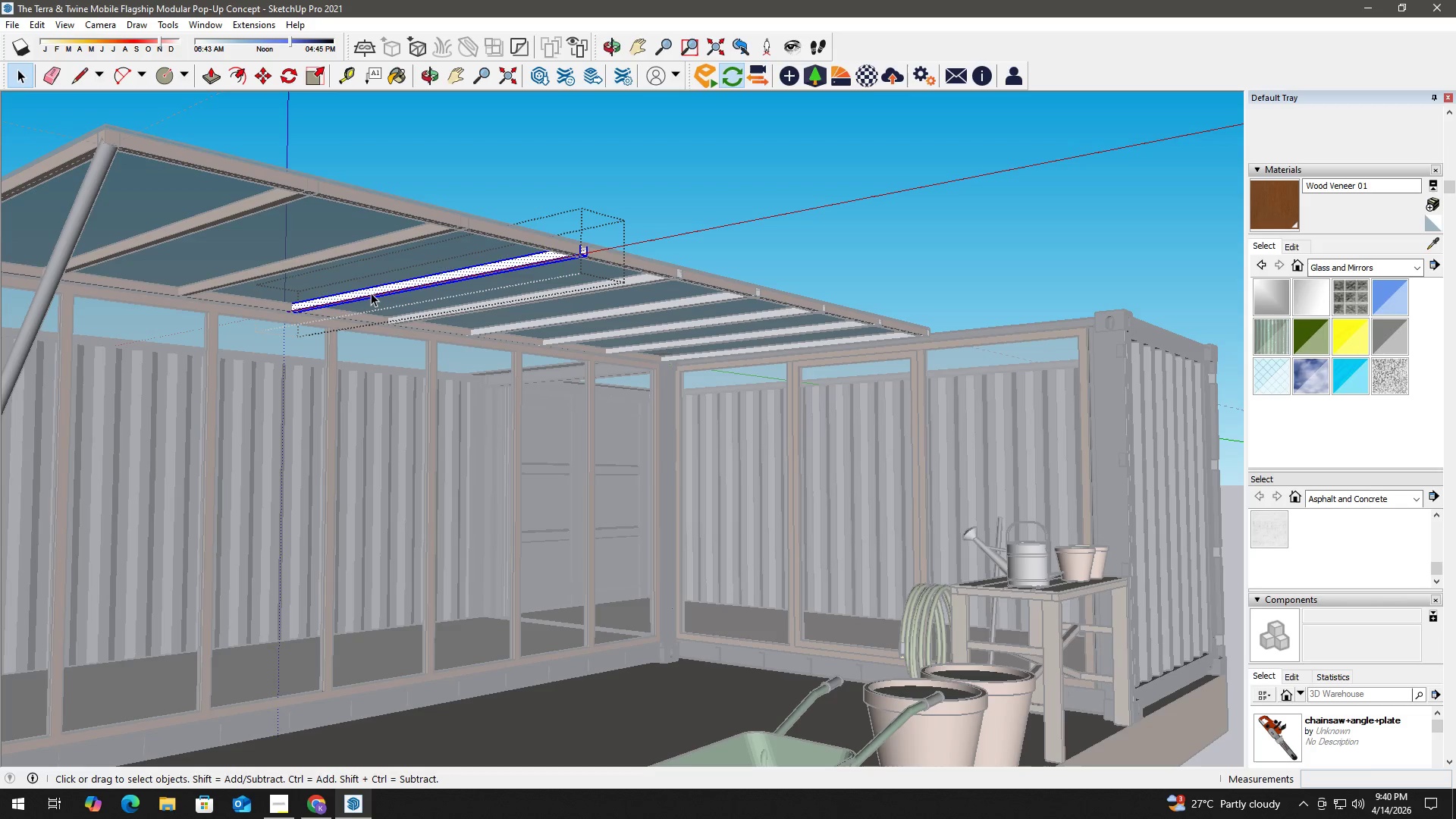 
triple_click([371, 293])
 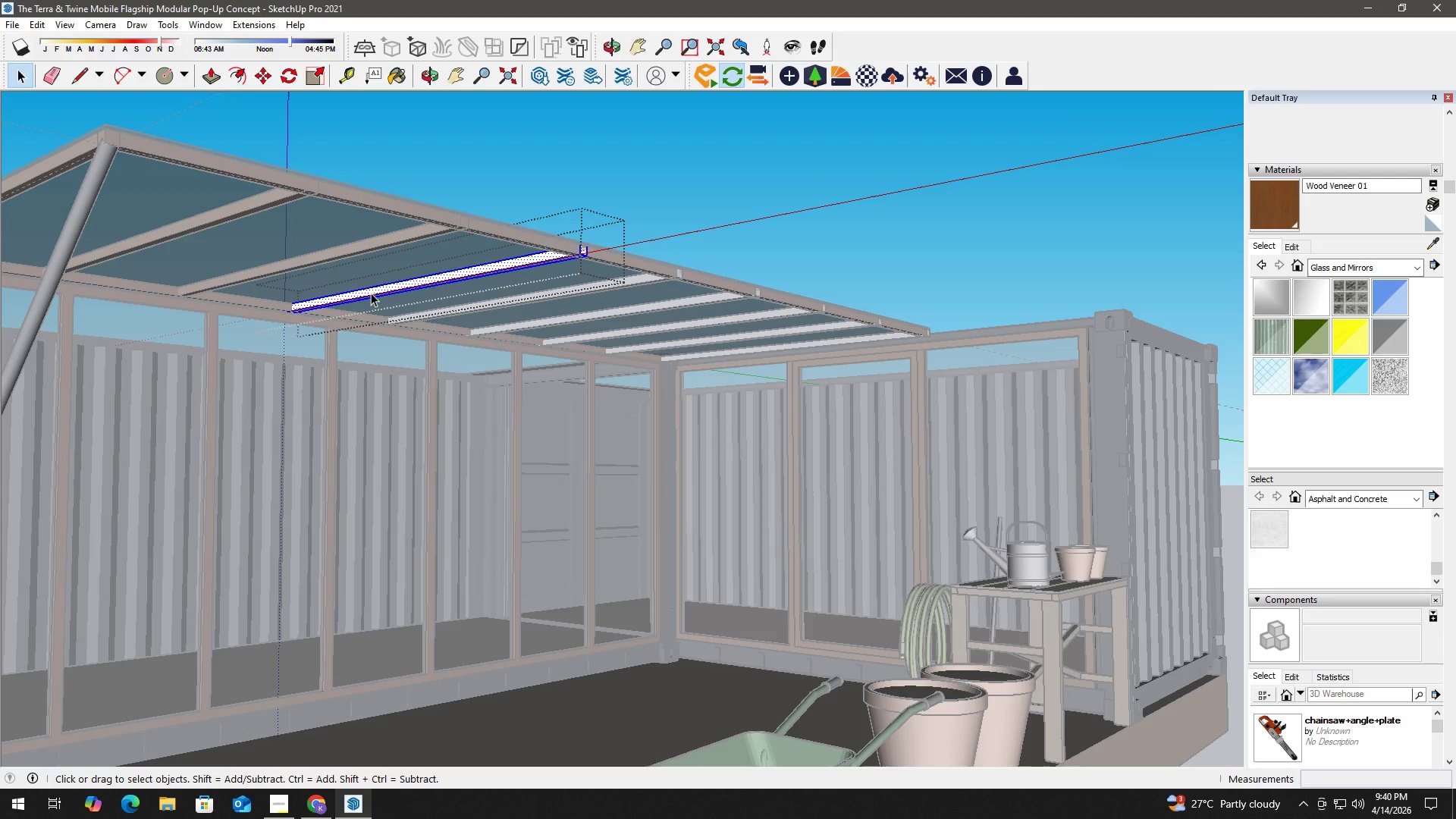 
key(B)
 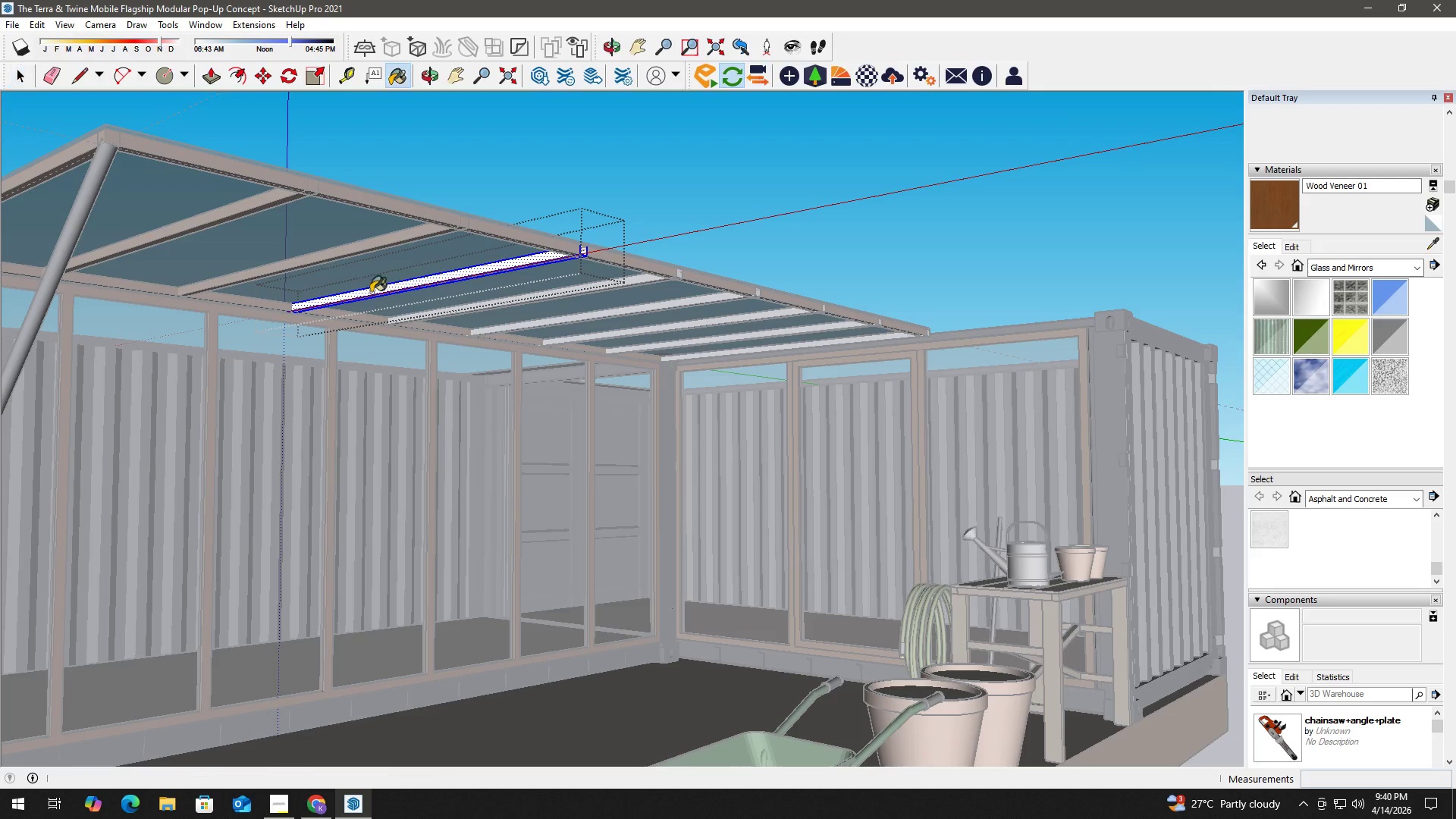 
triple_click([371, 293])
 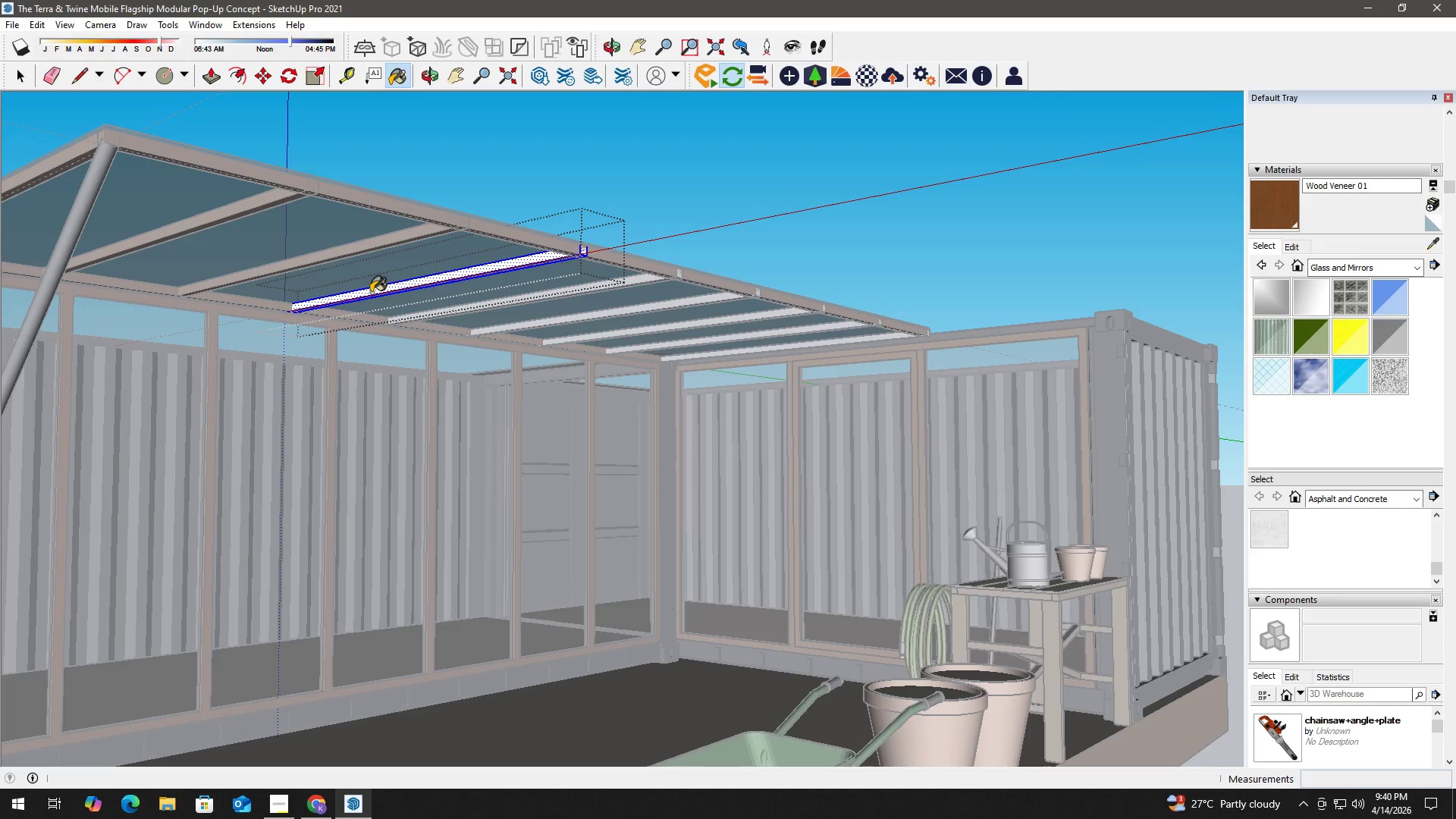 
triple_click([371, 293])
 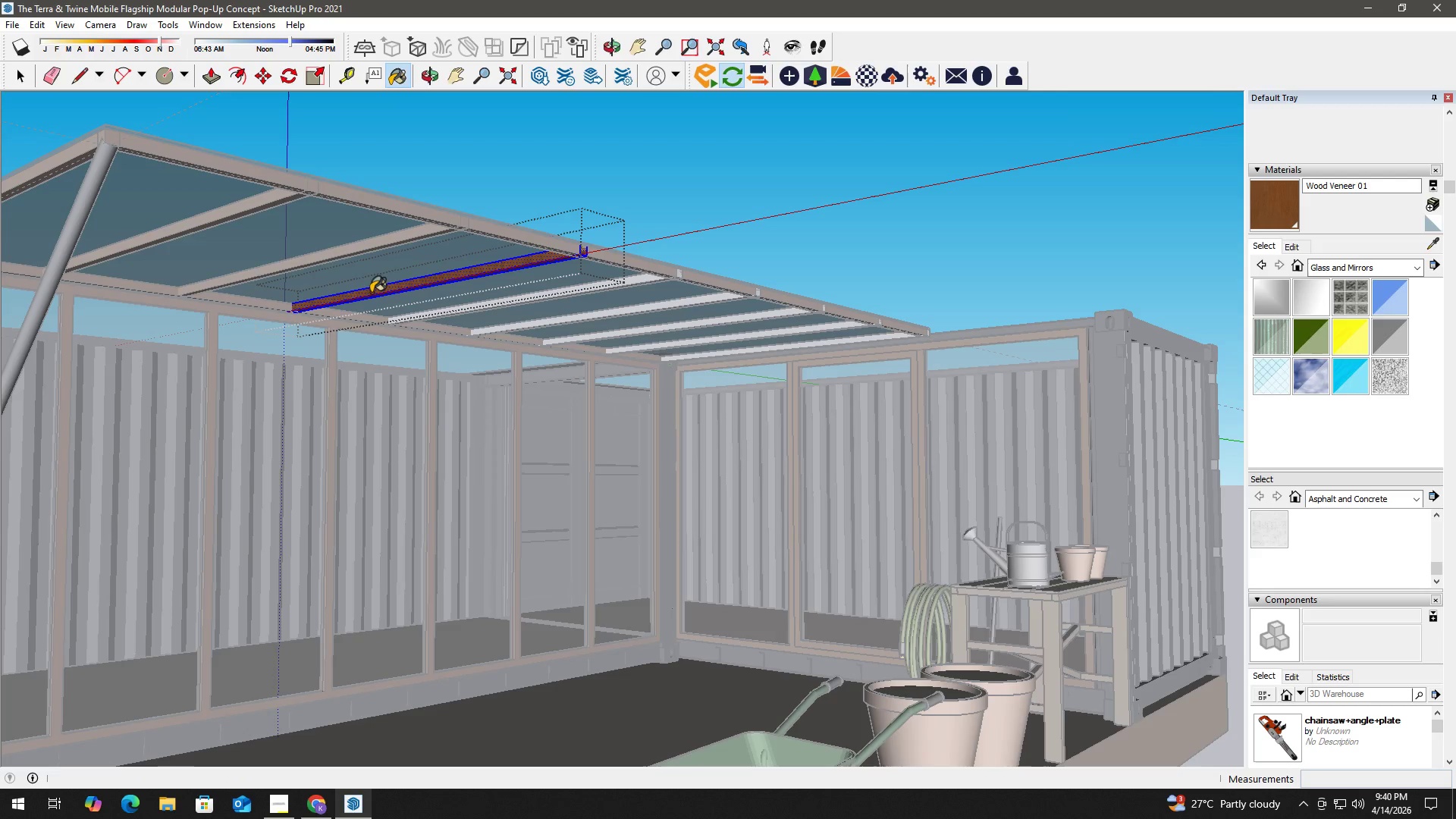 
triple_click([371, 293])
 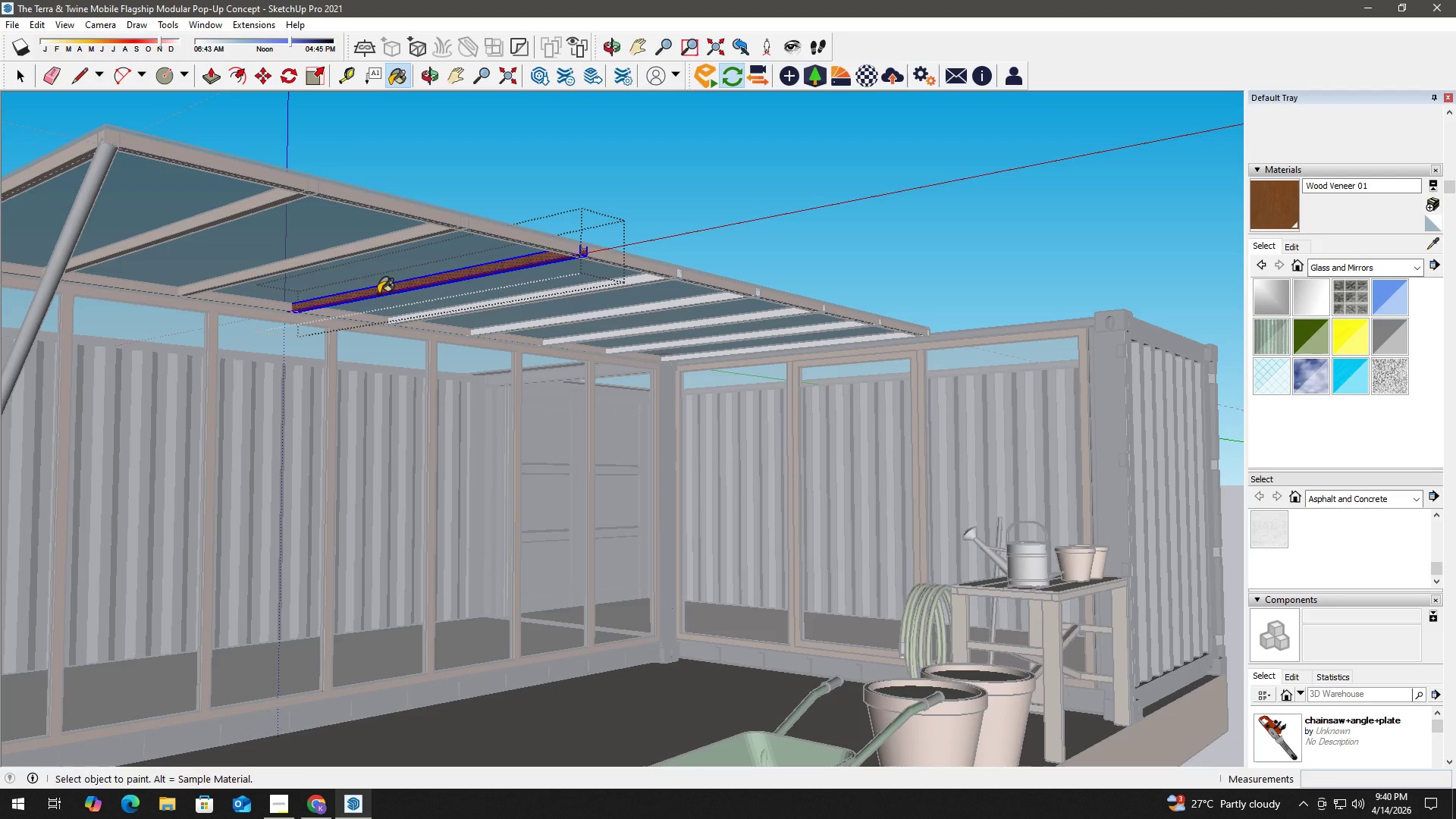 
key(Space)
 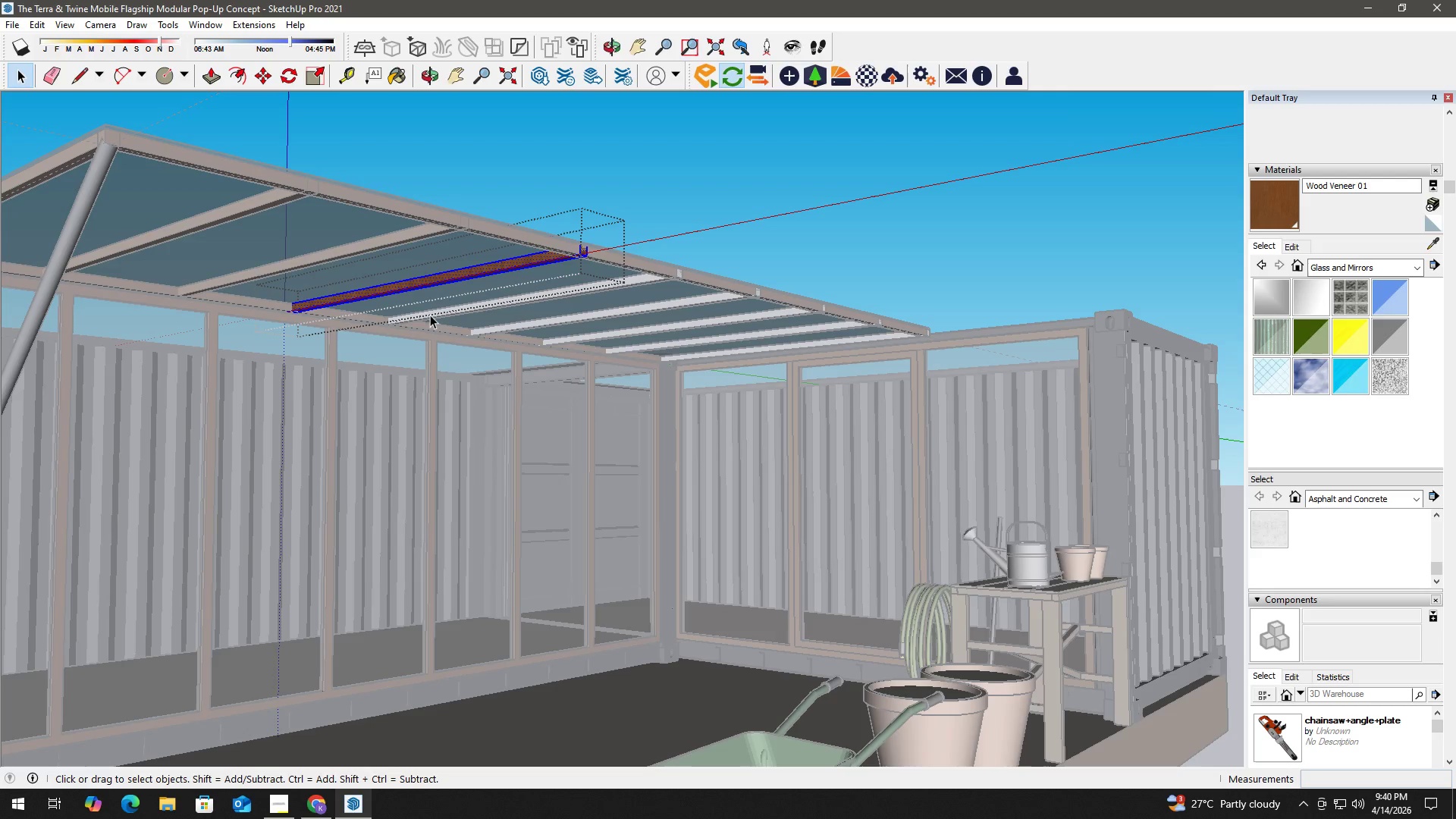 
key(Escape)
 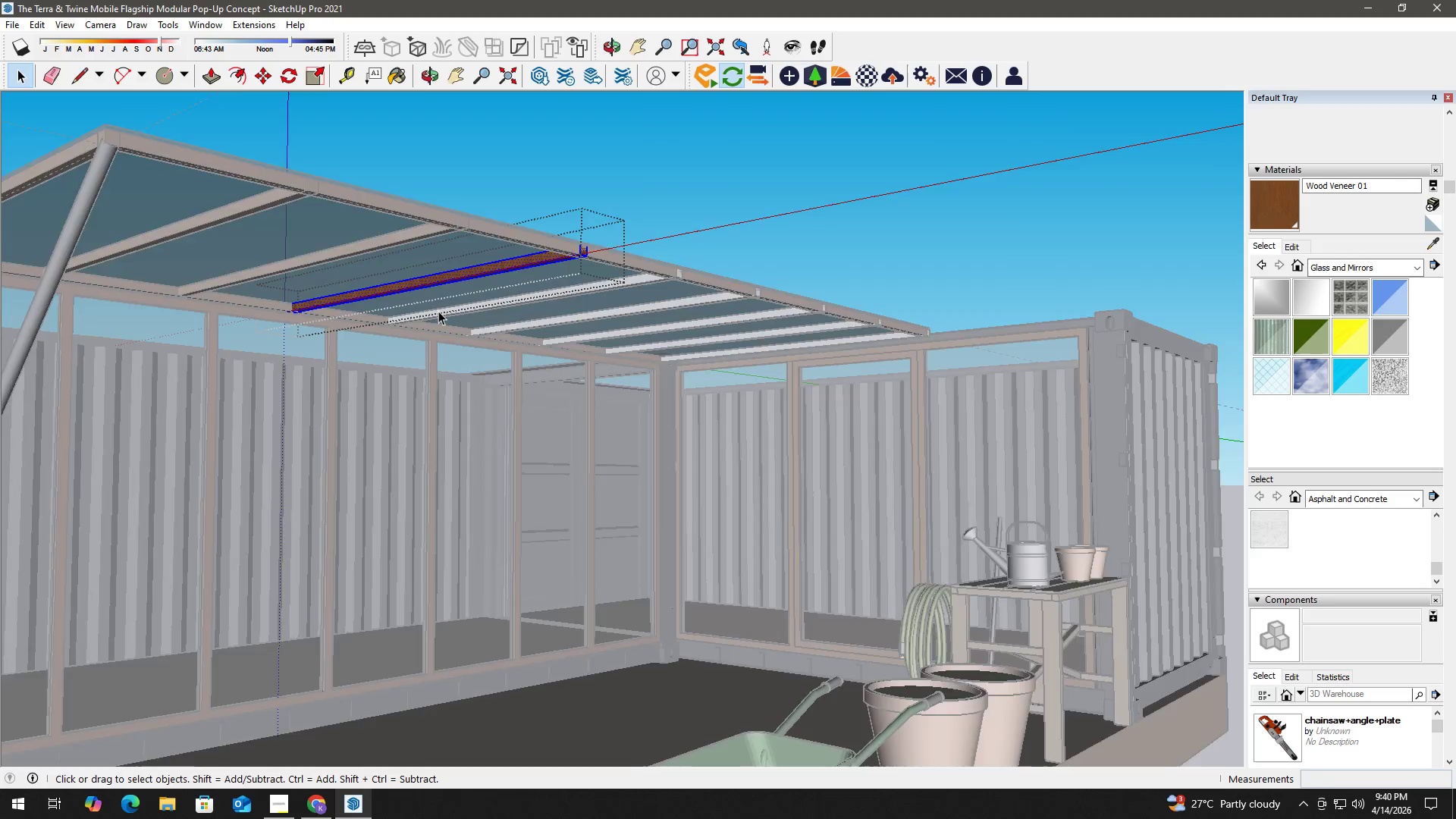 
key(Escape)
 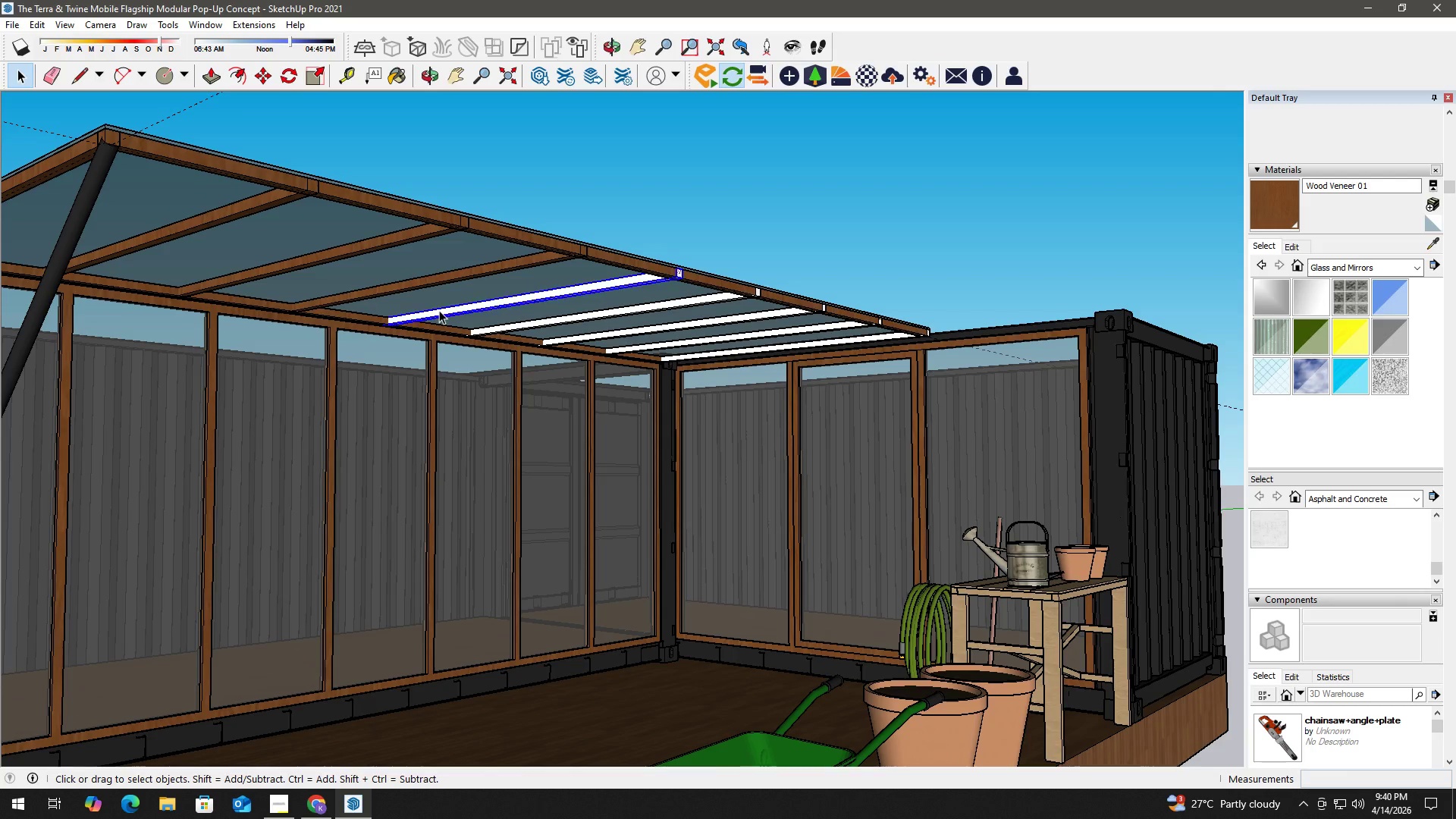 
double_click([439, 310])
 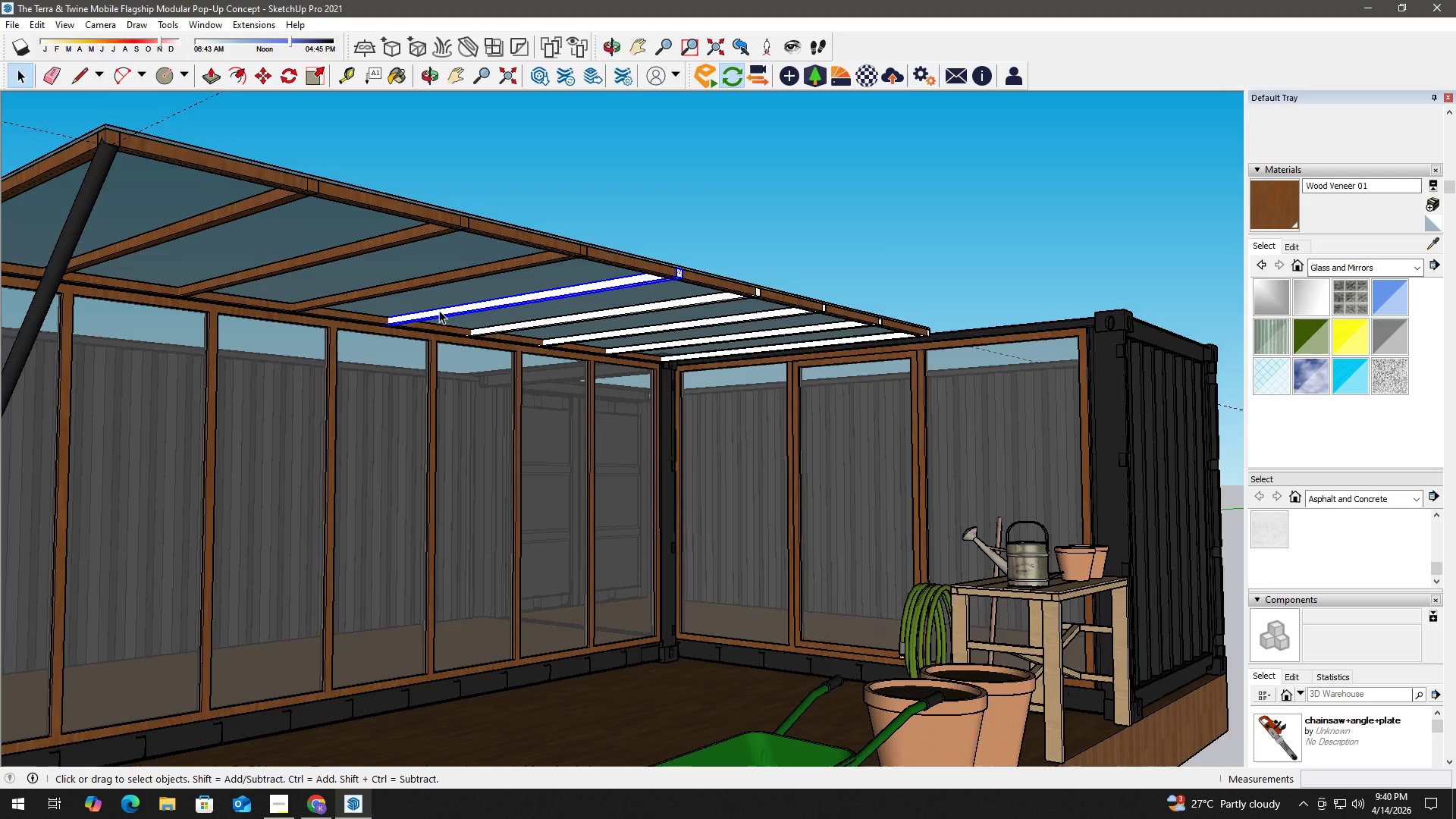 
triple_click([439, 310])
 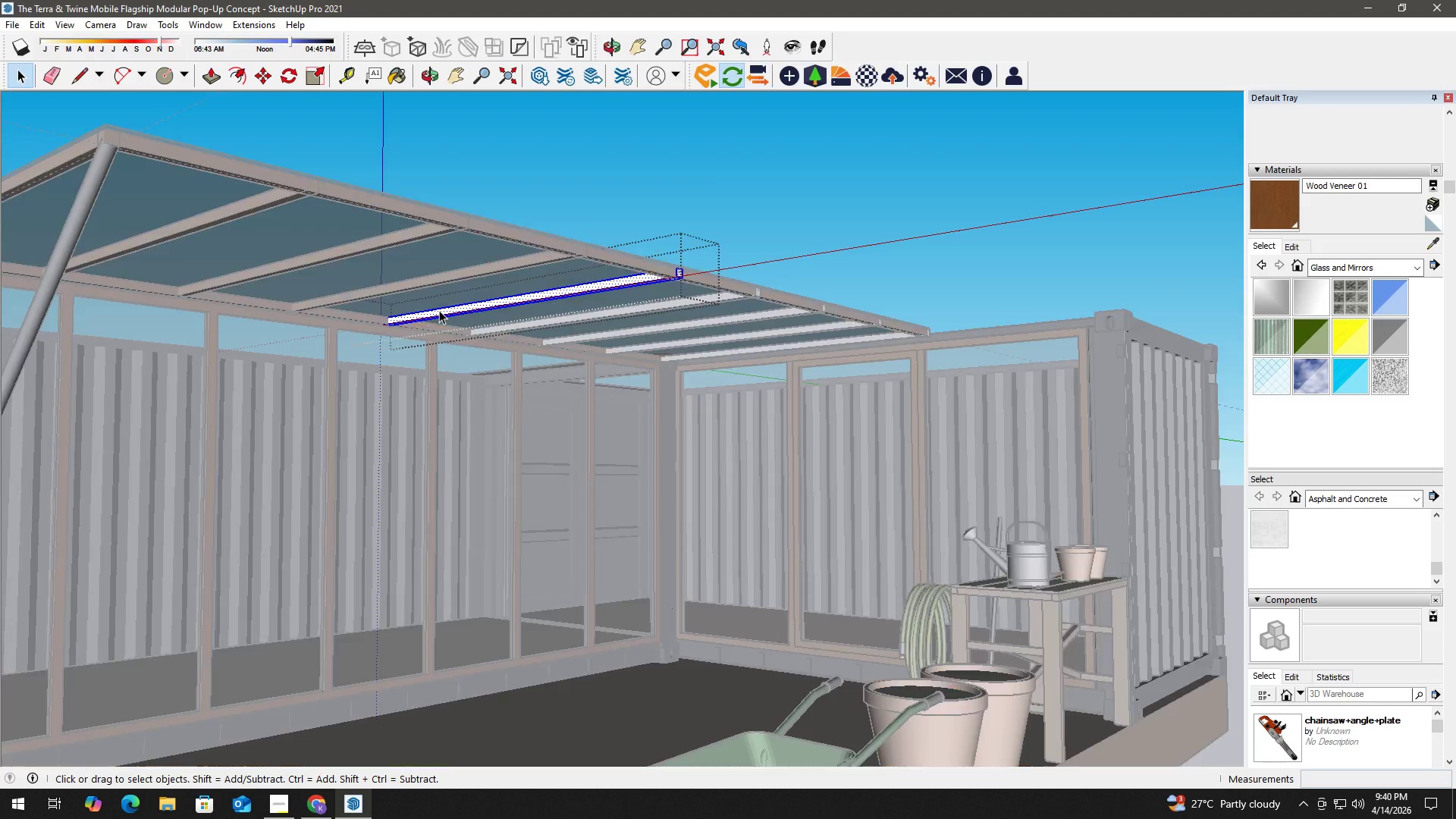 
triple_click([439, 310])
 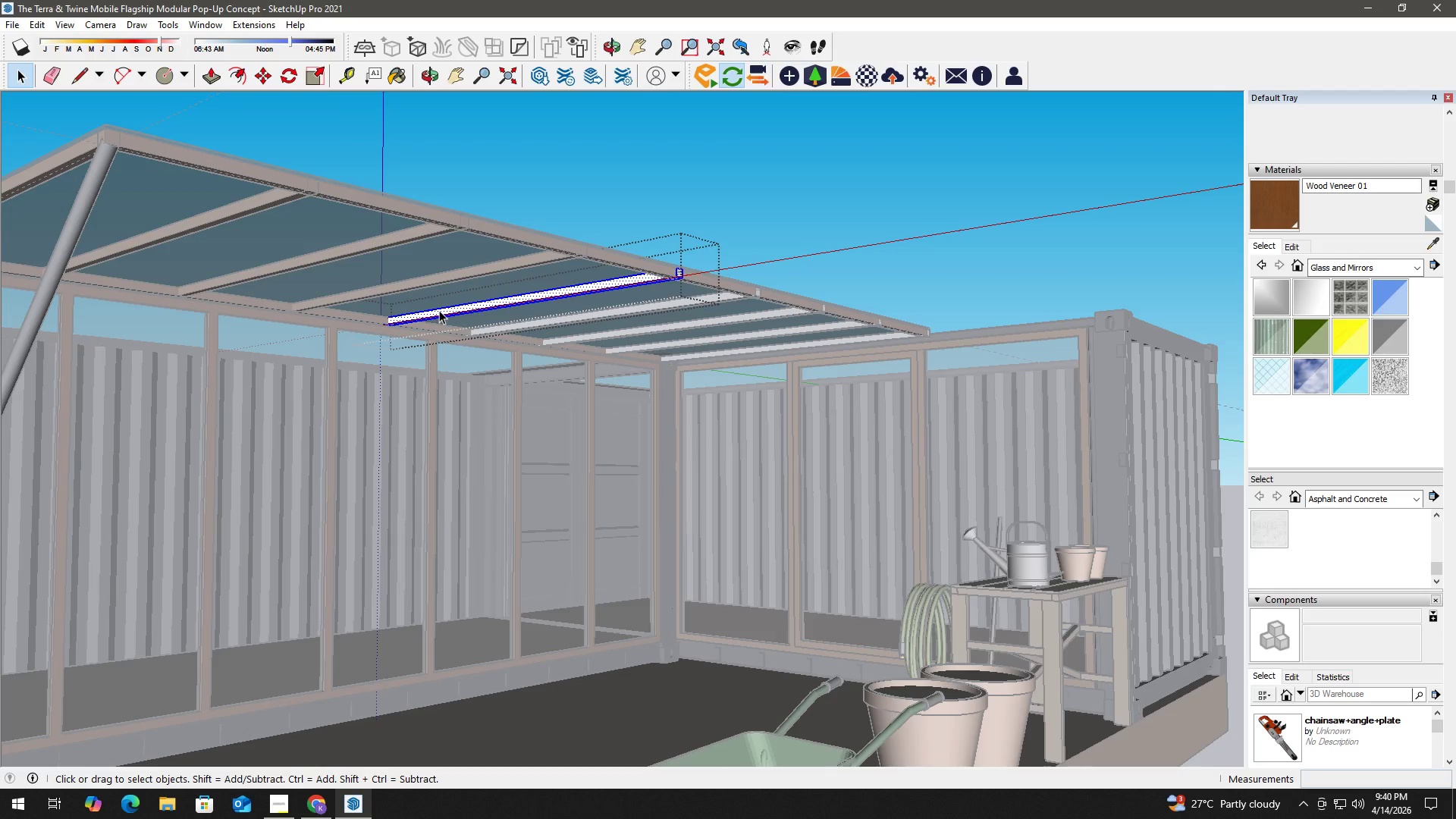 
key(B)
 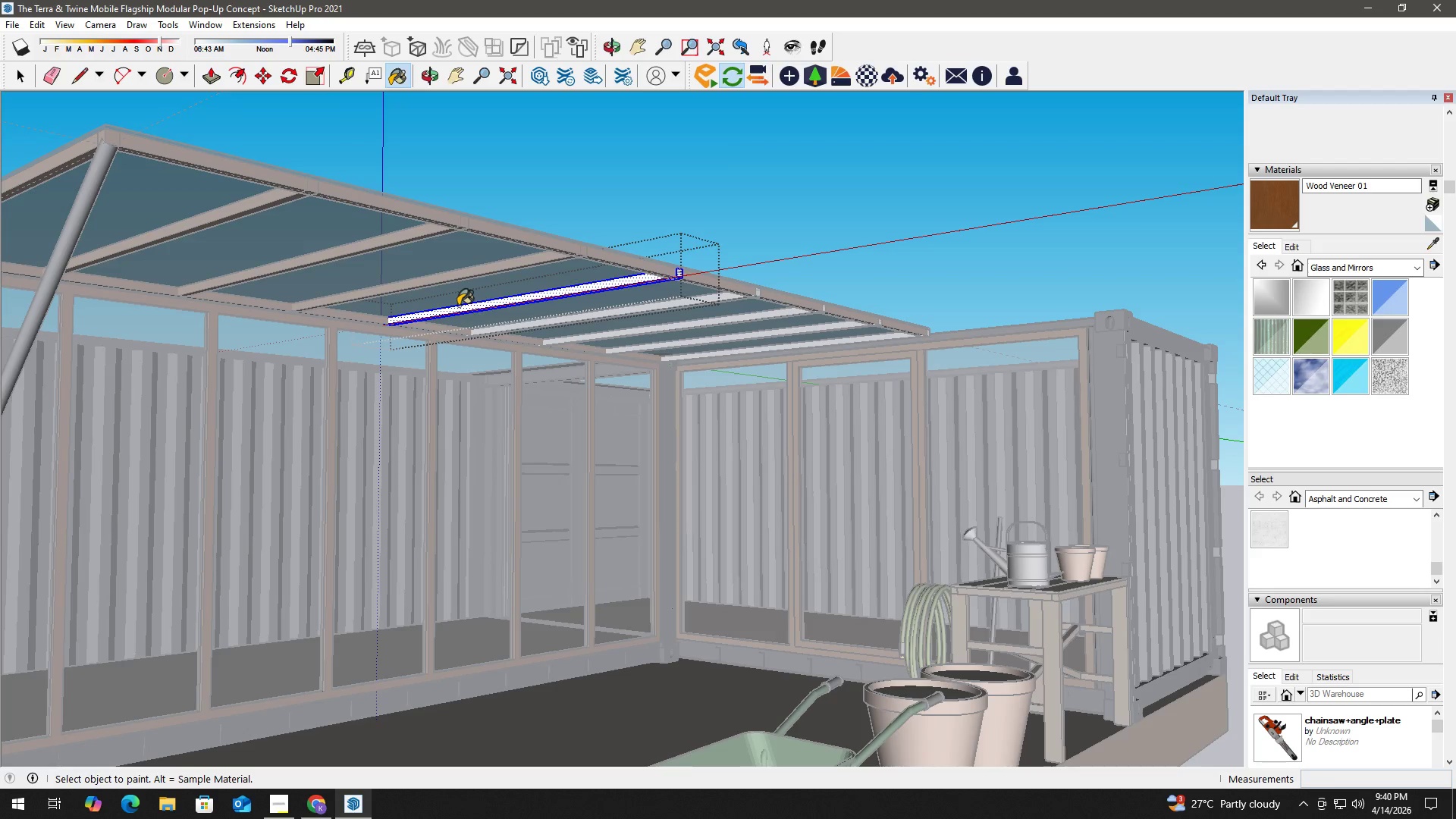 
double_click([458, 306])
 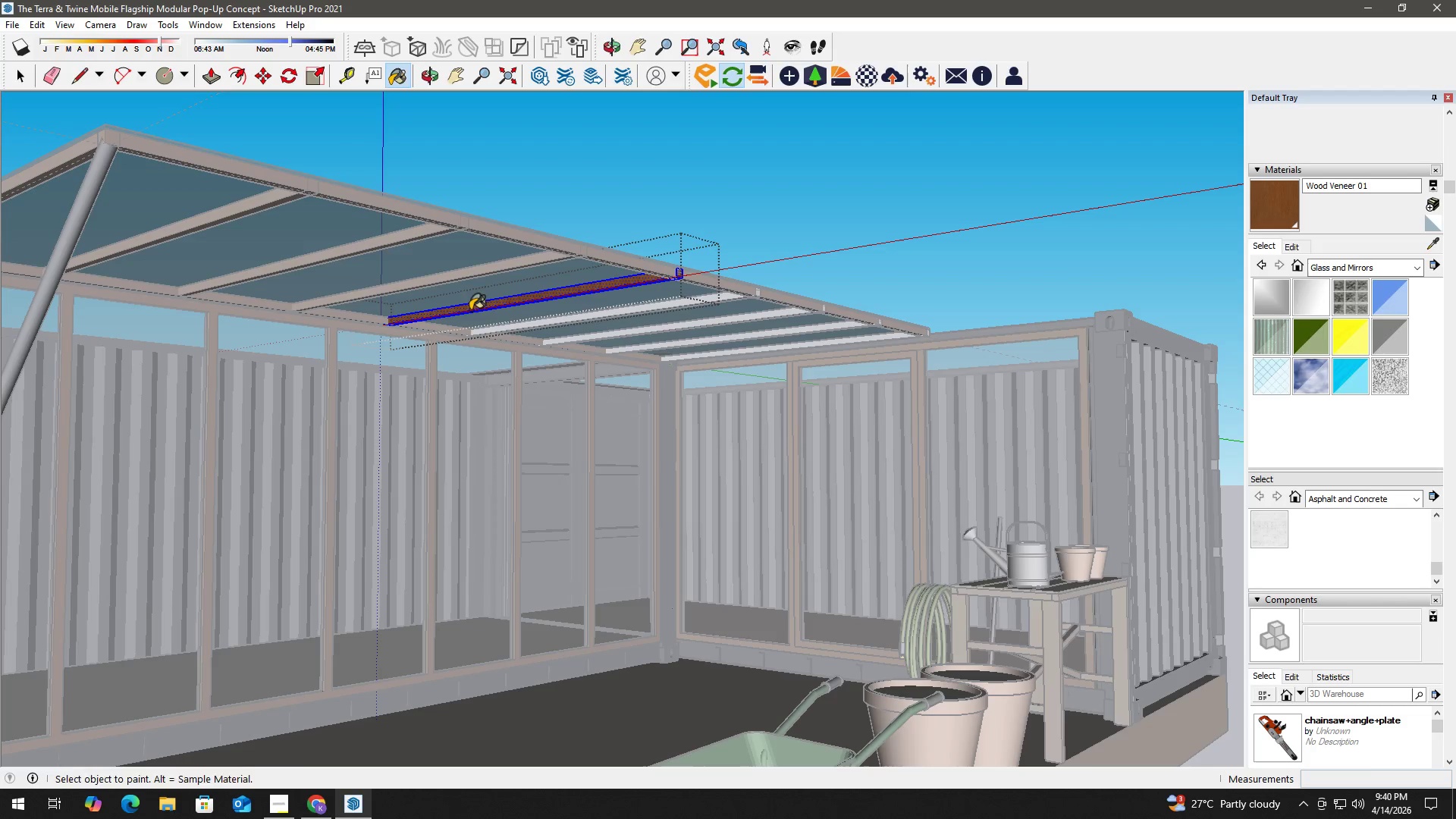 
key(Space)
 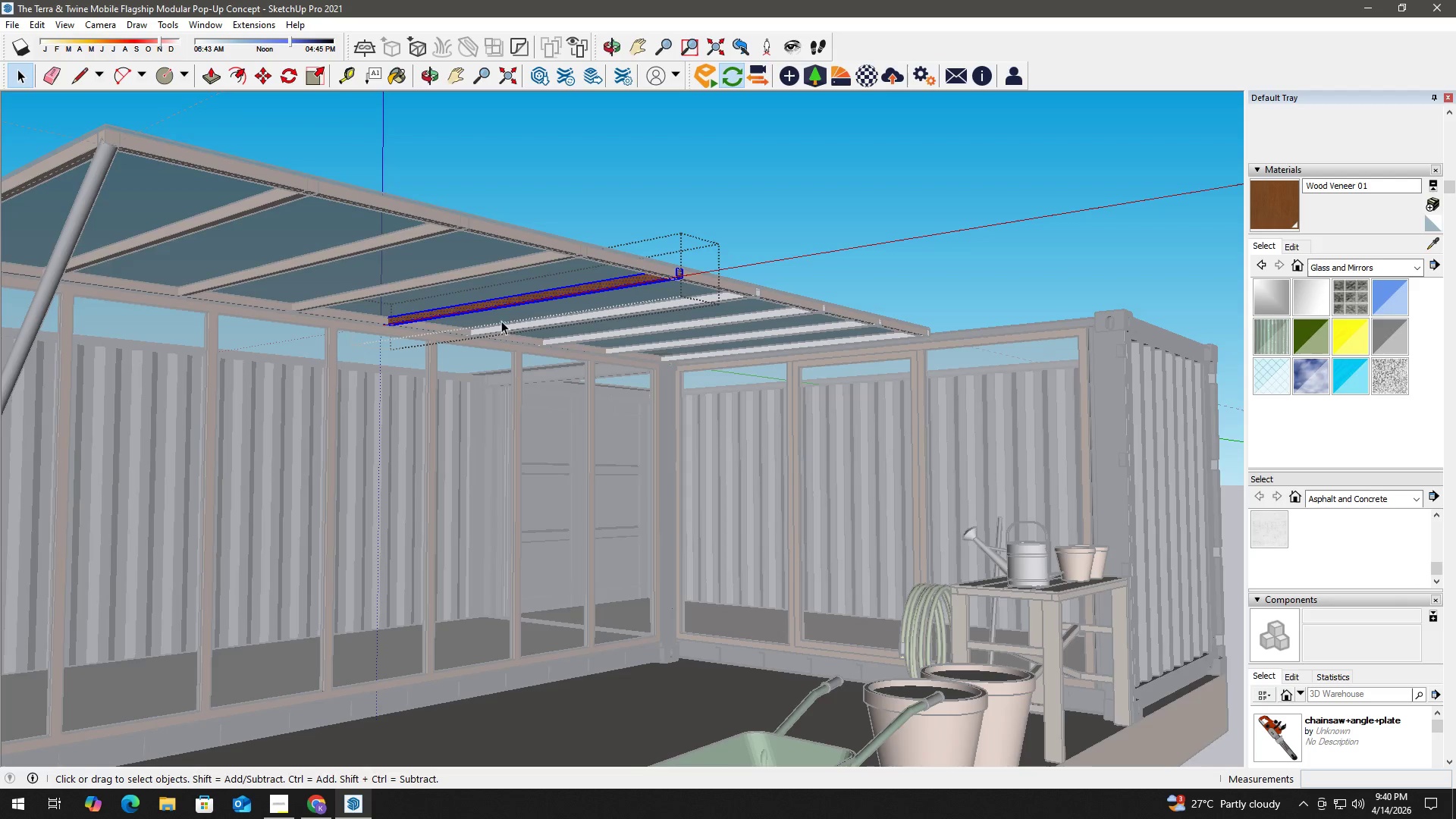 
key(Escape)
 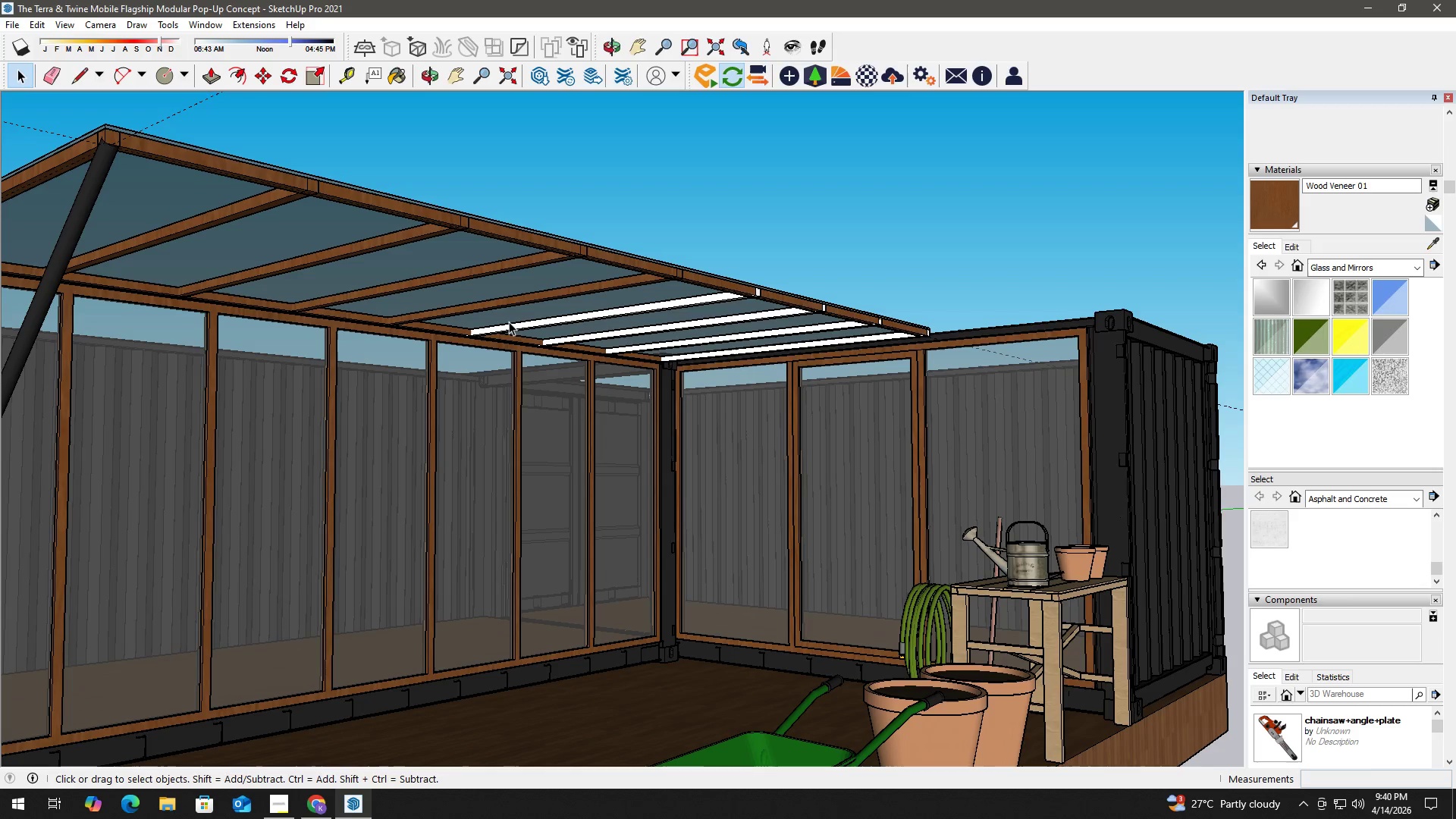 
key(Escape)
 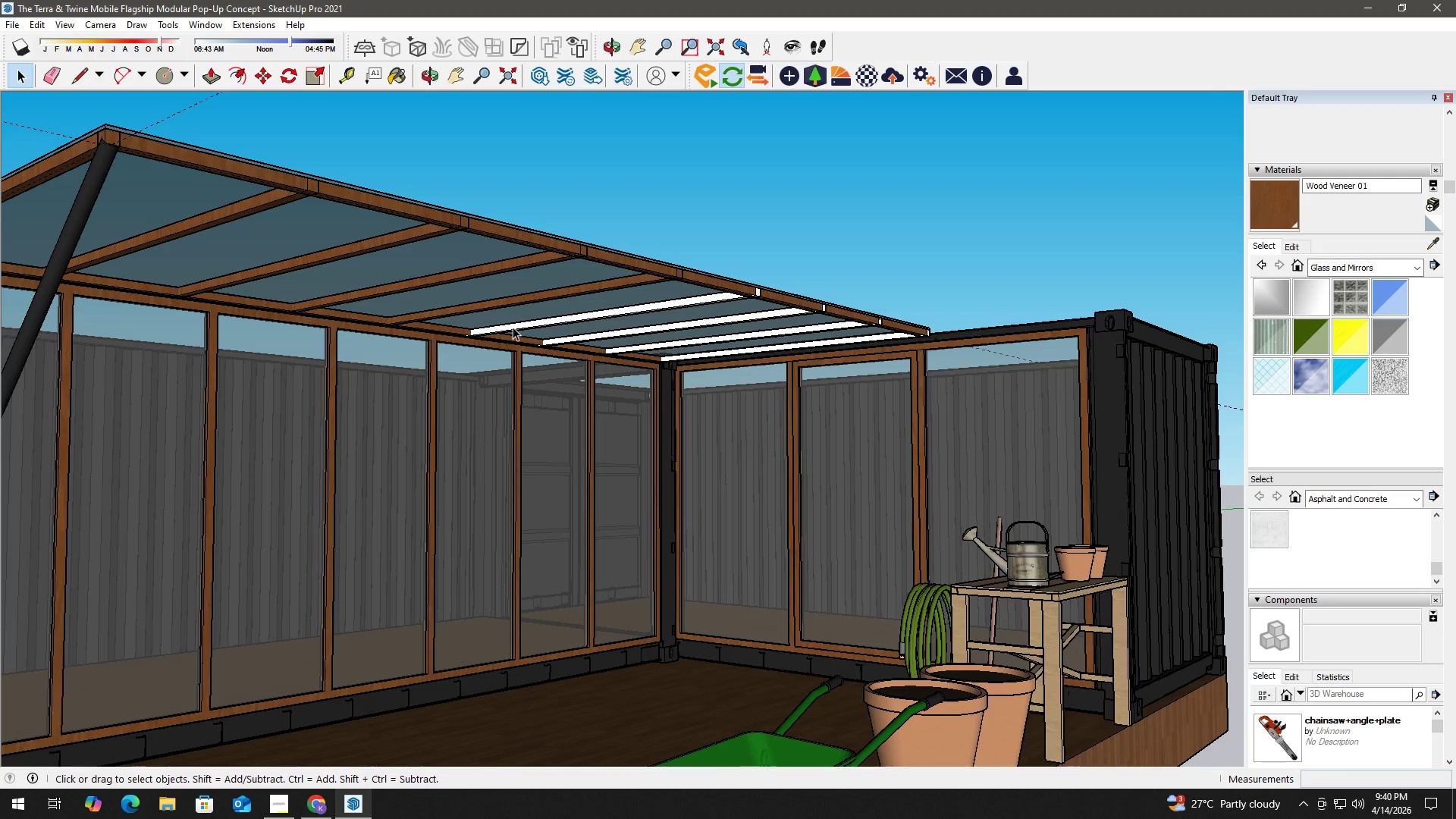 
double_click([513, 327])
 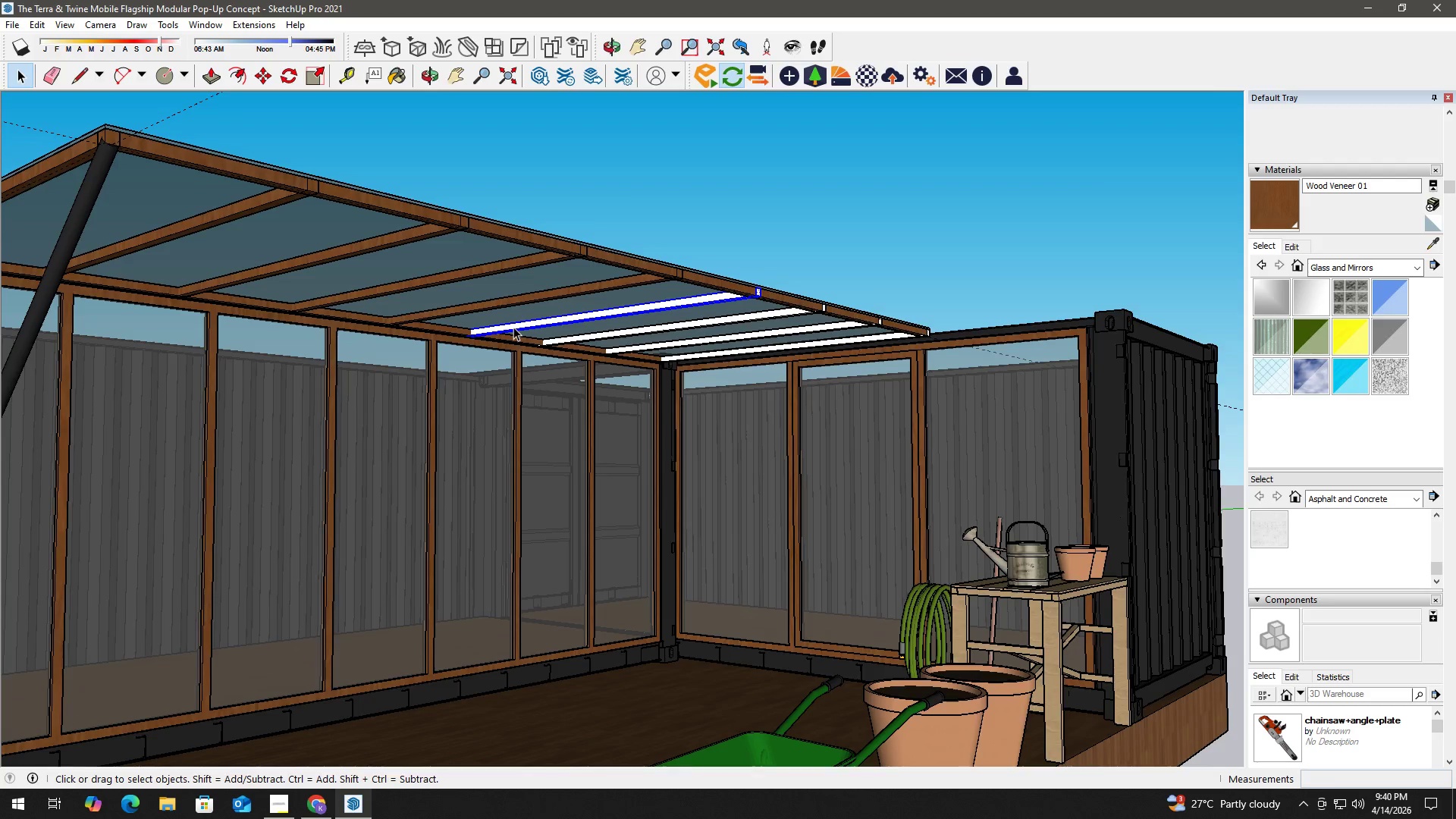 
triple_click([513, 327])
 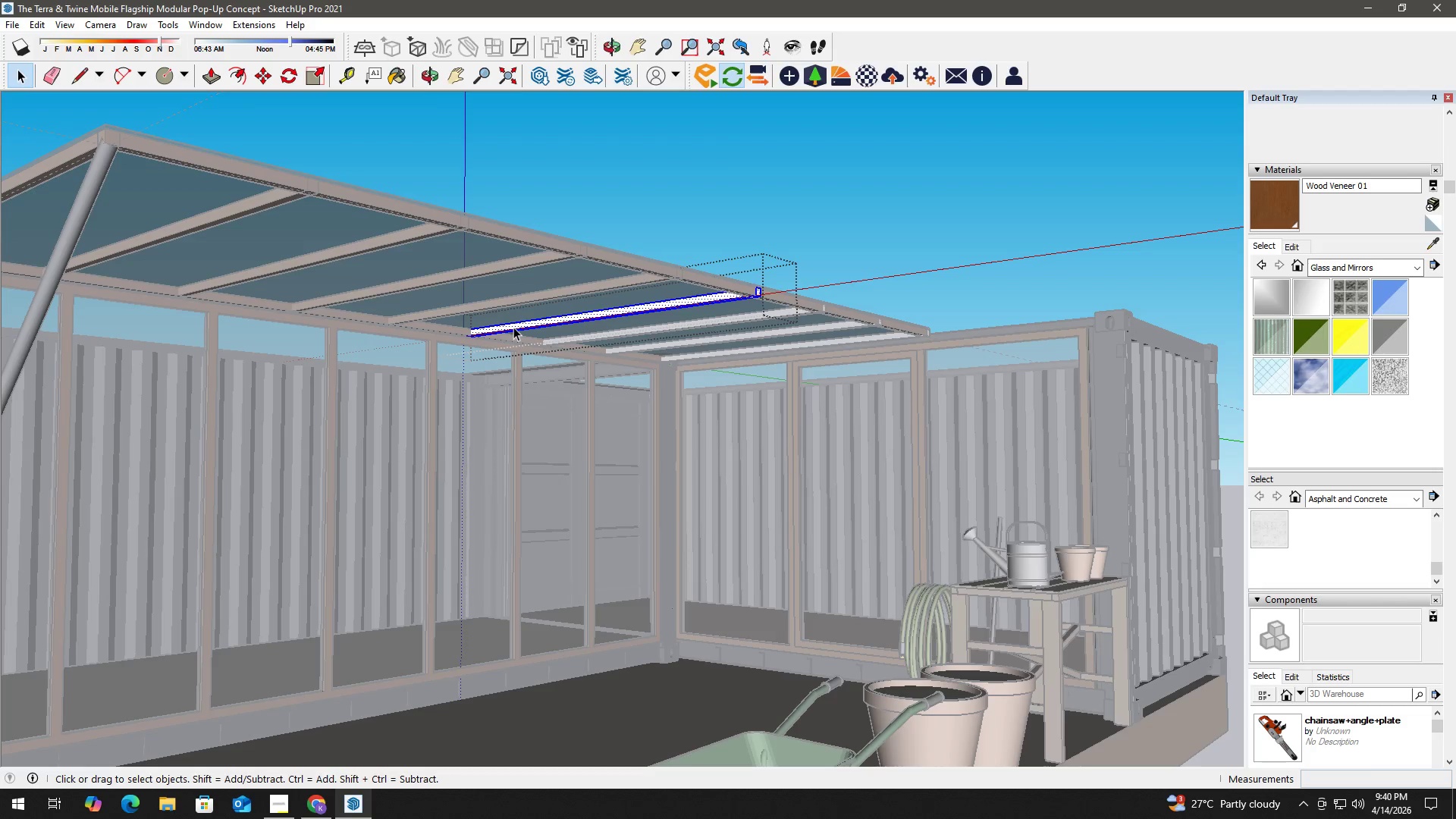 
triple_click([513, 327])
 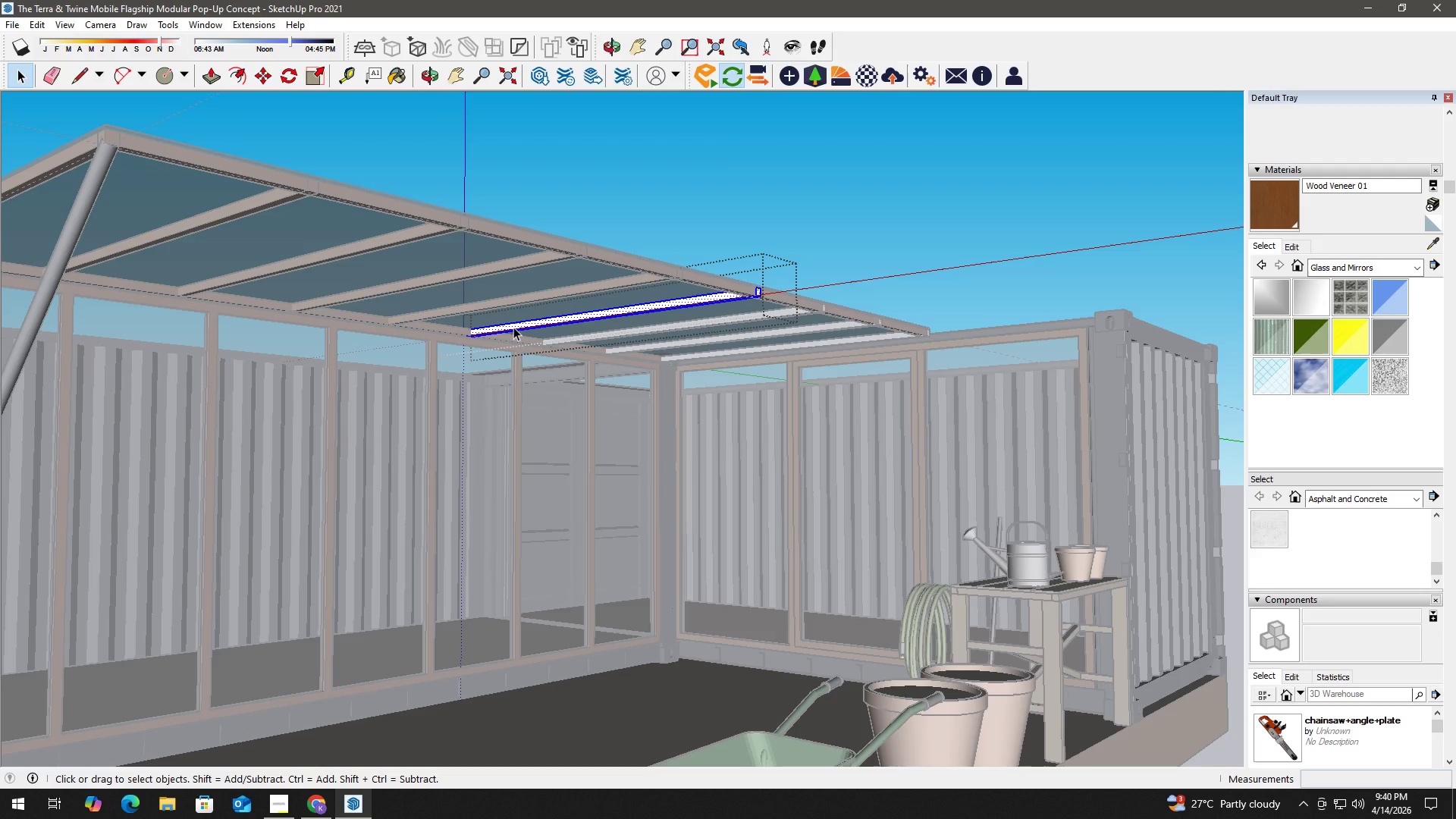 
triple_click([513, 327])
 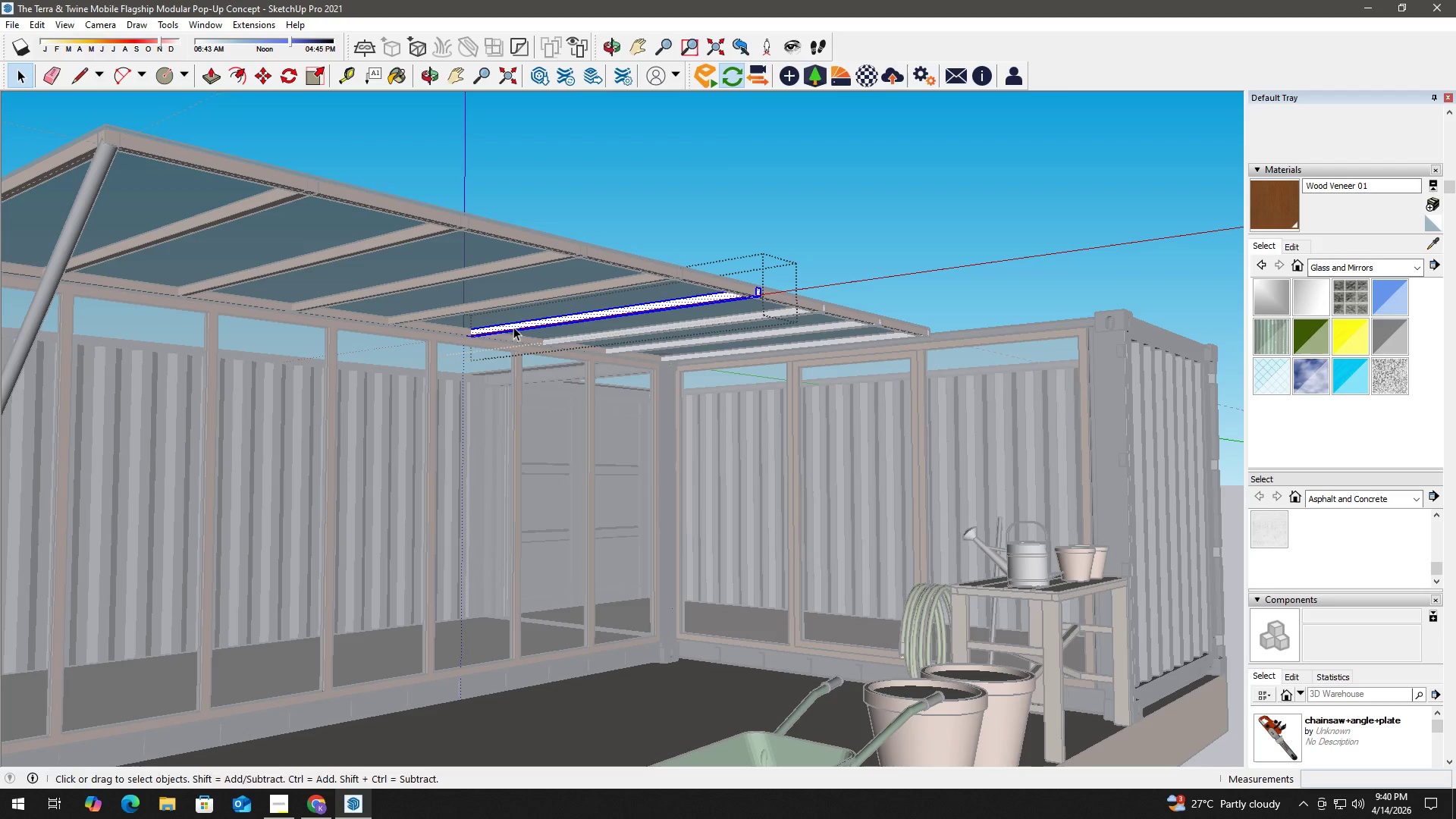 
key(B)
 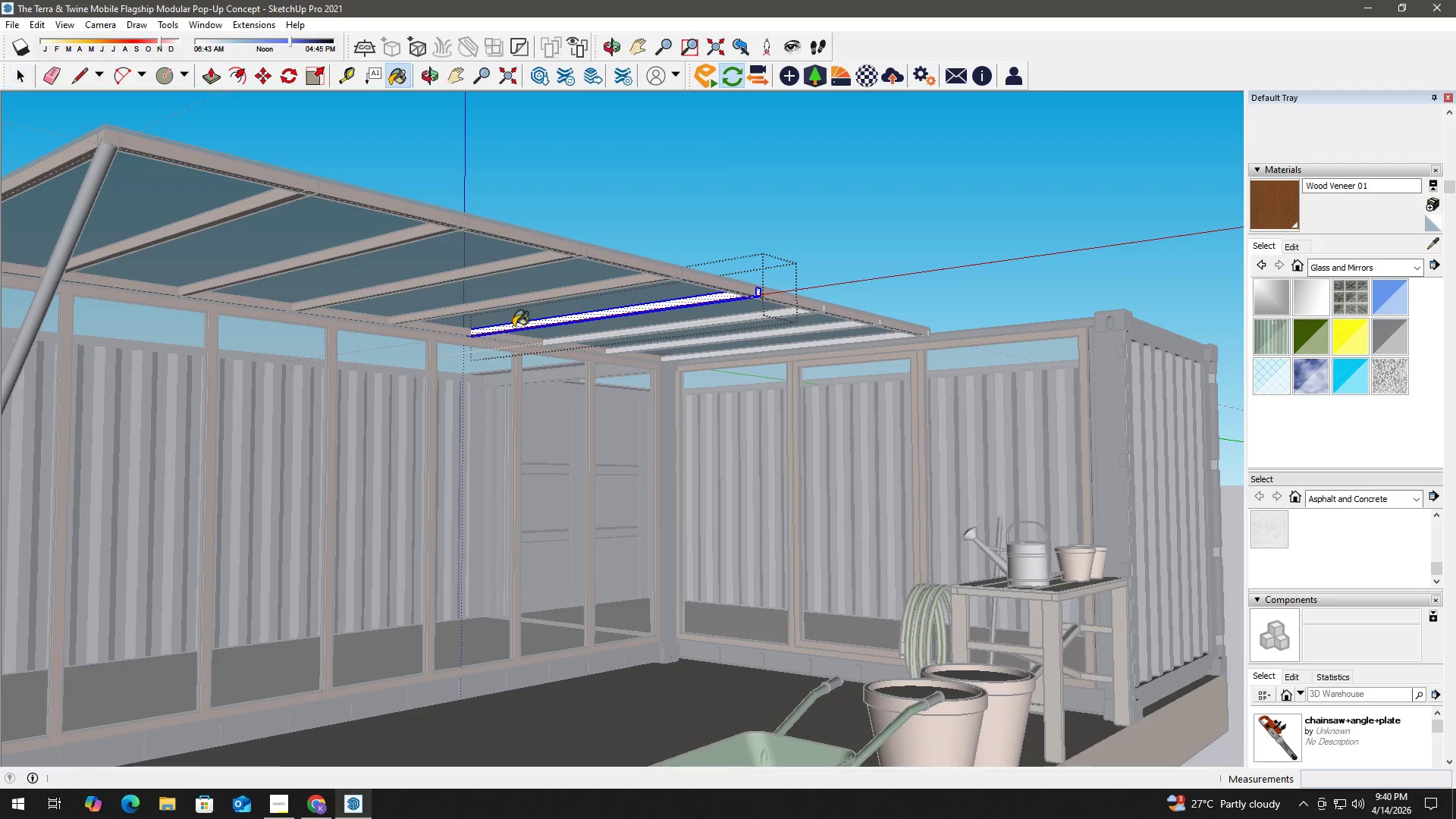 
triple_click([513, 327])
 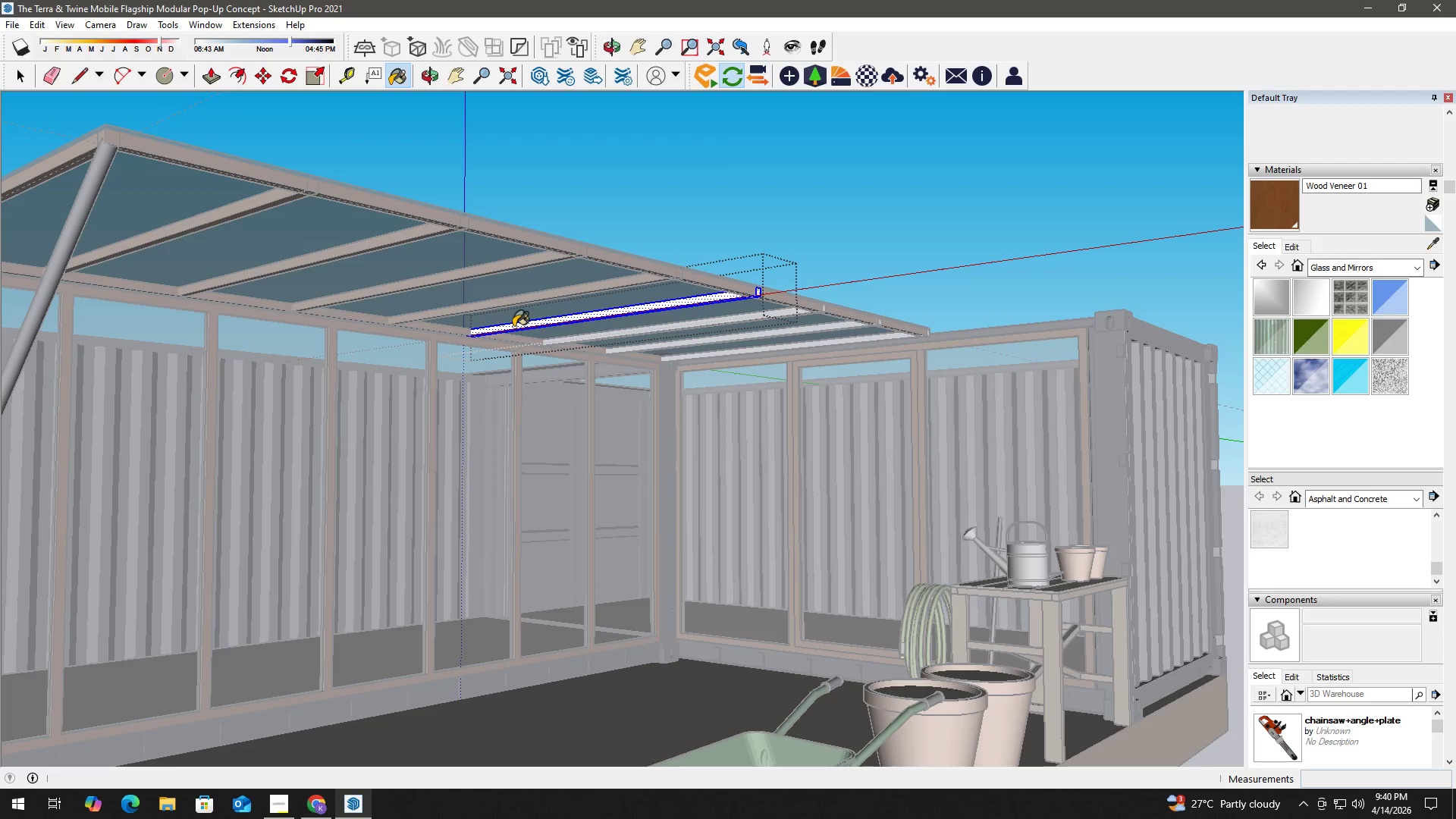 
triple_click([513, 327])
 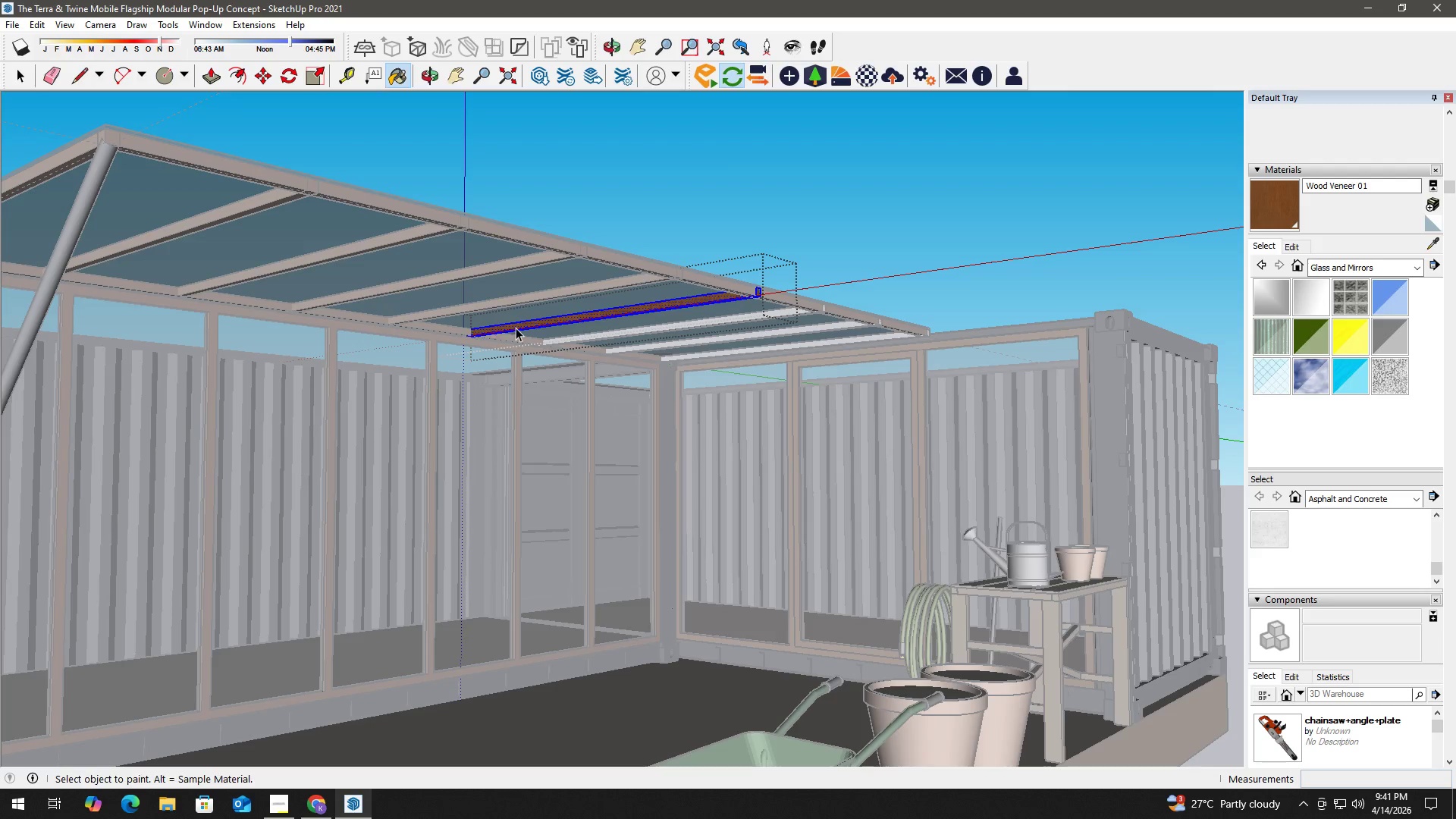 
key(Space)
 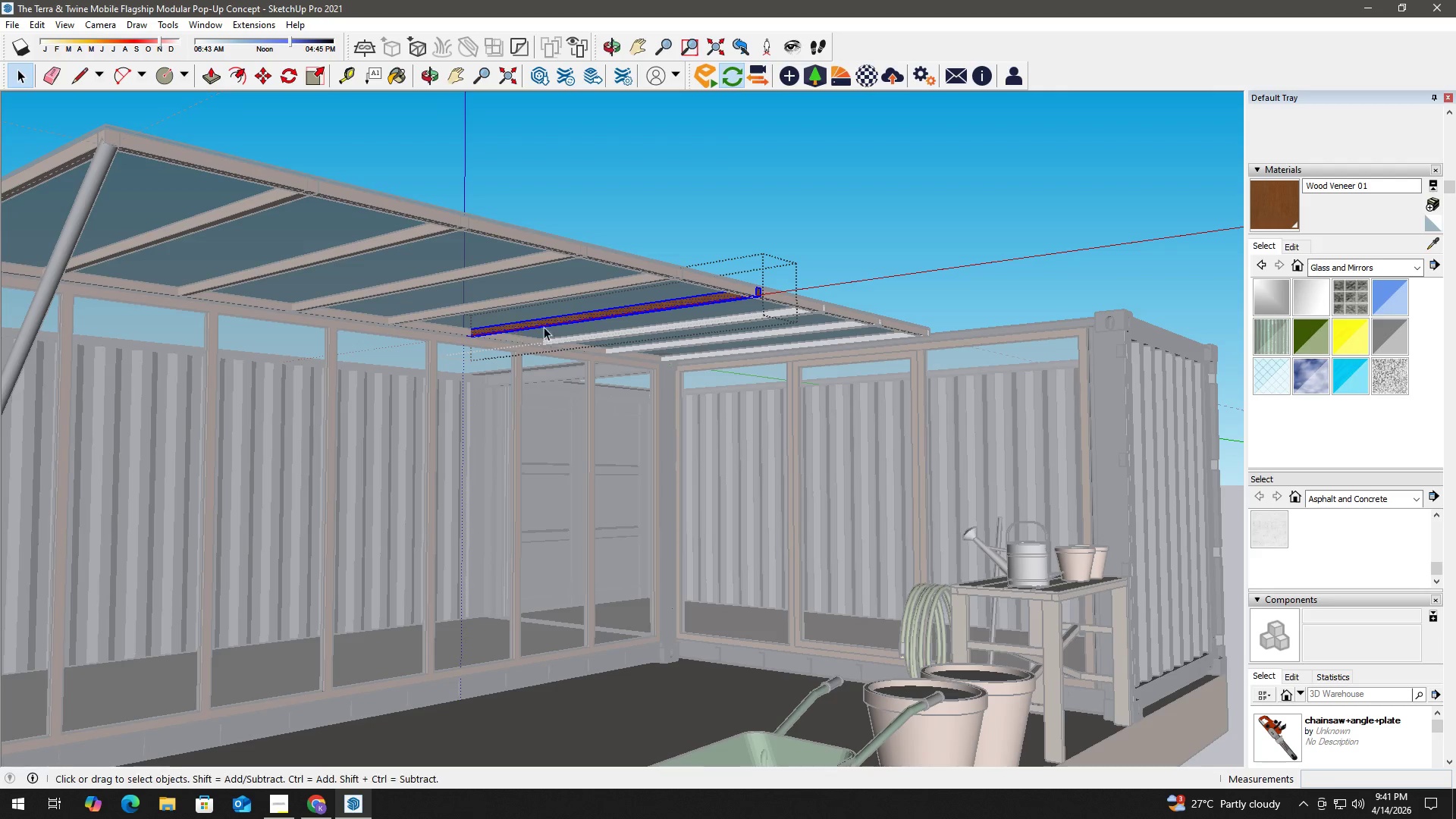 
key(Escape)
 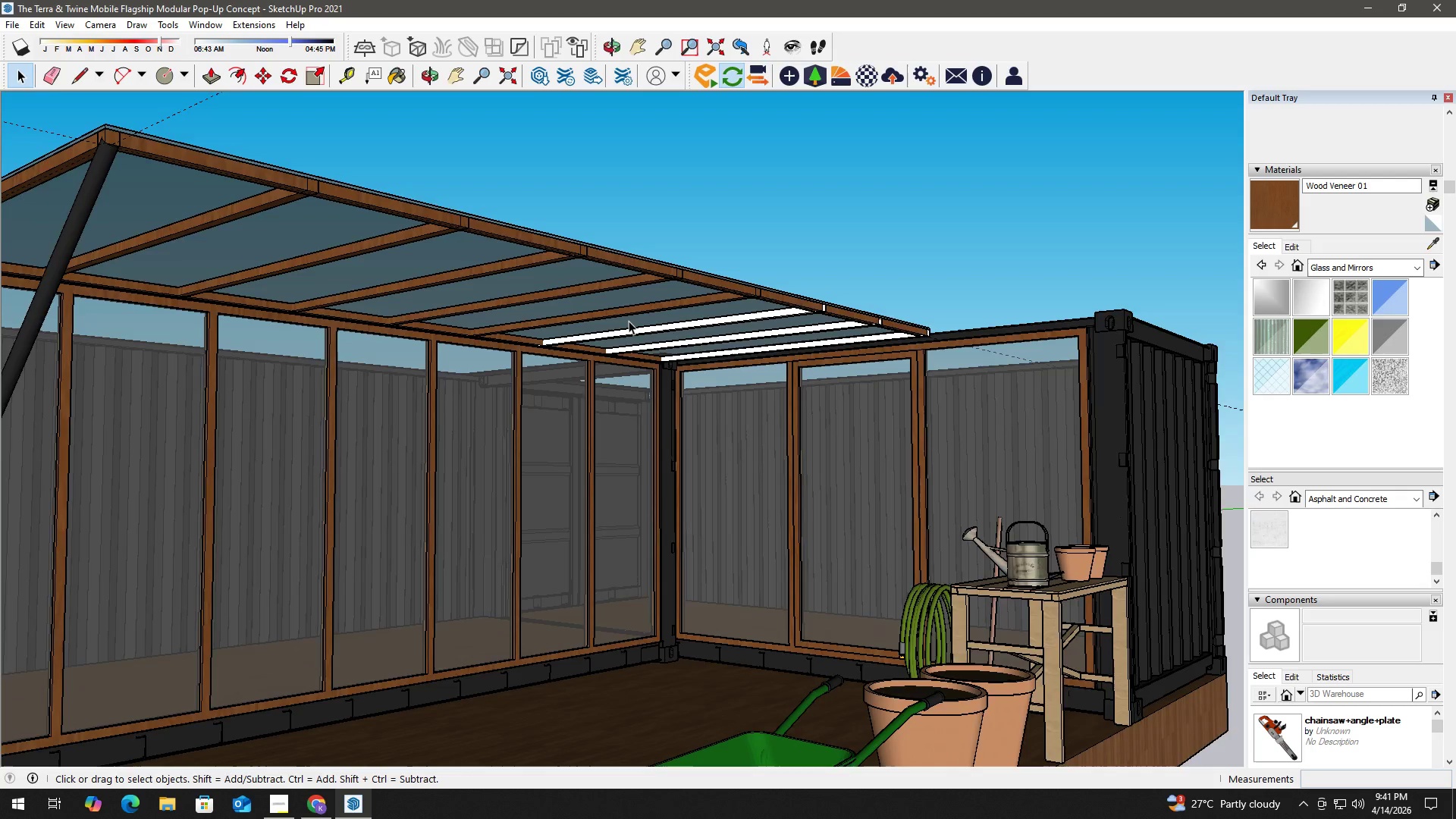 
scroll: coordinate [629, 321], scroll_direction: up, amount: 2.0
 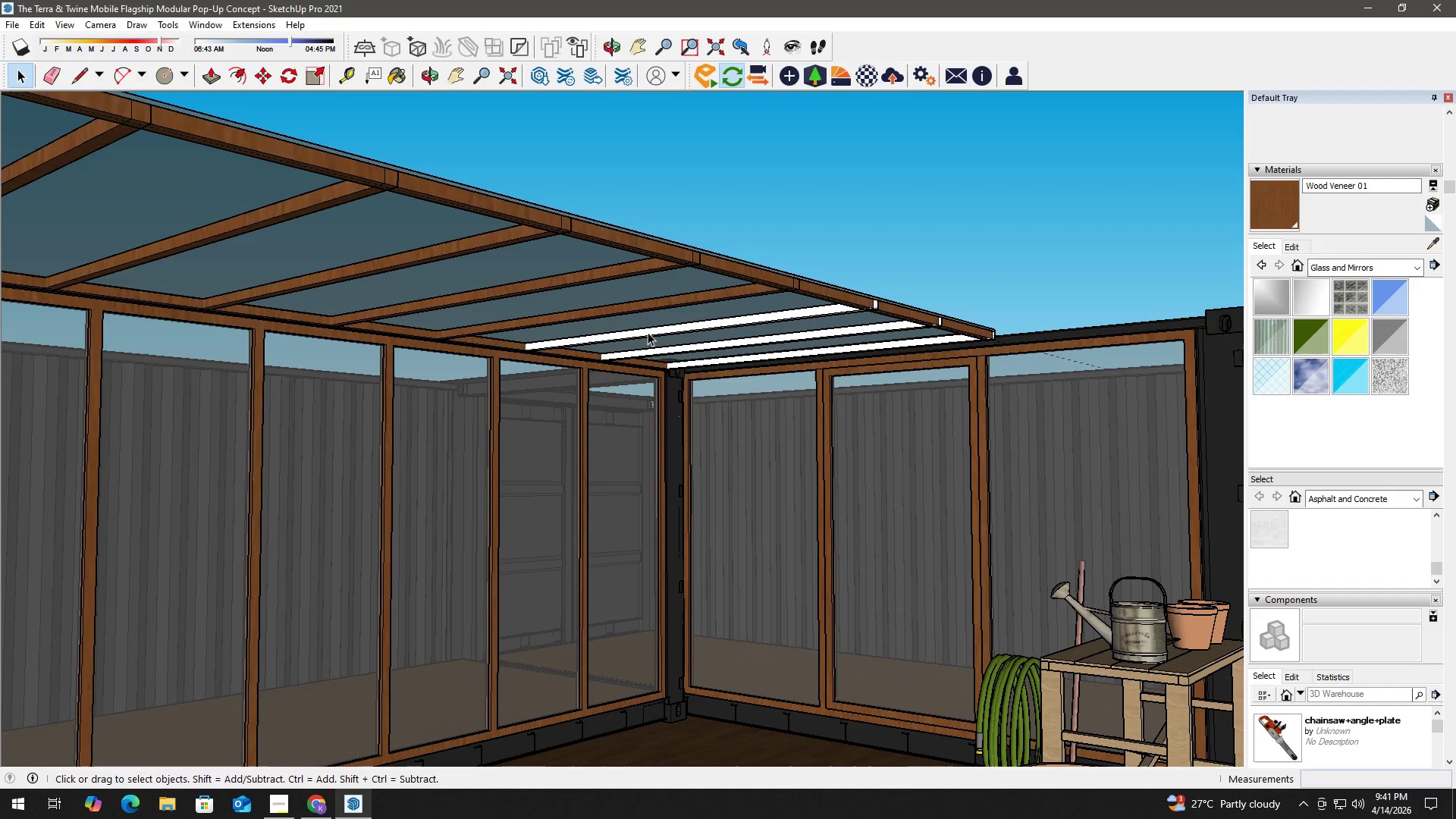 
double_click([648, 332])
 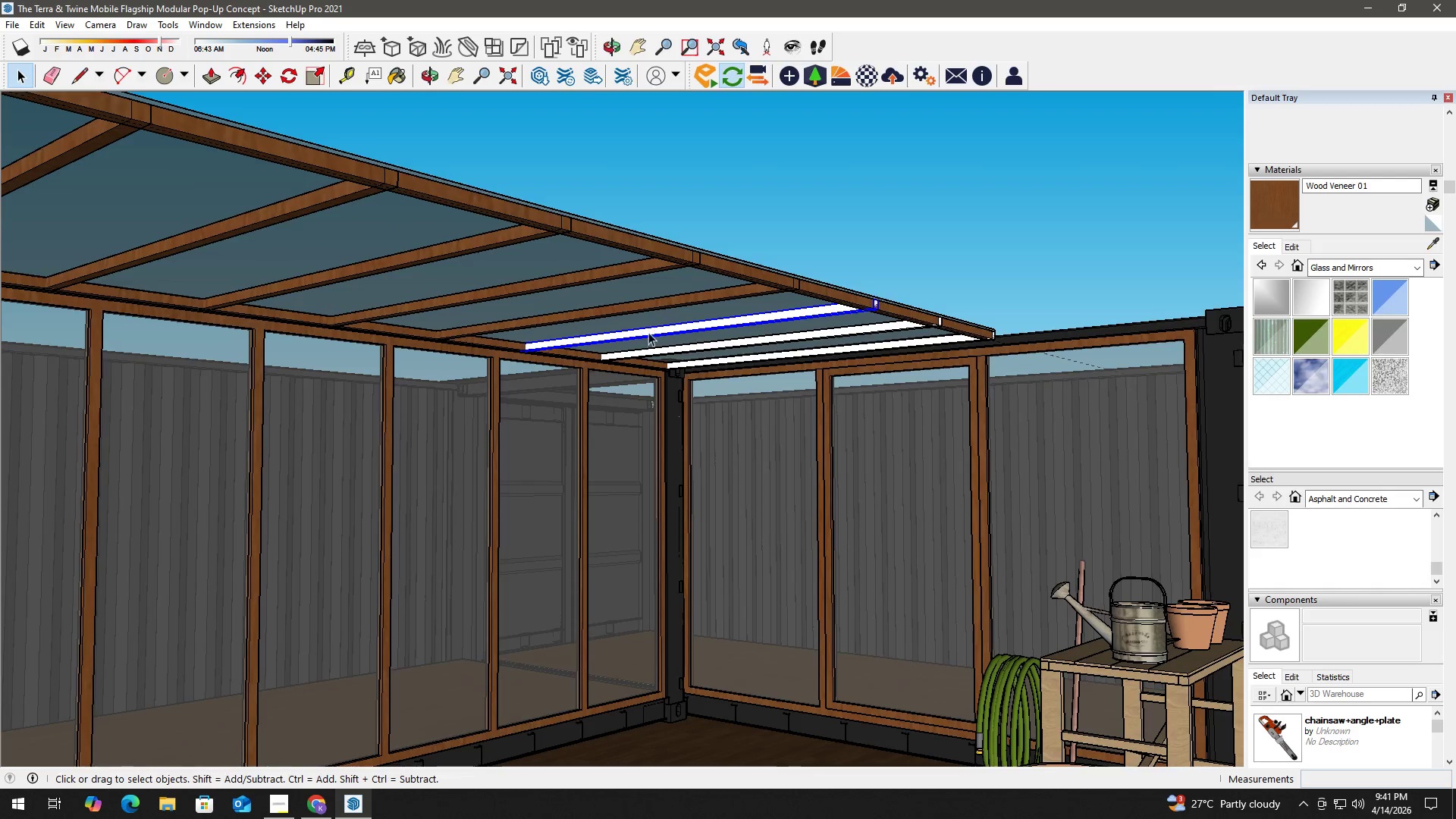 
triple_click([648, 332])
 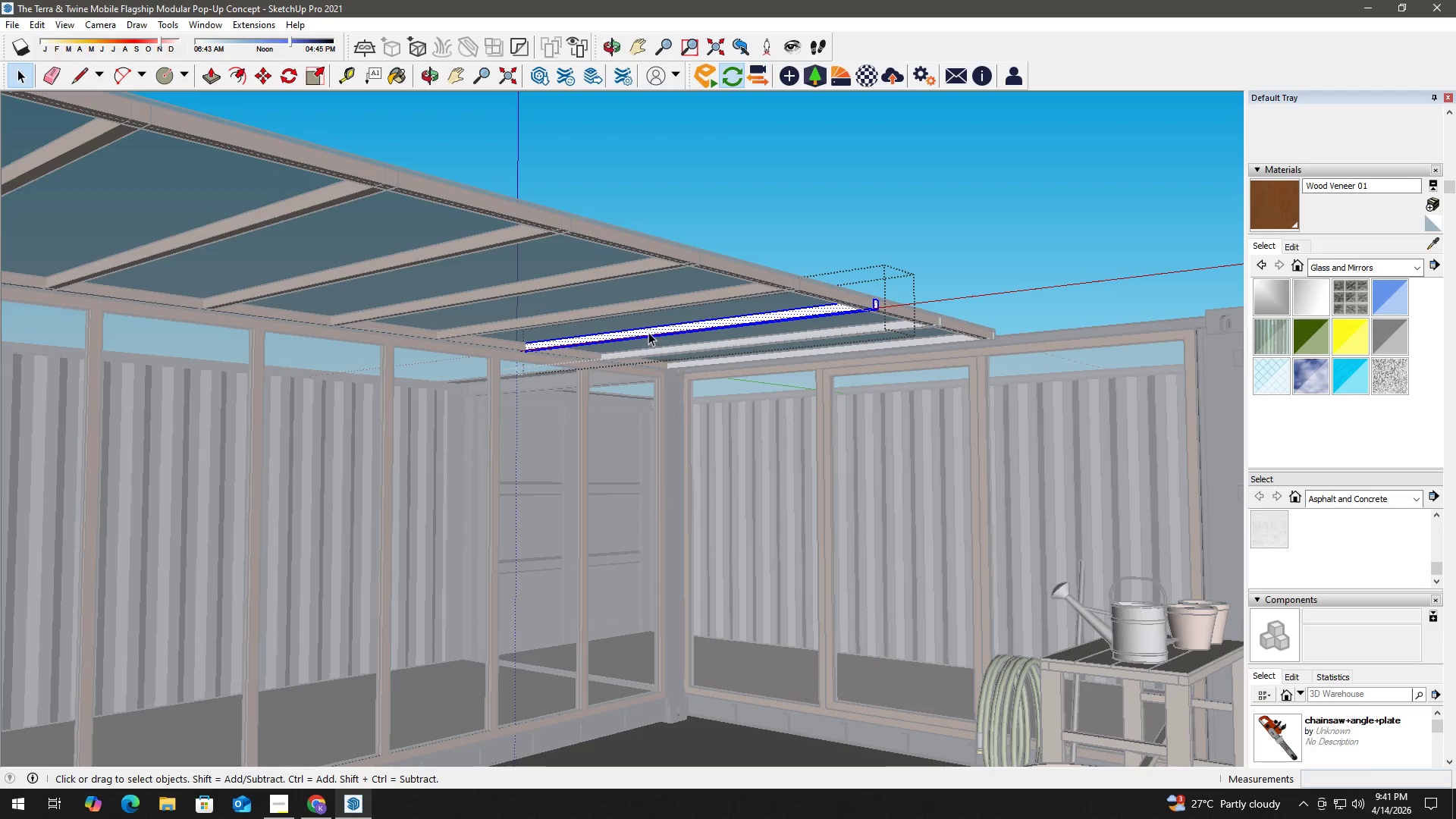 
triple_click([648, 332])
 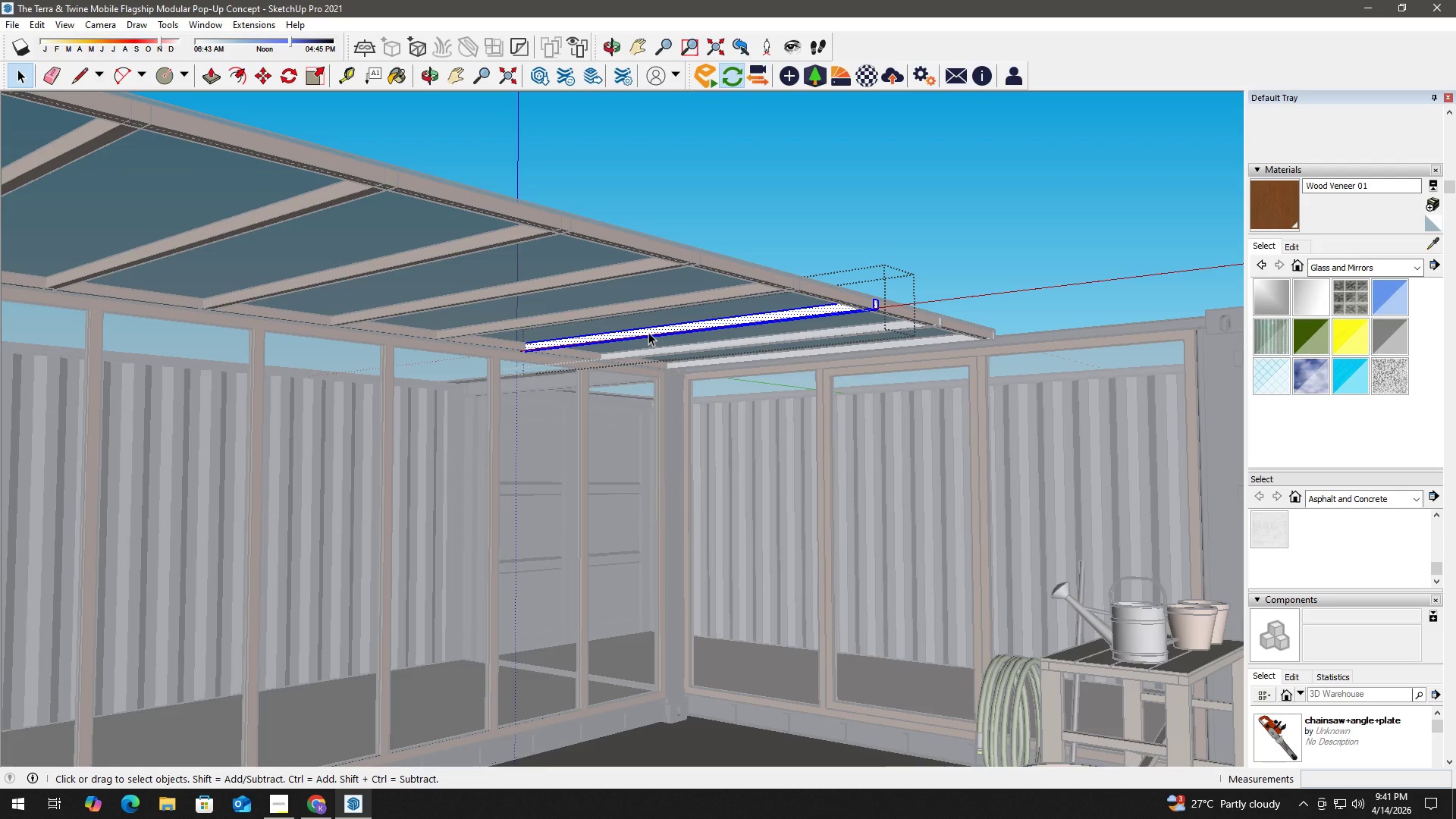 
triple_click([648, 332])
 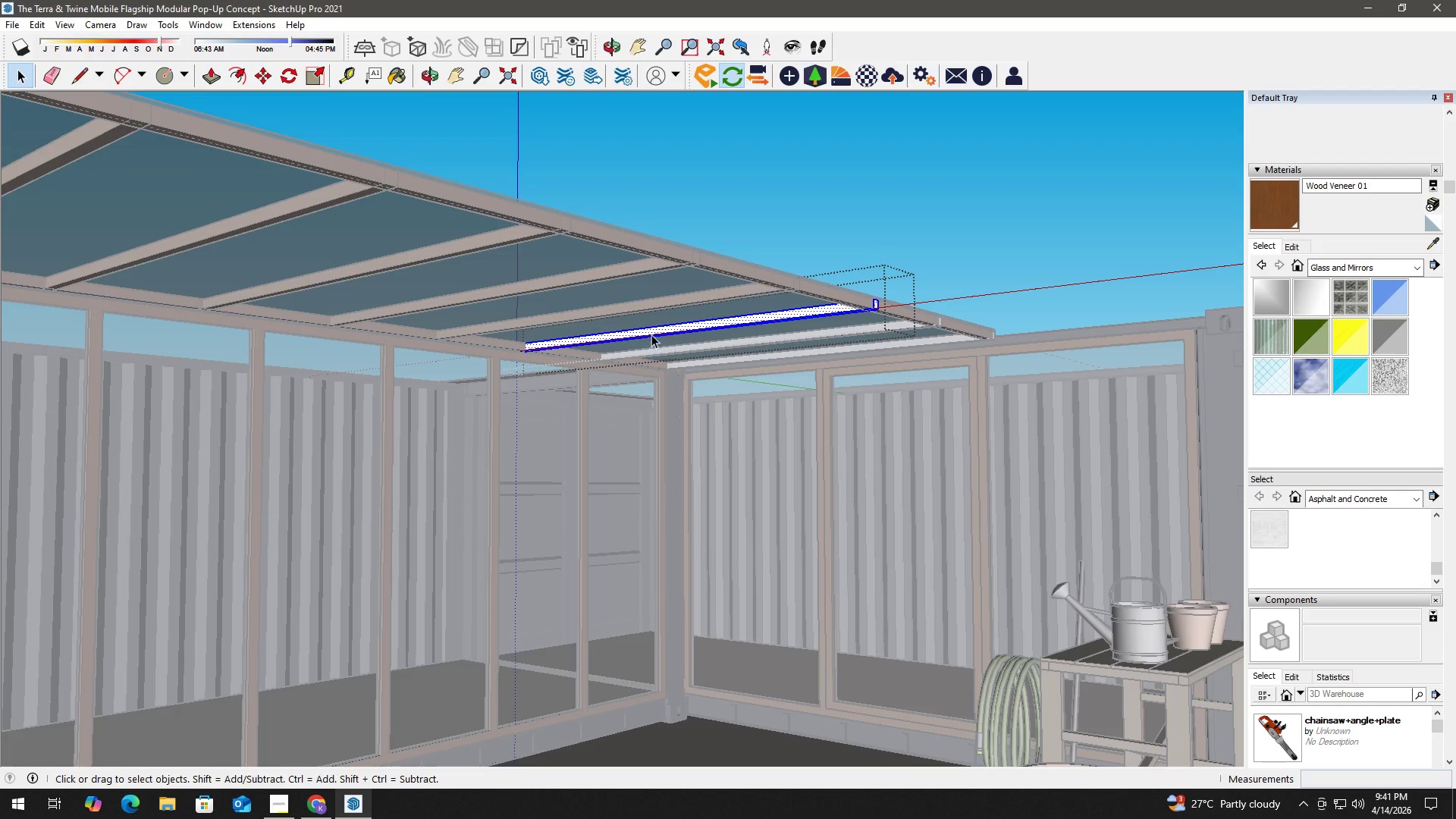 
key(B)
 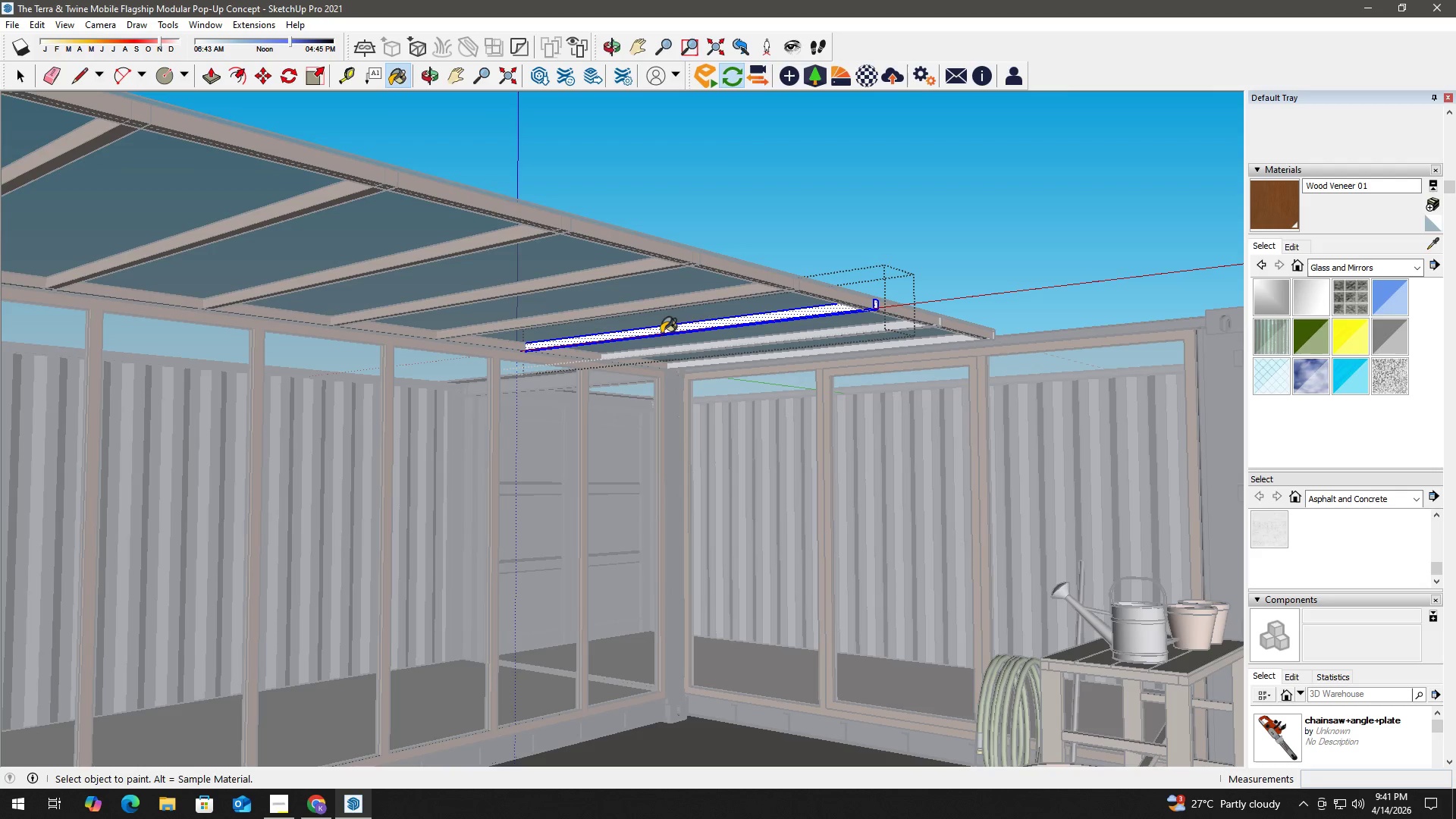 
left_click([667, 324])
 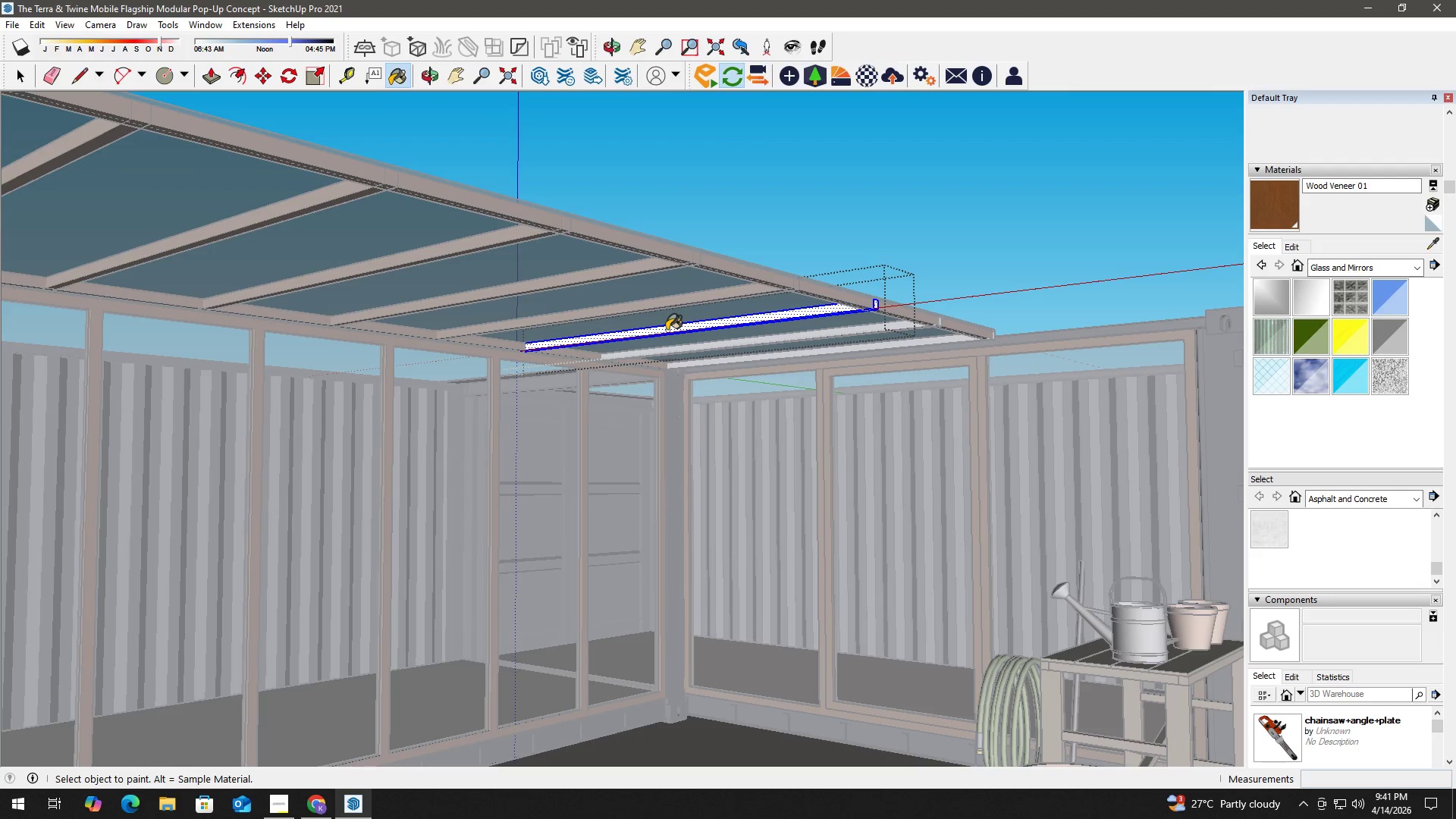 
left_click([667, 331])
 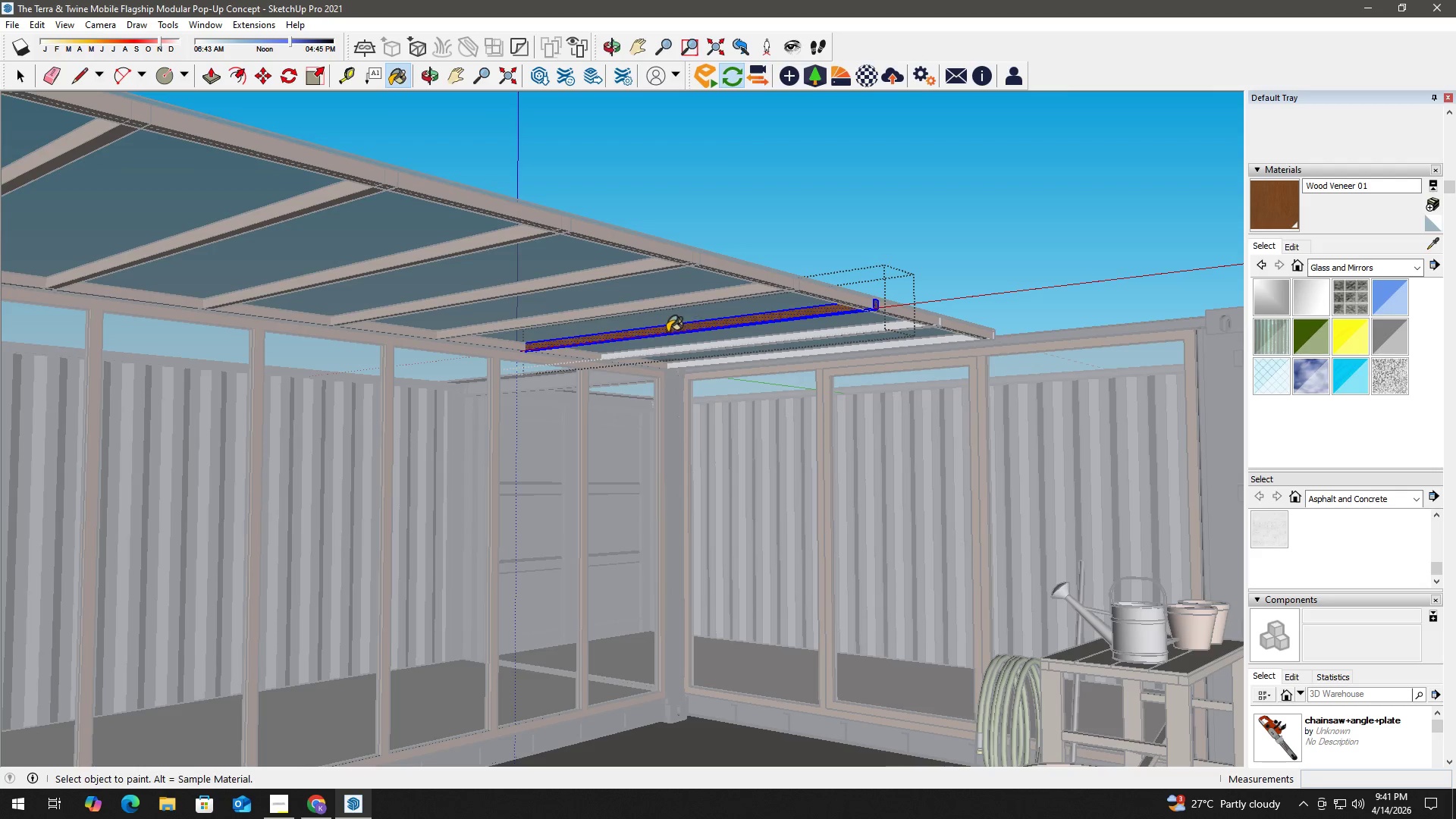 
key(Space)
 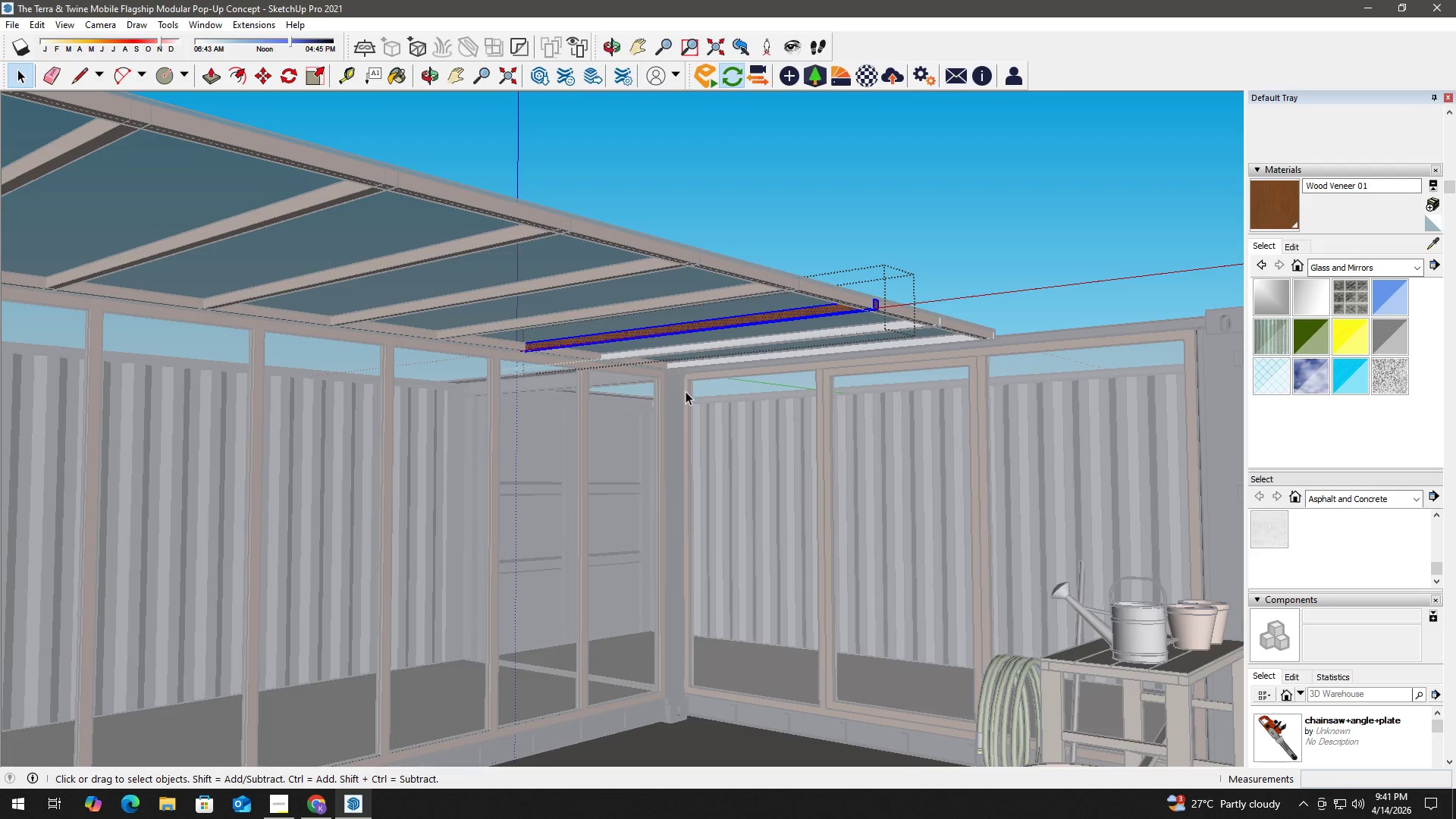 
key(Escape)
 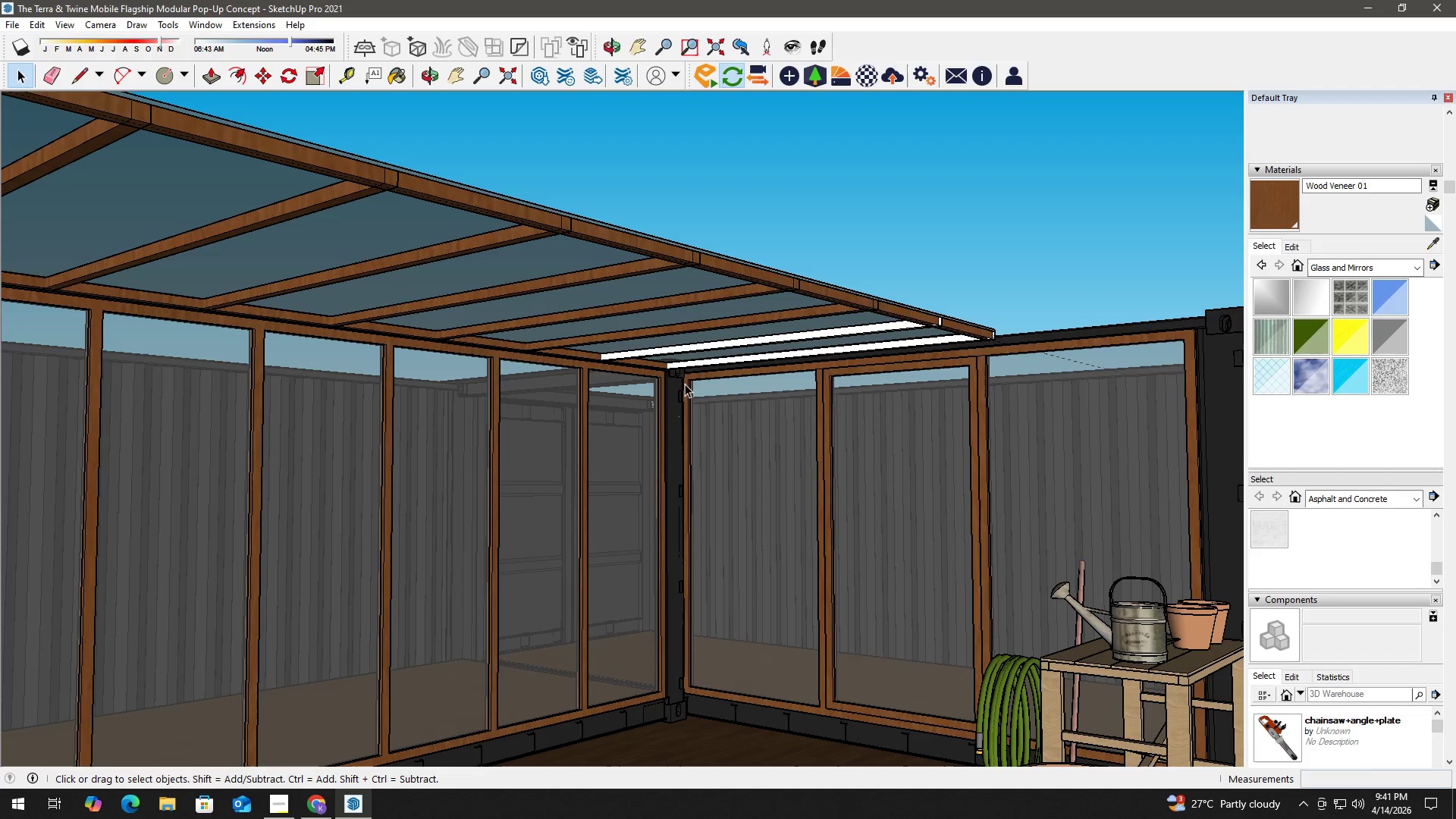 
key(Escape)
 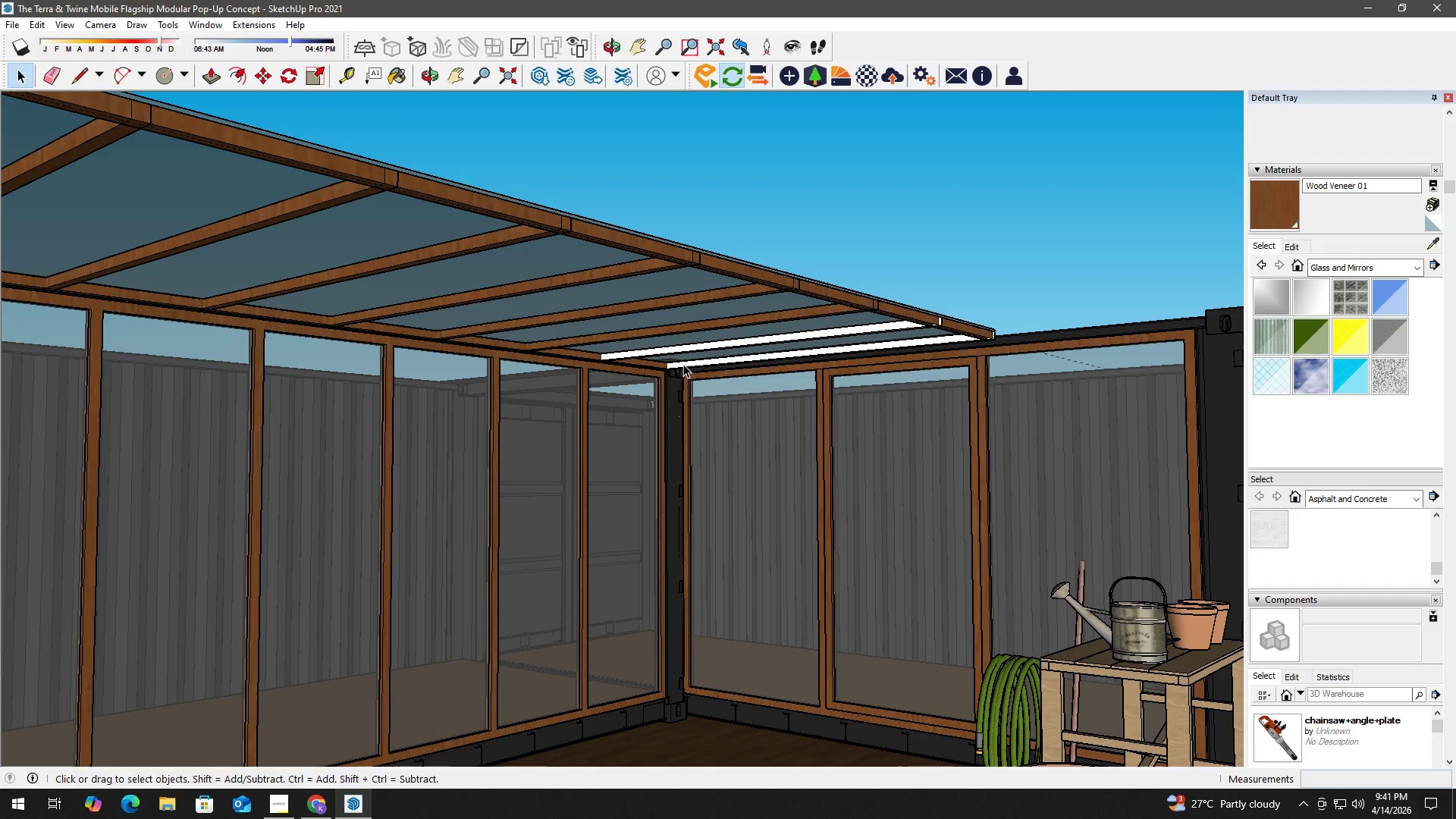 
double_click([683, 364])
 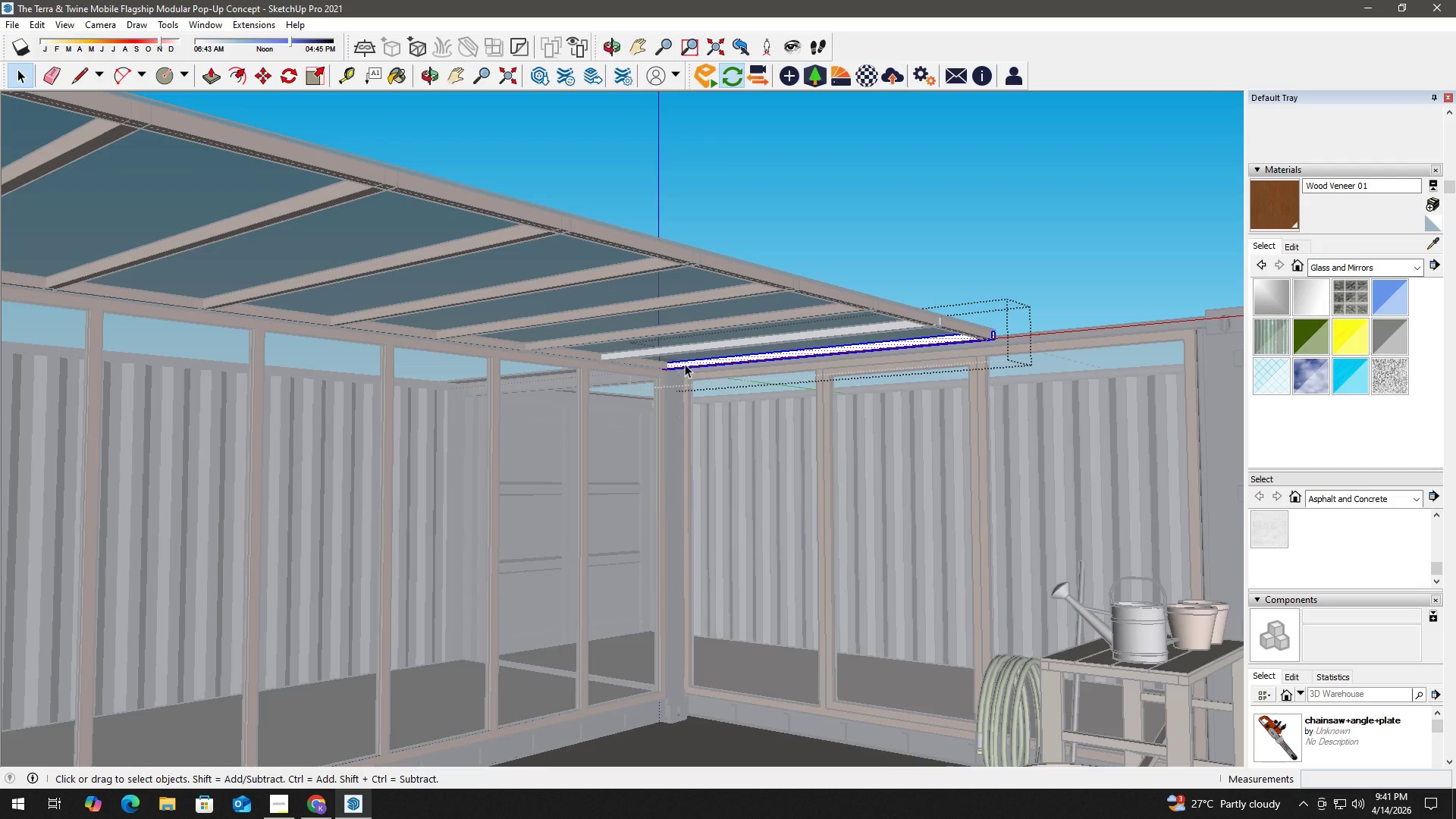 
triple_click([685, 364])
 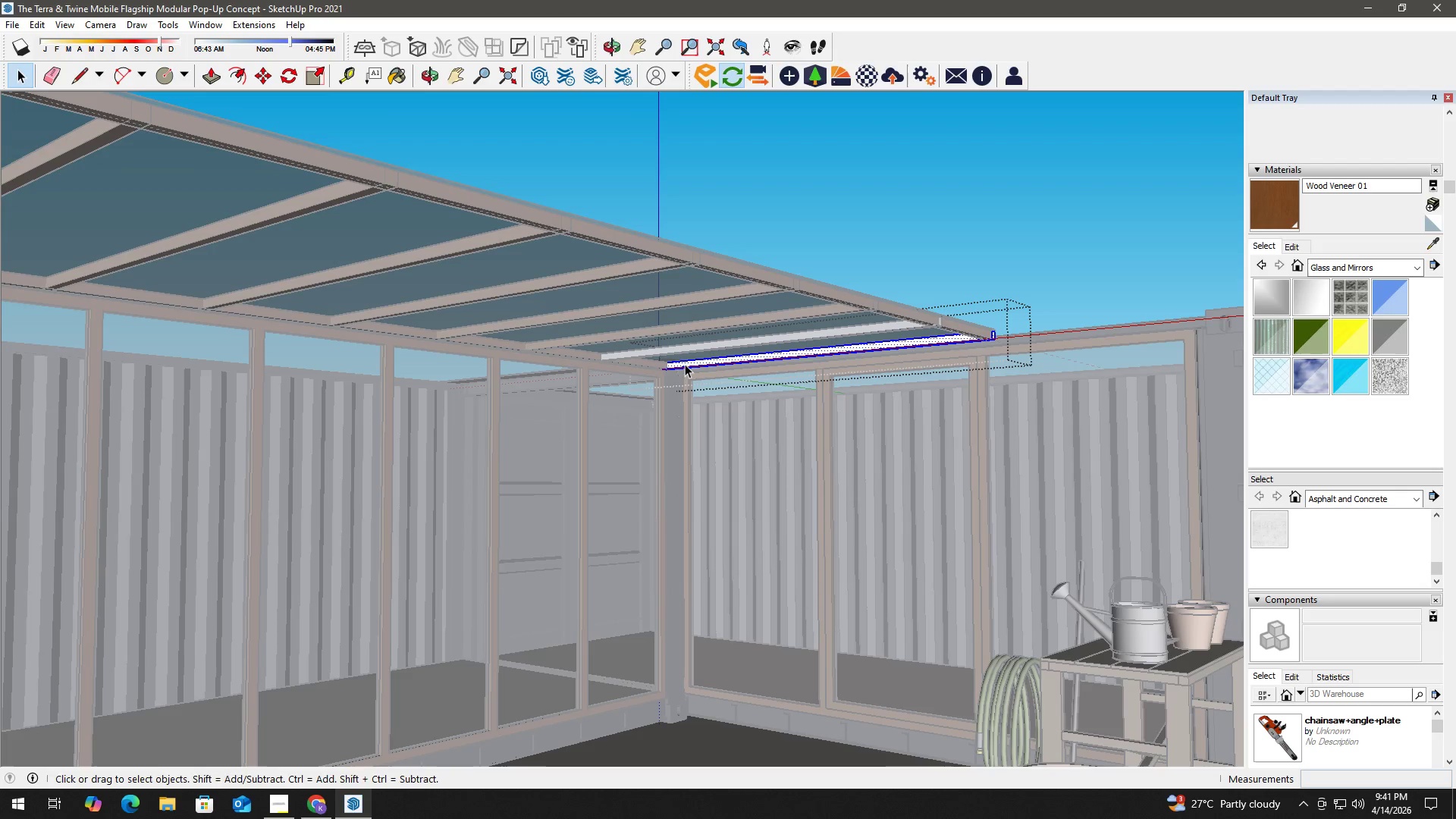 
key(B)
 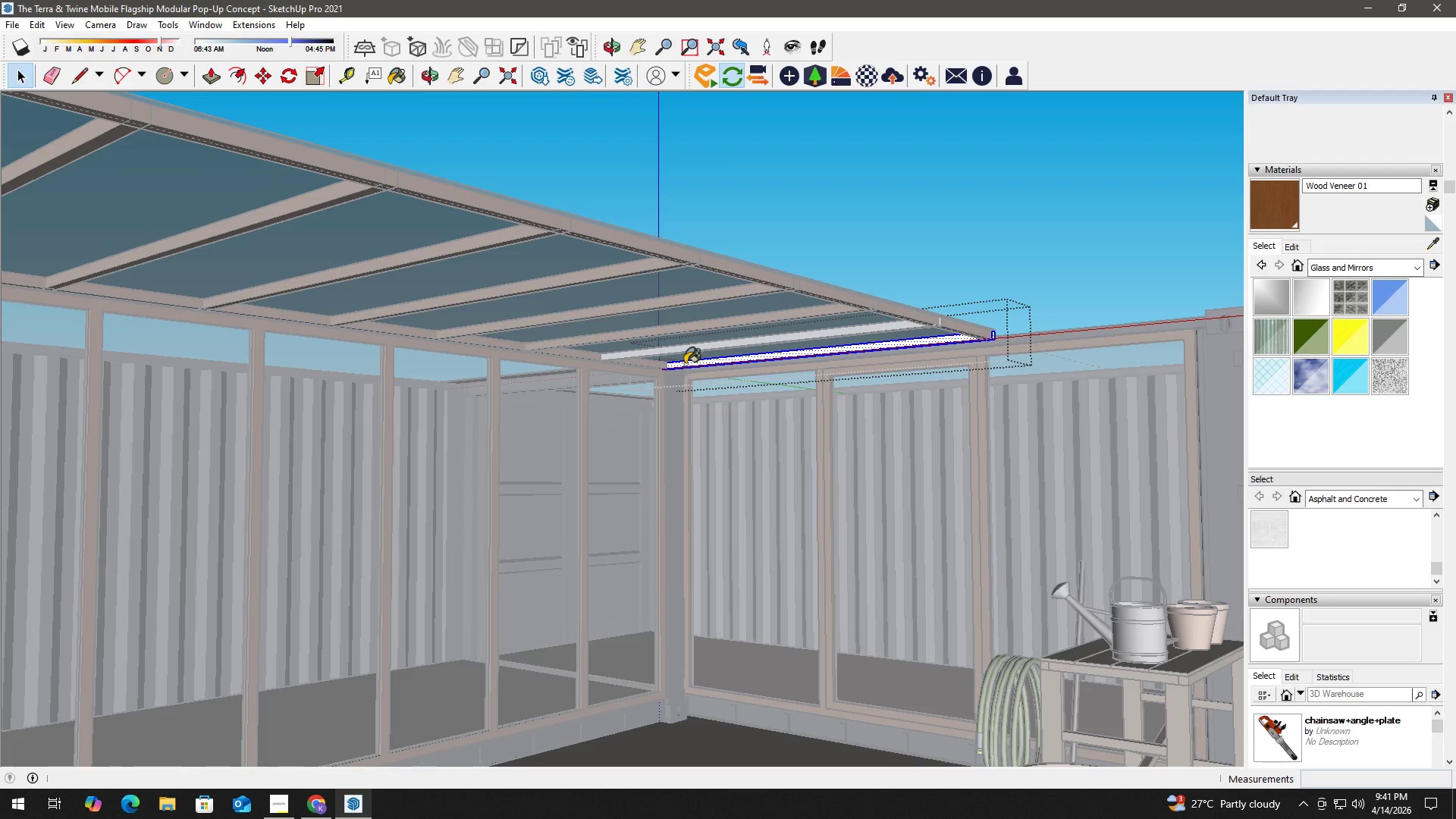 
triple_click([685, 364])
 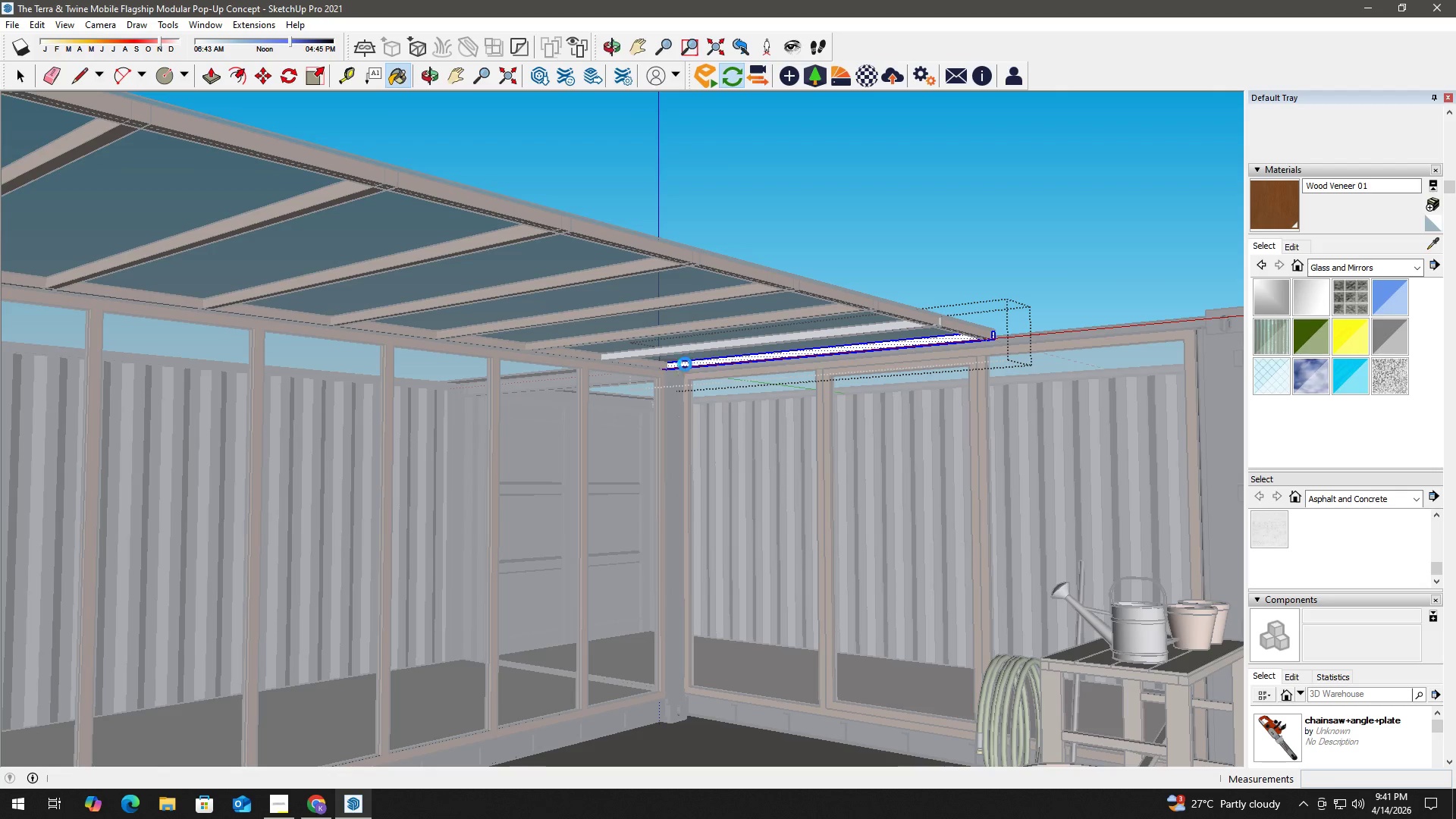 
triple_click([685, 364])
 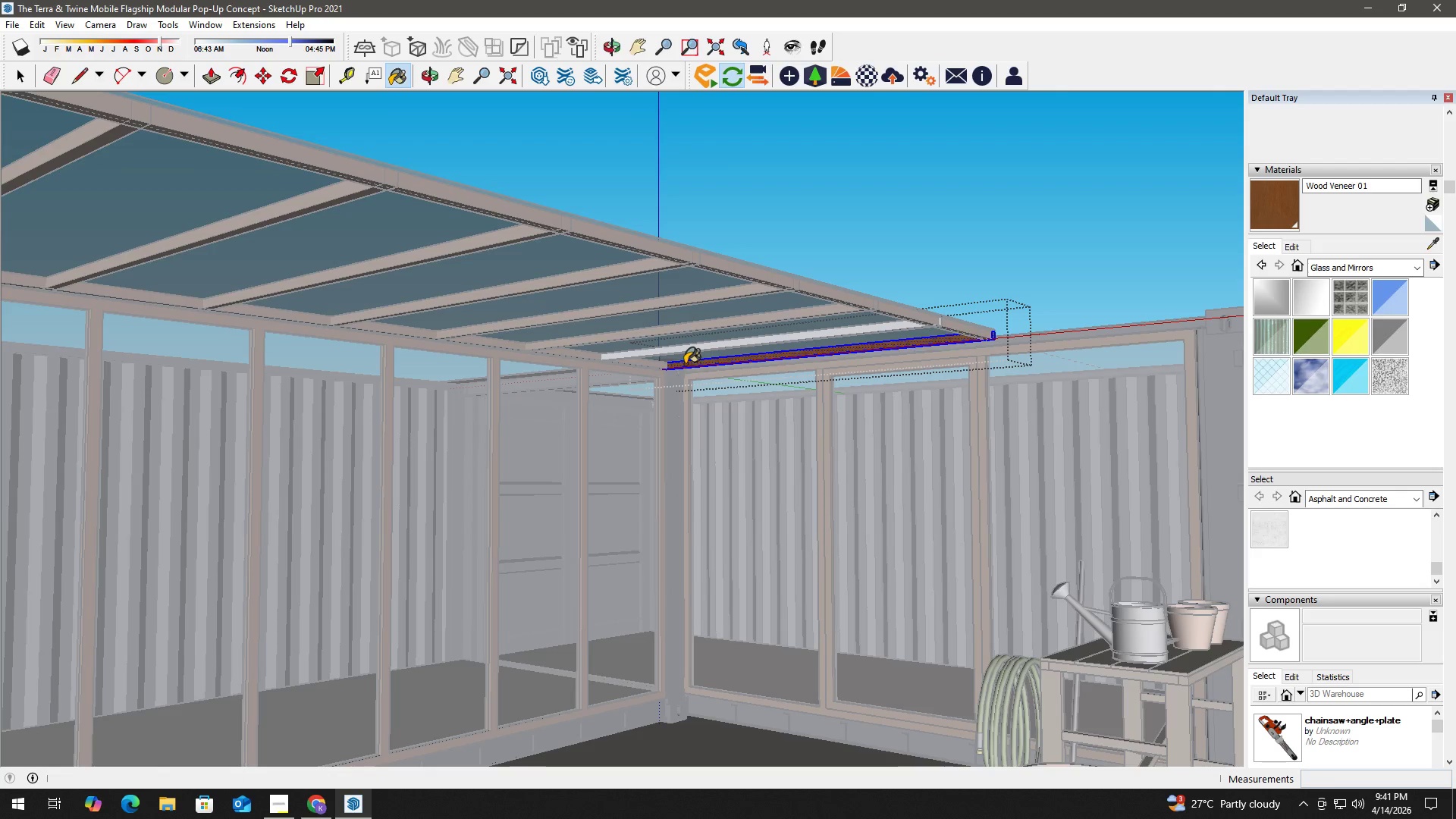 
triple_click([685, 364])
 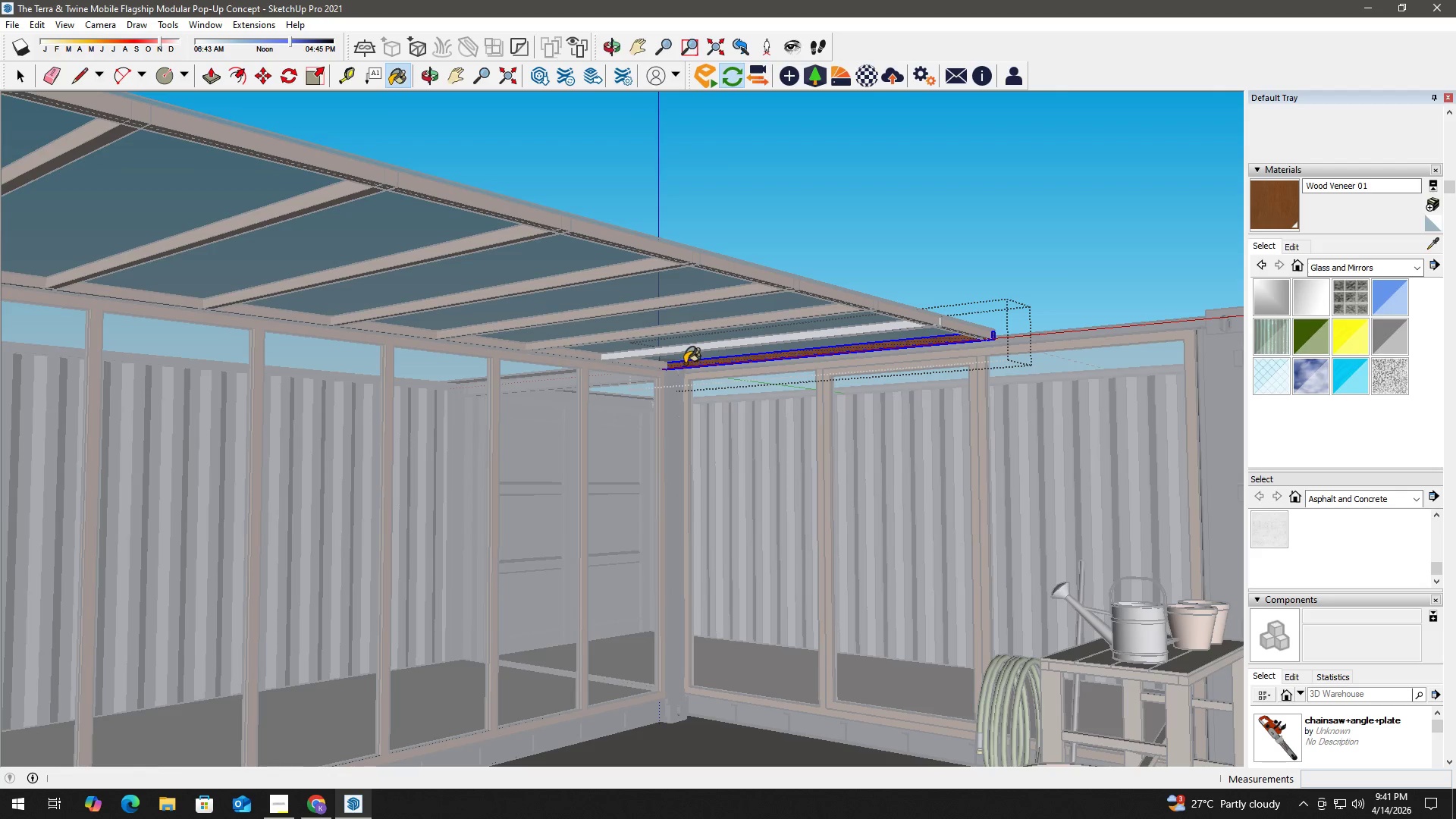 
key(Space)
 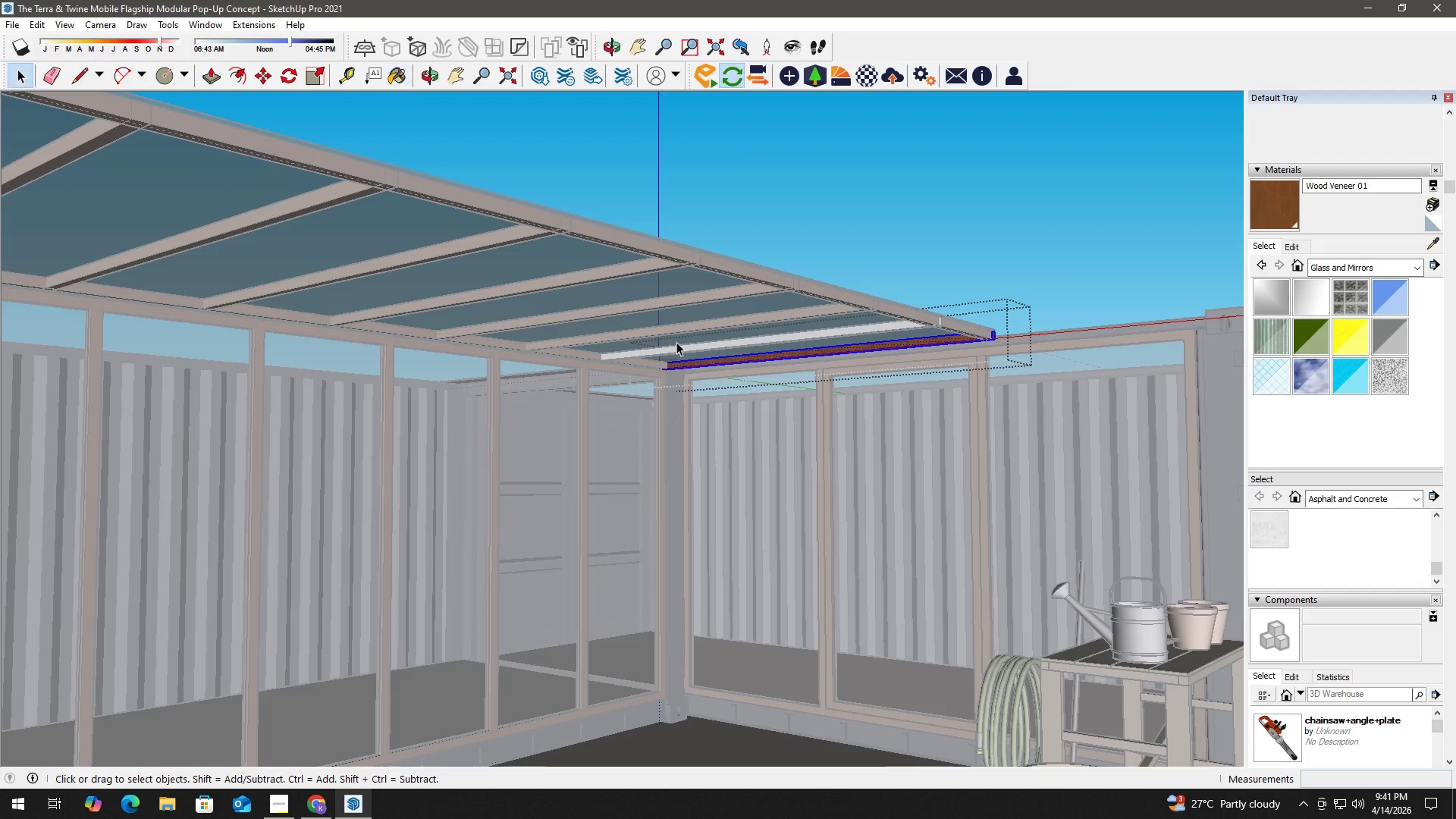 
key(Escape)
 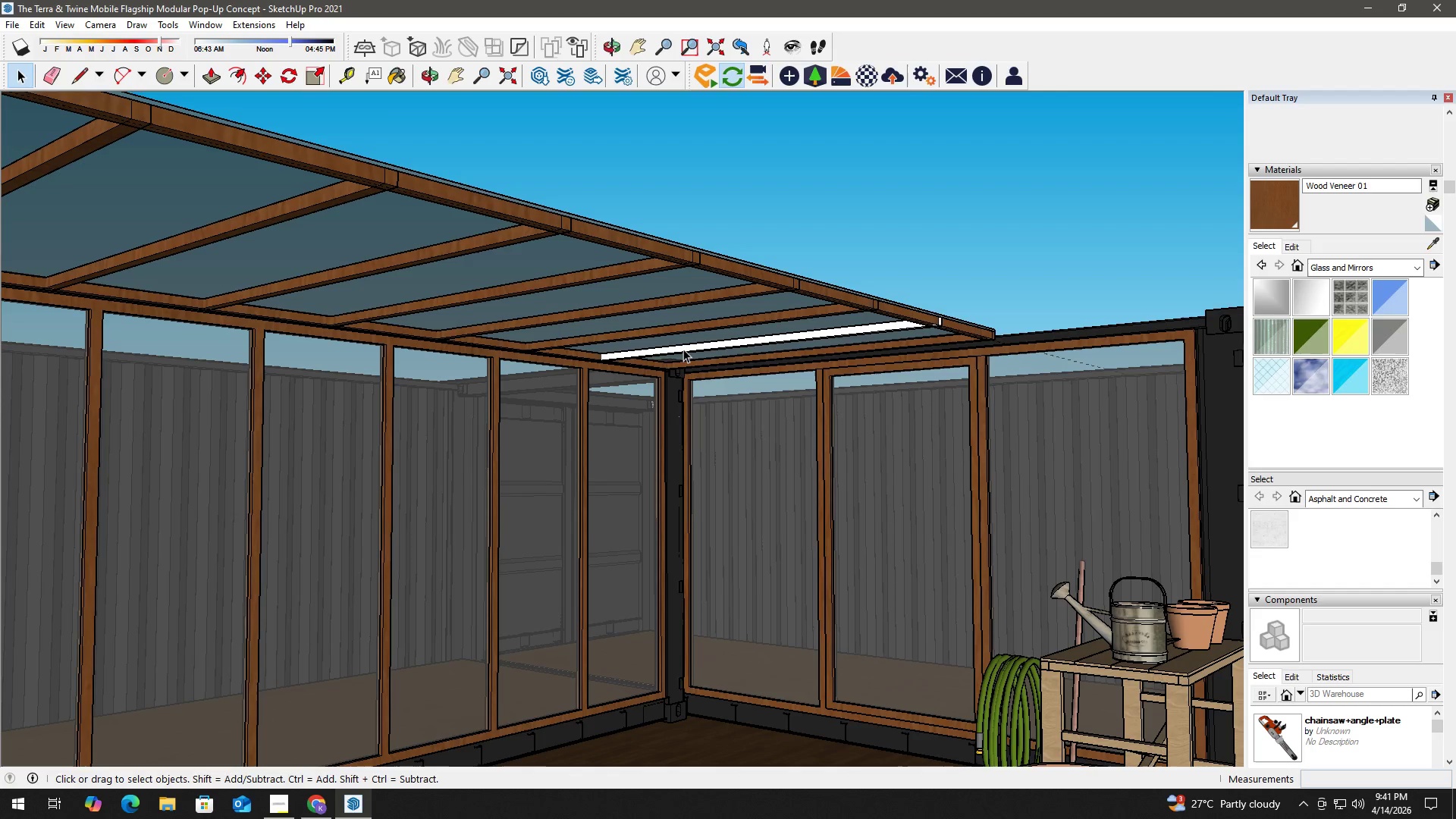 
double_click([683, 349])
 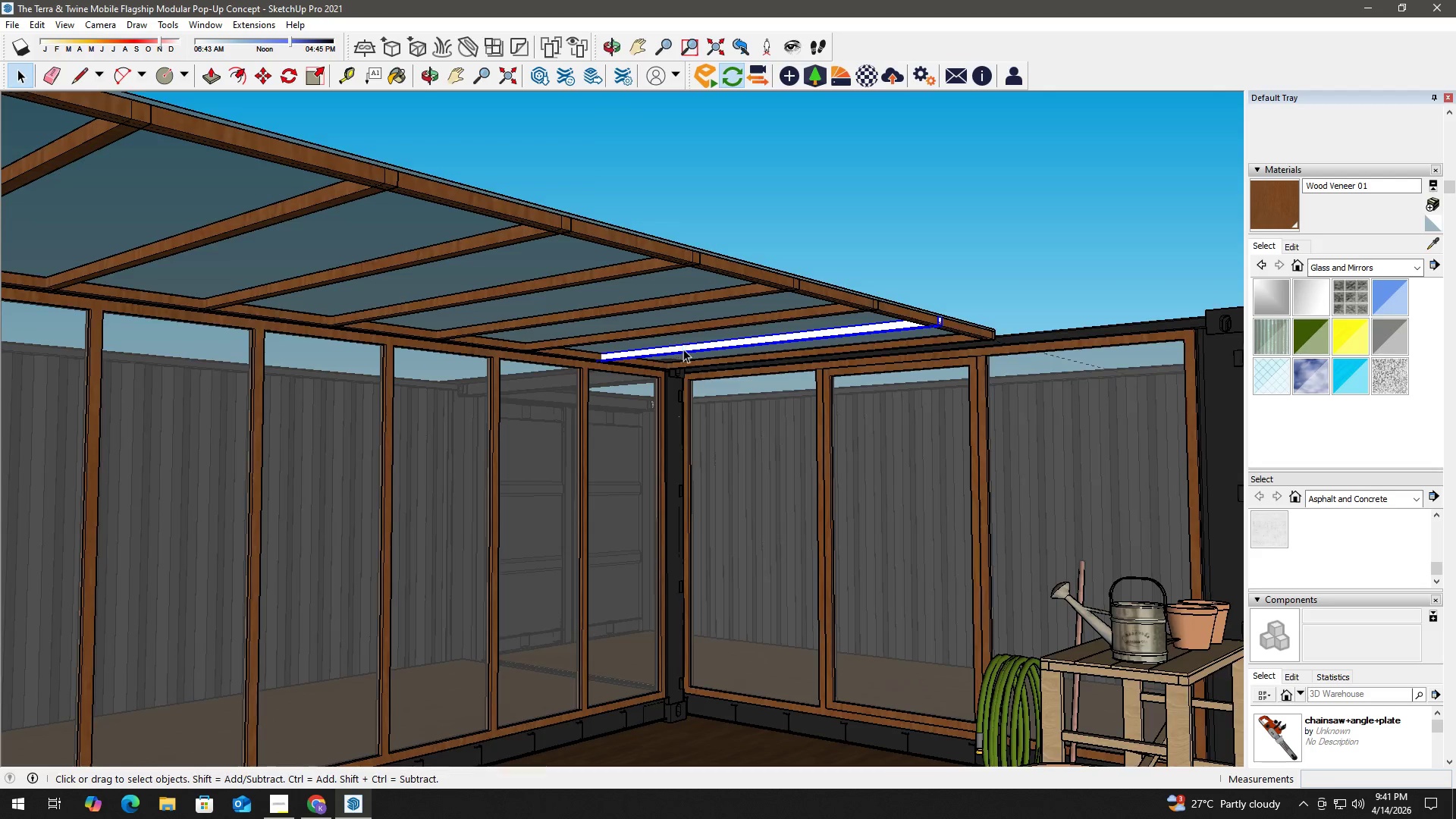 
triple_click([683, 349])
 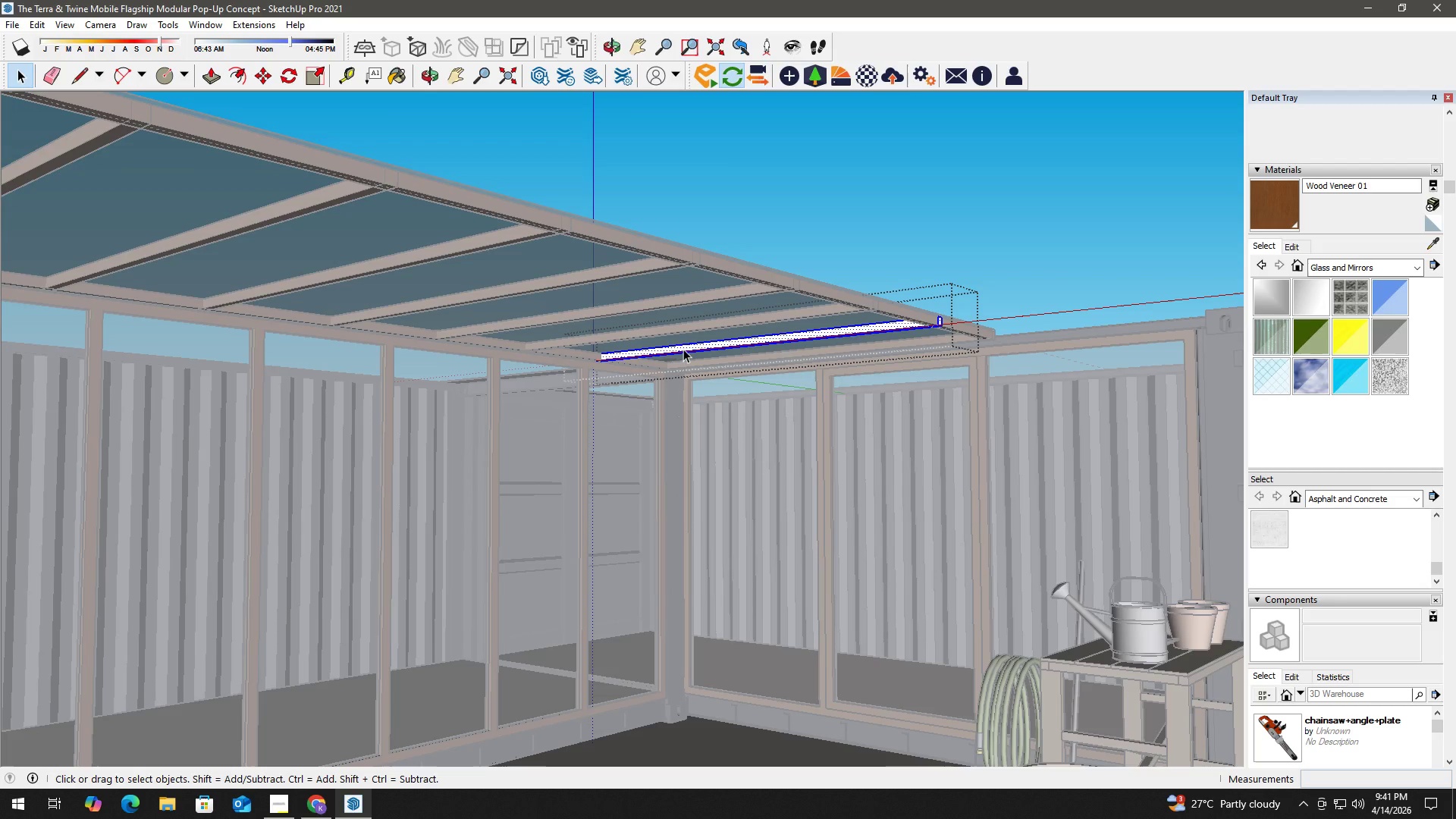 
triple_click([683, 349])
 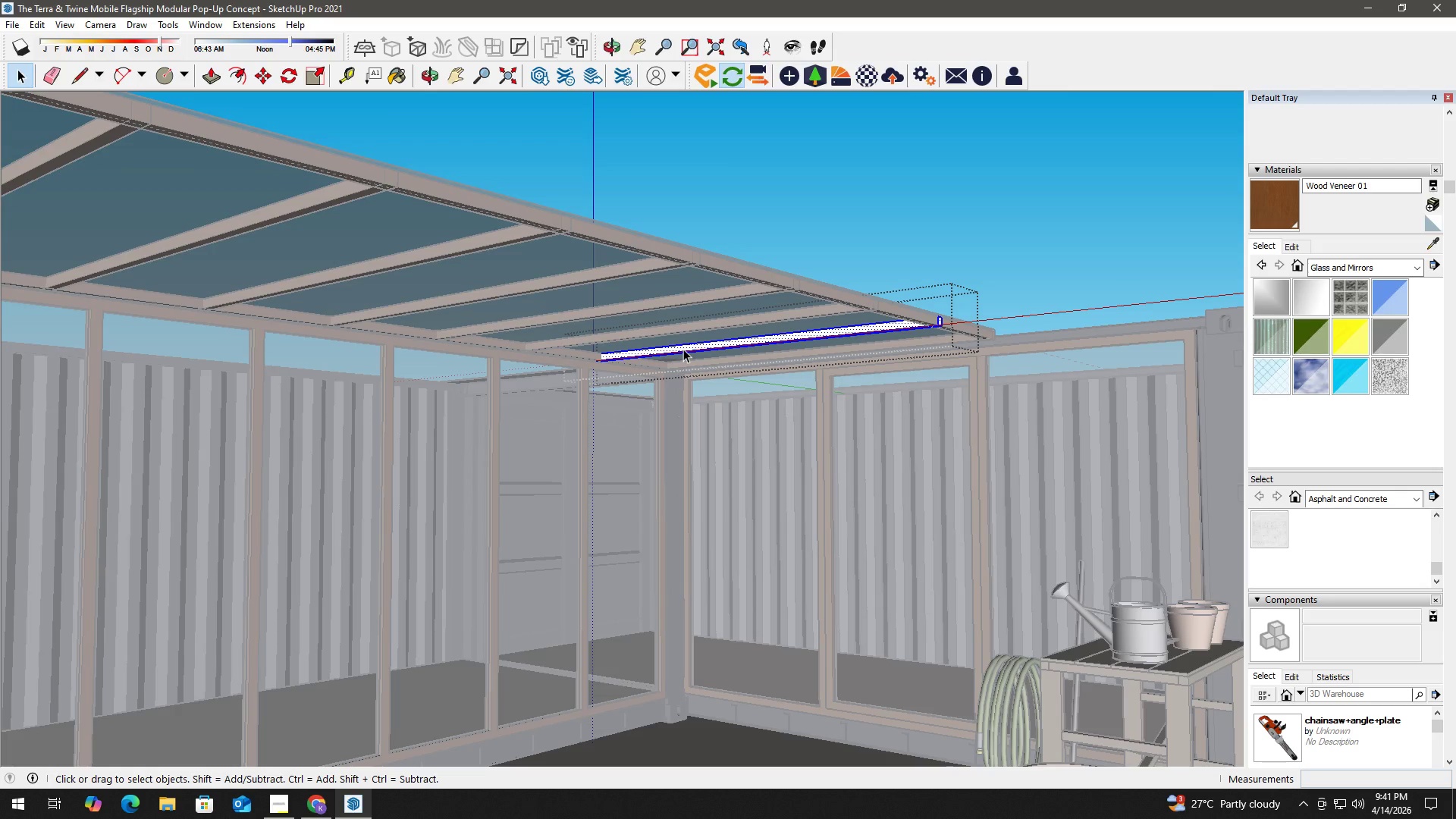 
key(Space)
 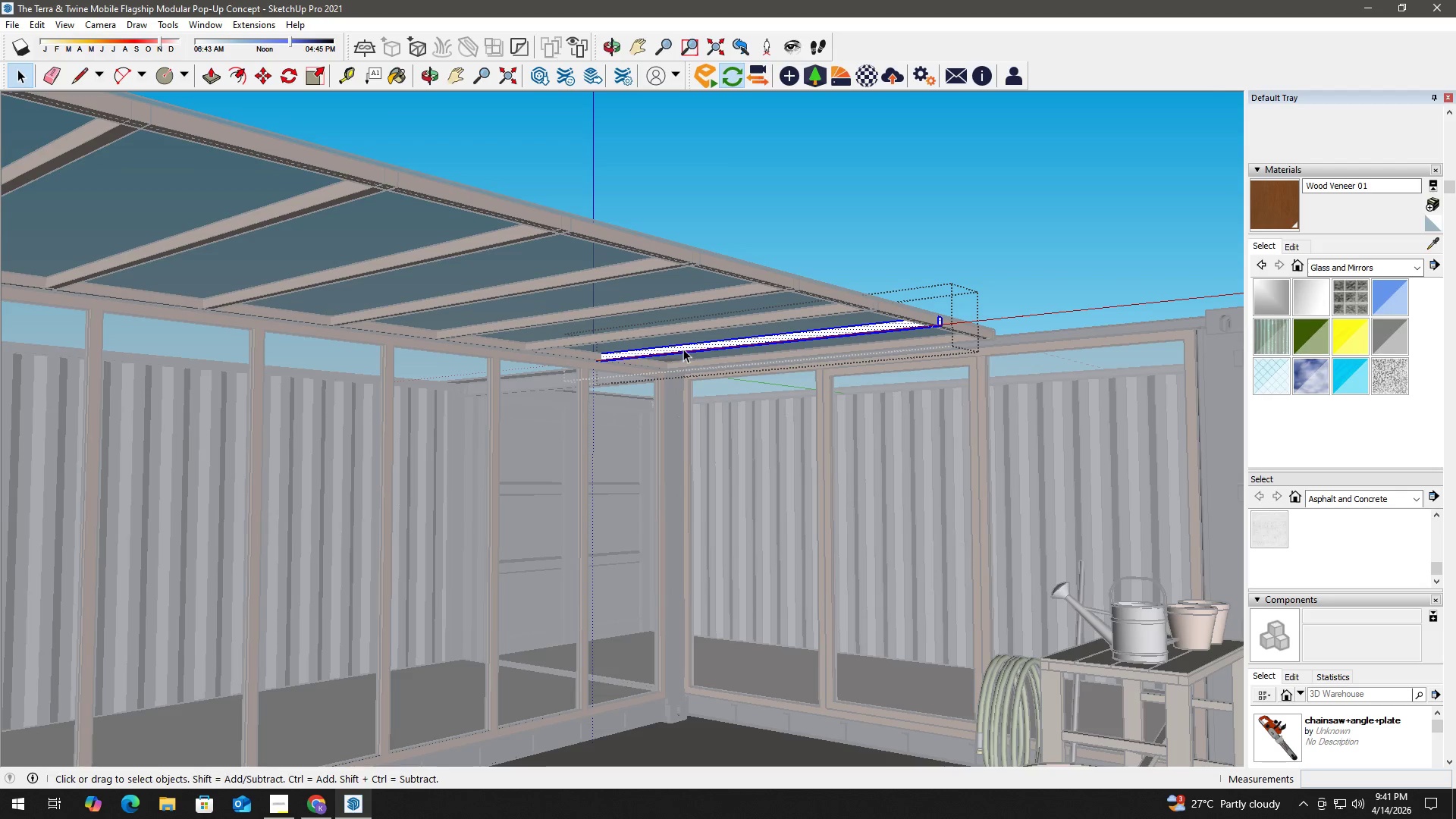 
key(B)
 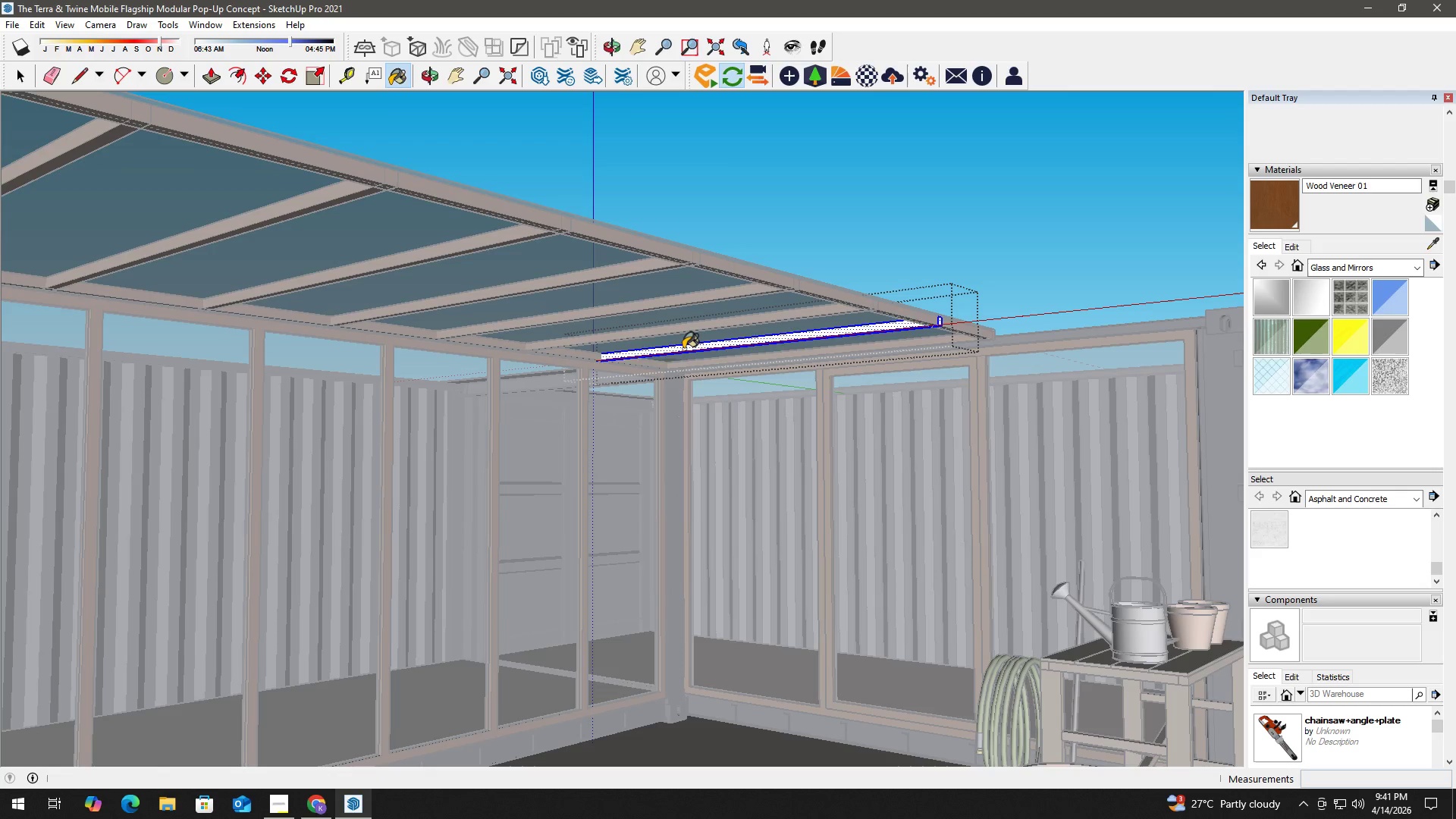 
double_click([683, 349])
 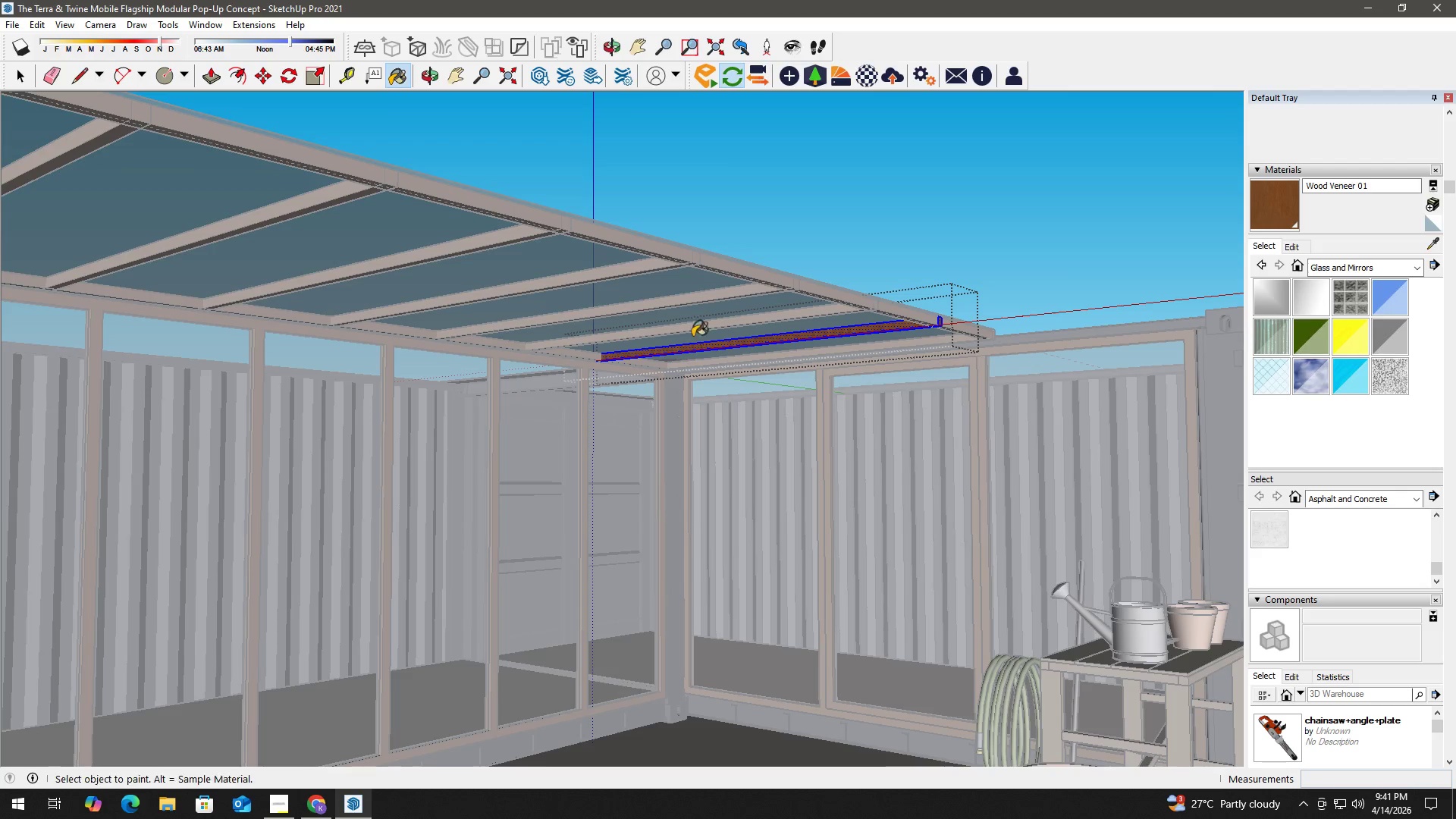 
key(Space)
 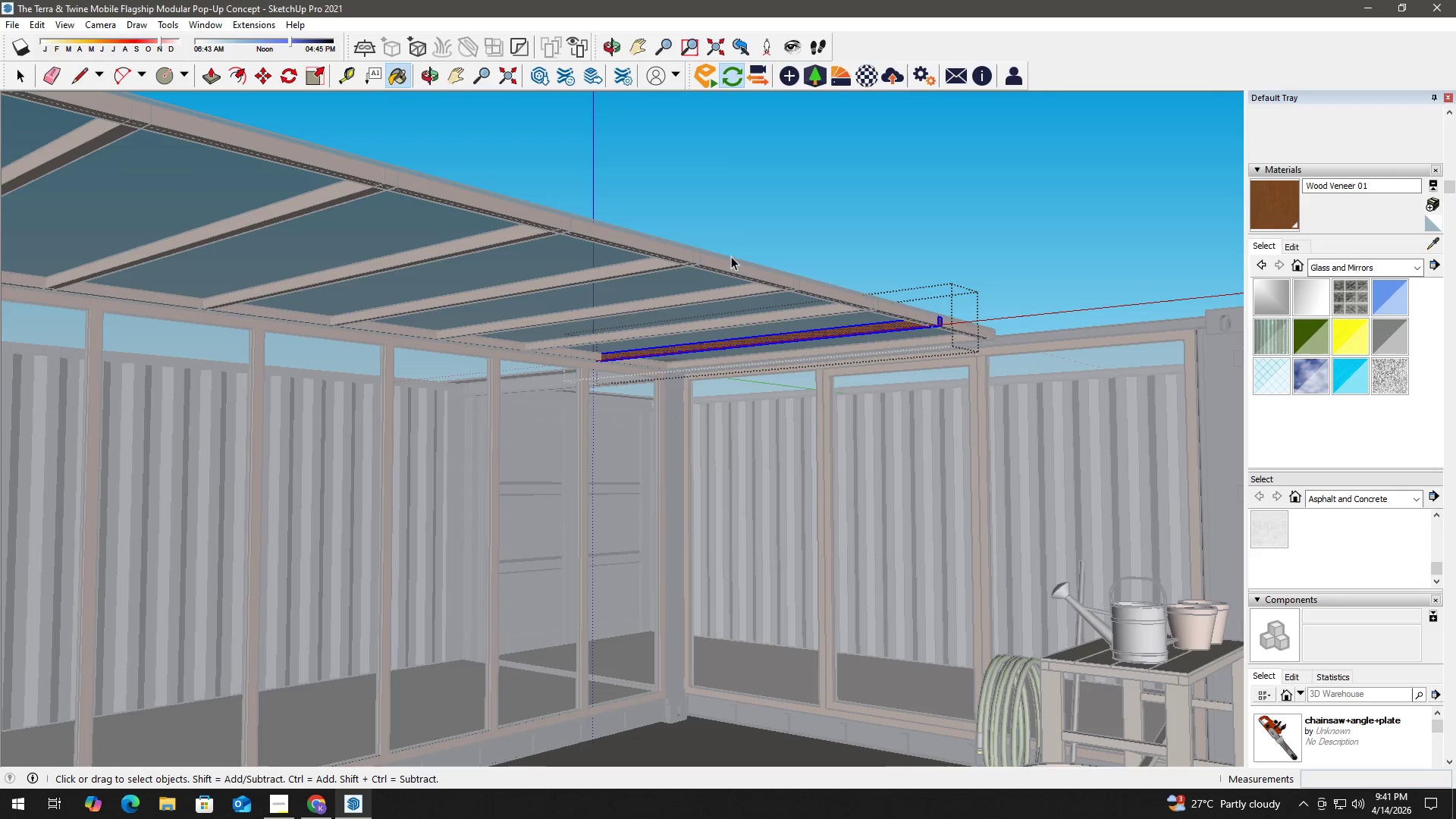 
key(Escape)
 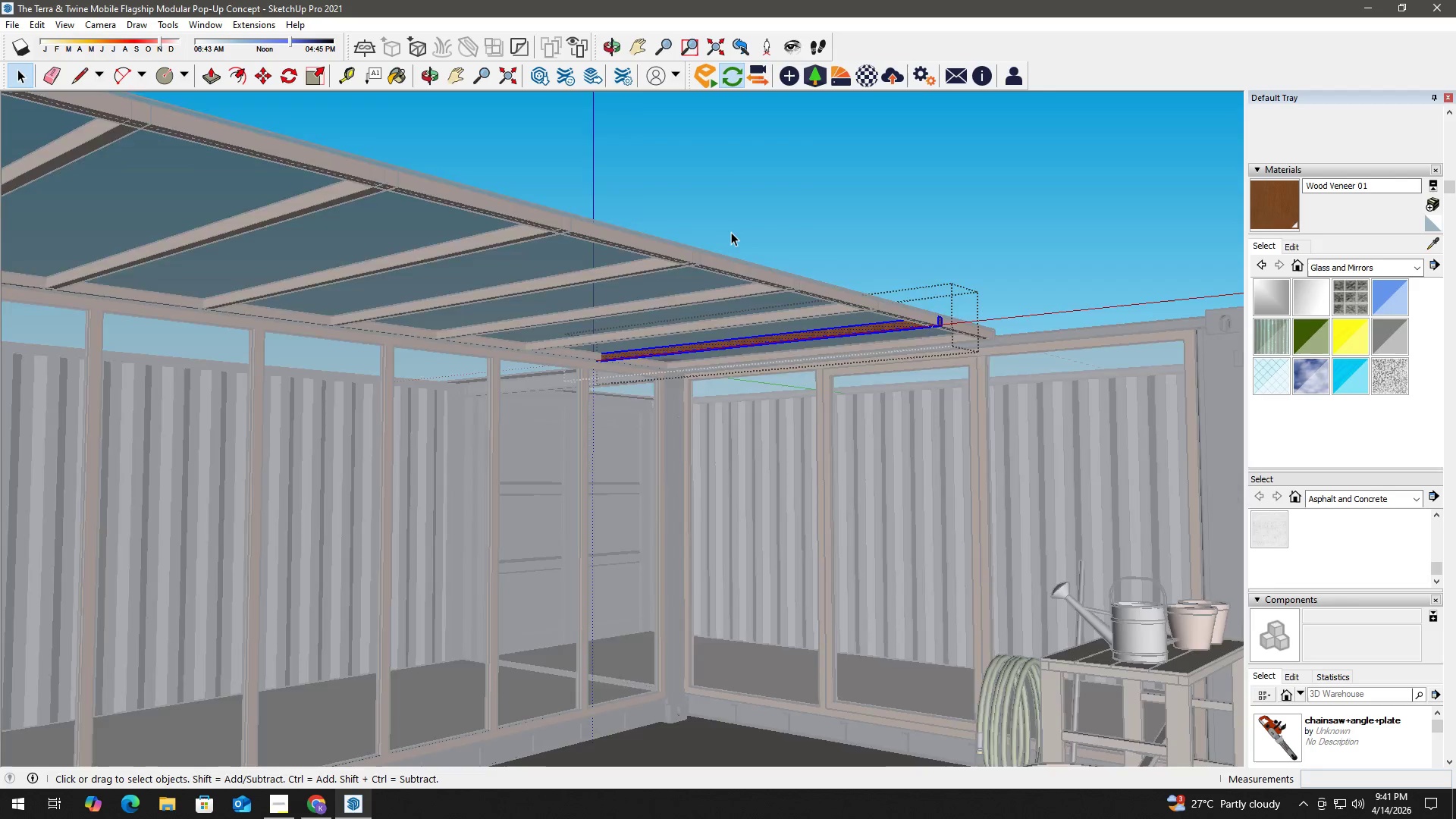 
key(Escape)
 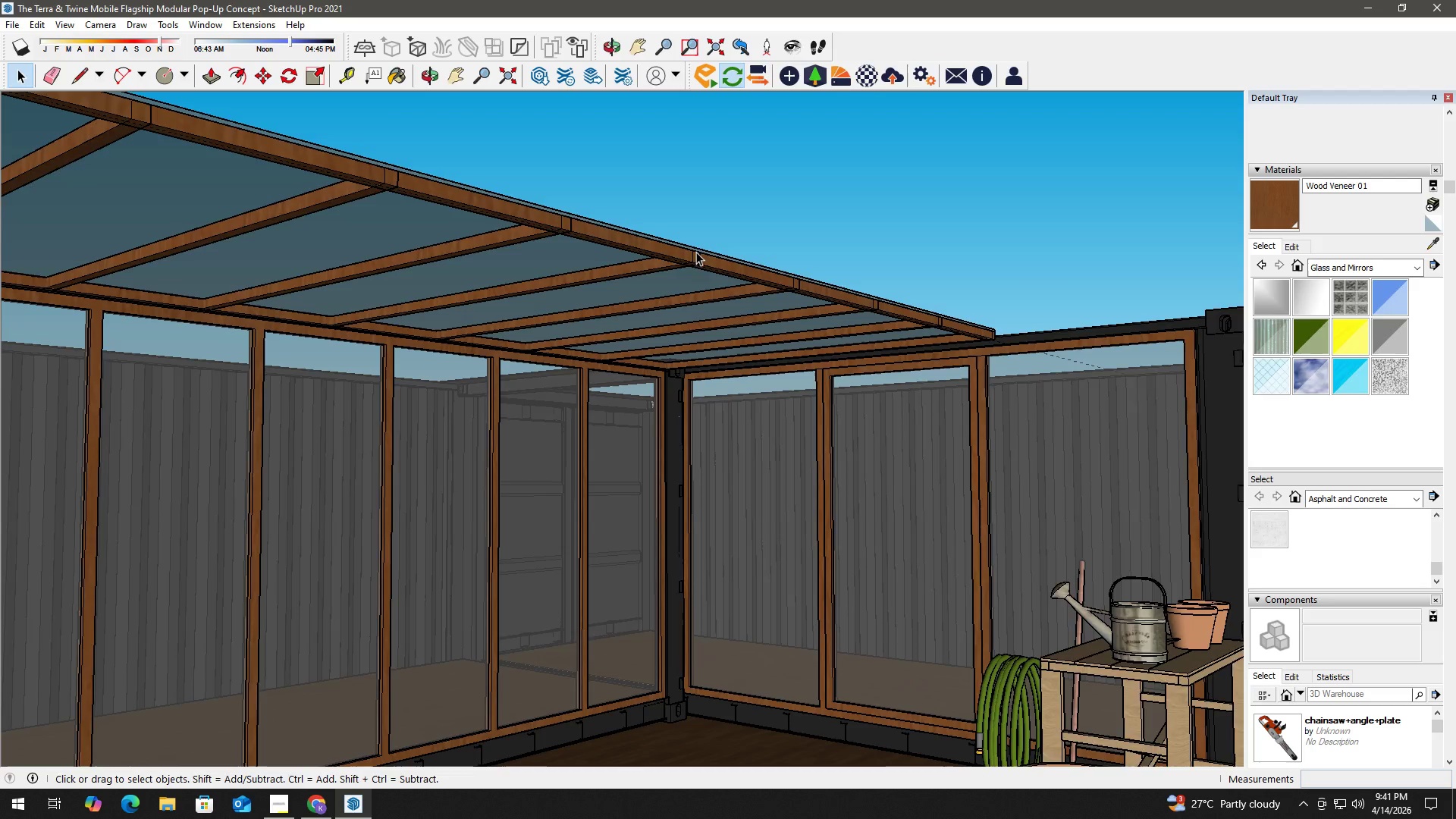 
key(Escape)
 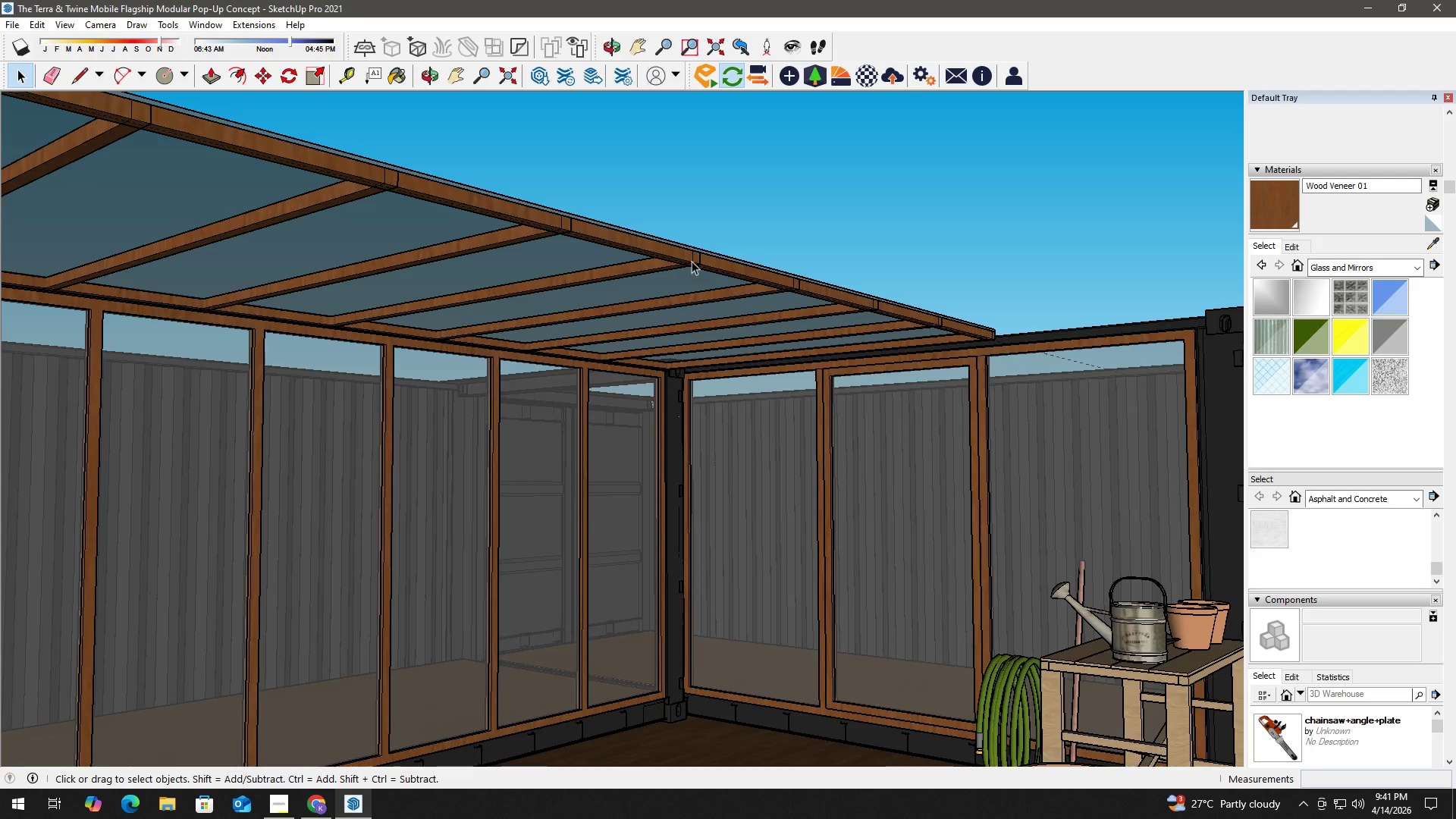 
scroll: coordinate [560, 401], scroll_direction: down, amount: 8.0
 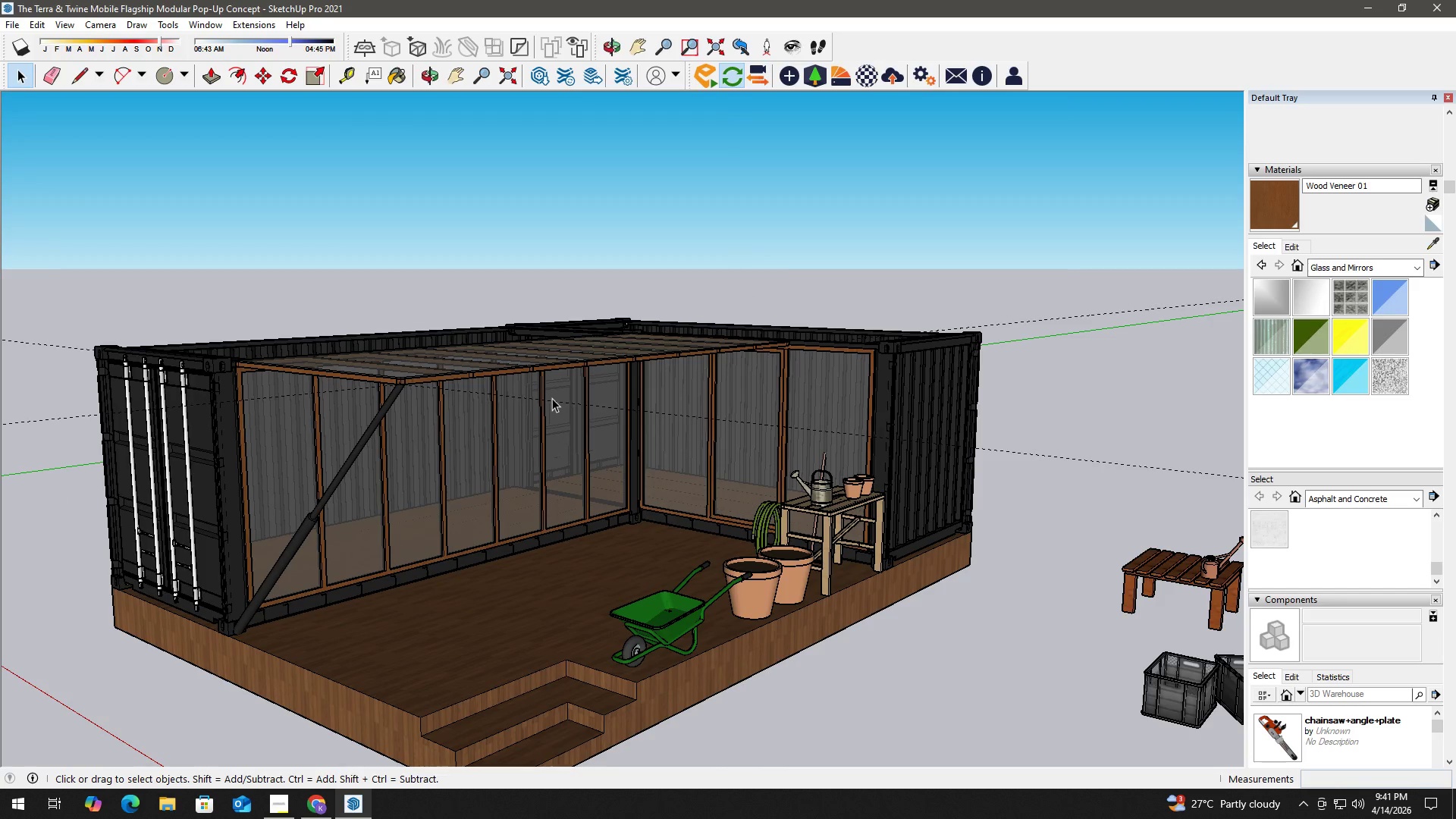 
wait(5.6)
 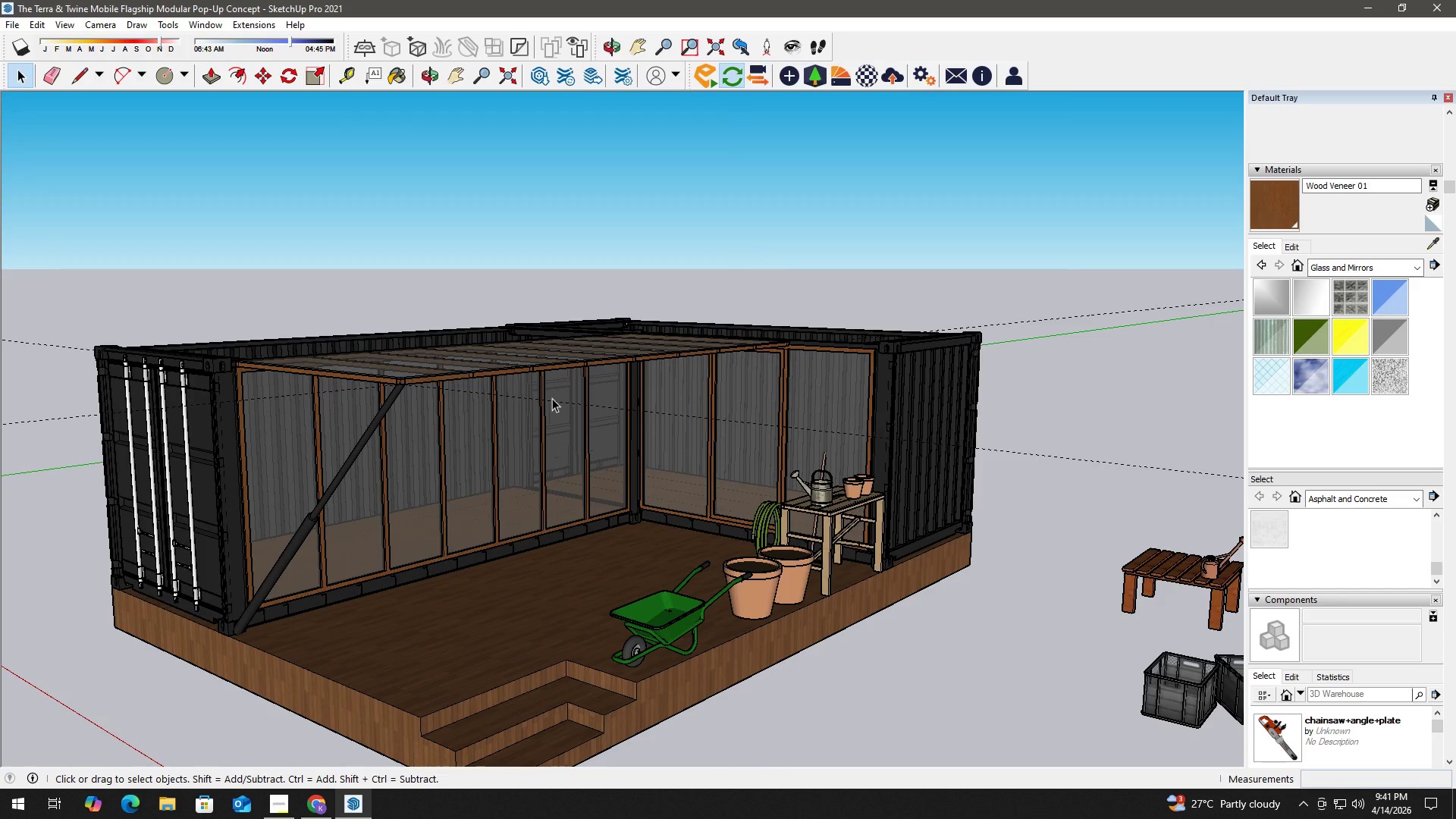 
key(Space)
 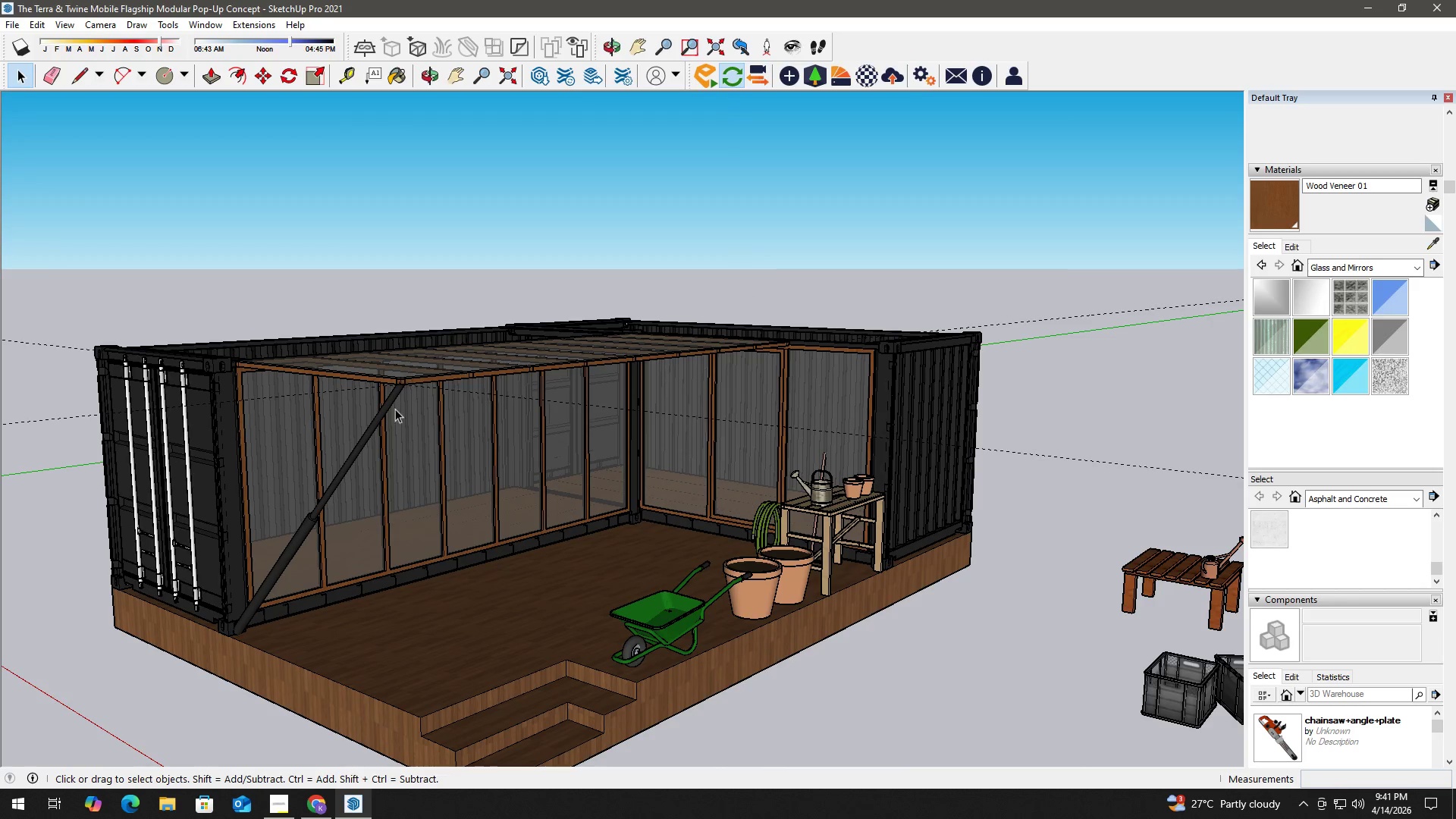 
left_click([386, 406])
 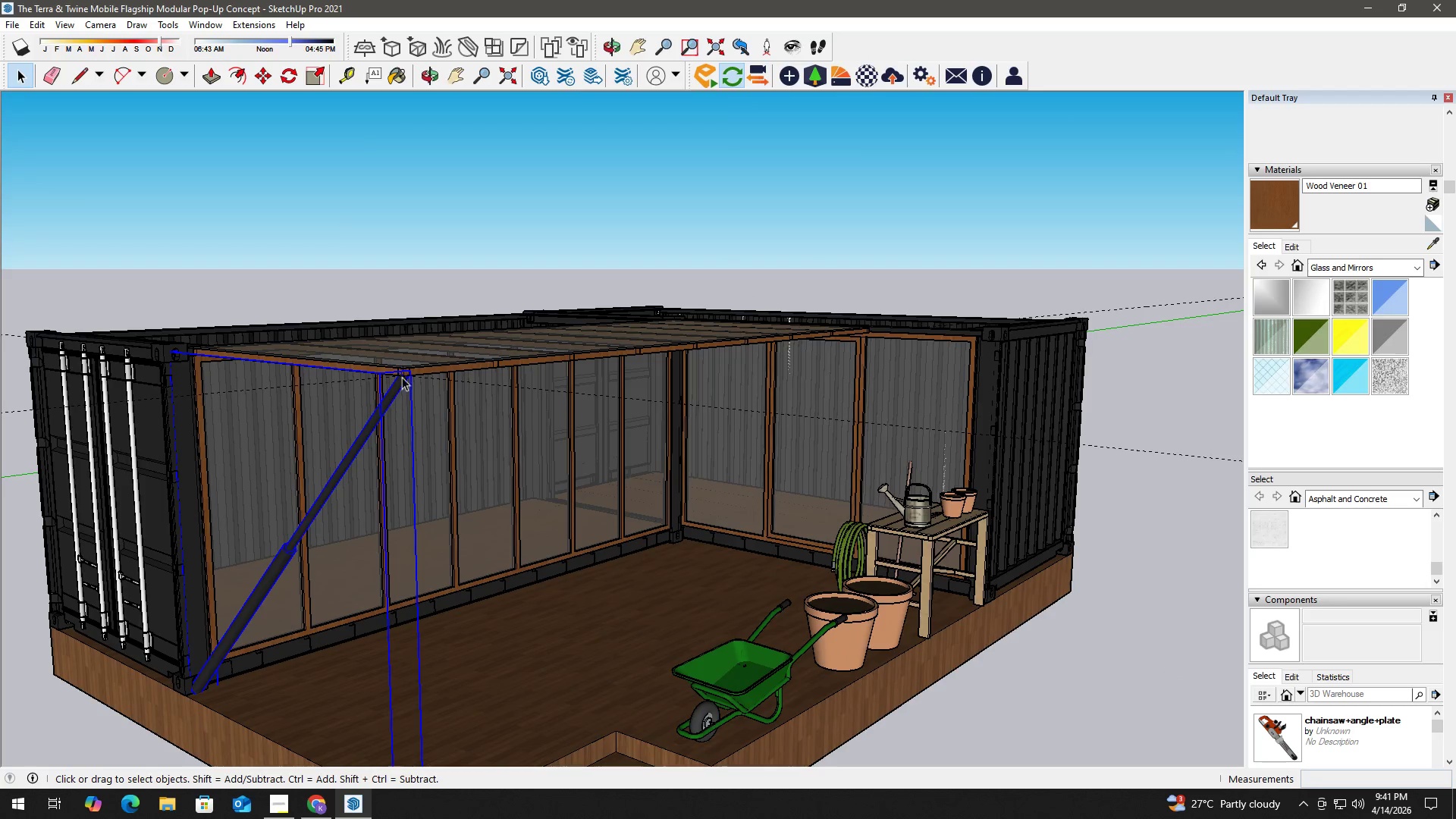 
scroll: coordinate [340, 413], scroll_direction: up, amount: 15.0
 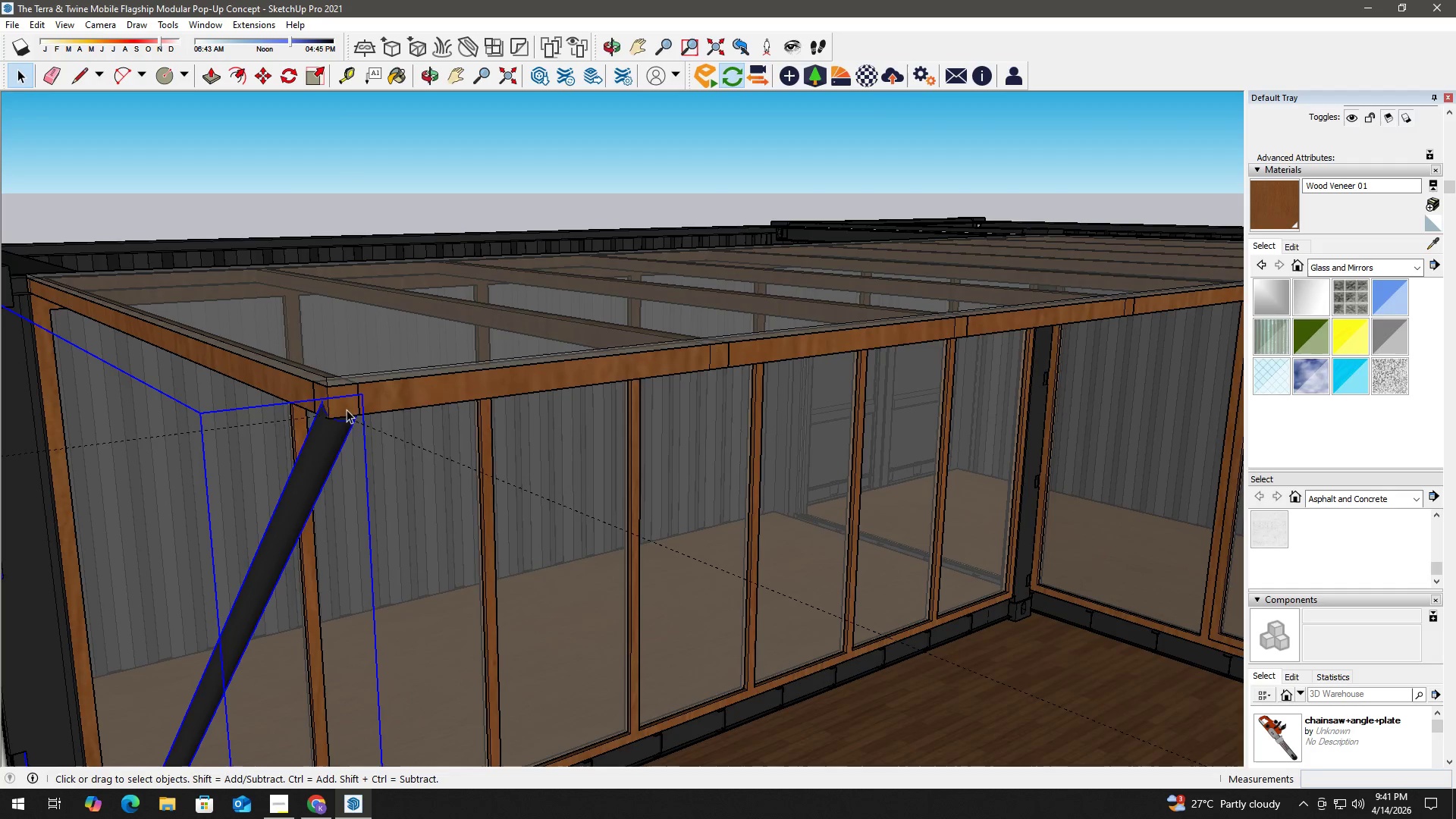 
key(M)
 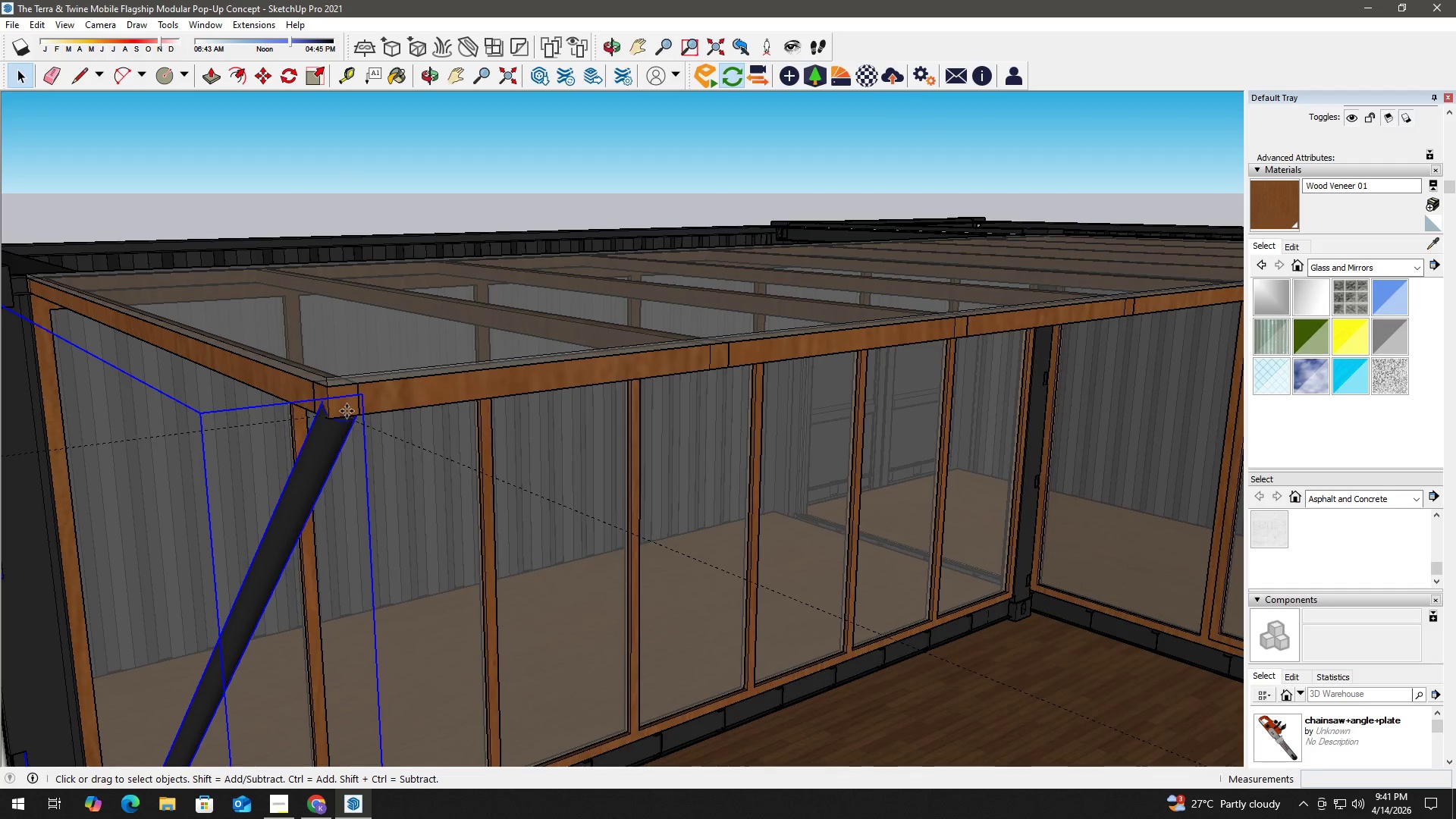 
scroll: coordinate [328, 419], scroll_direction: up, amount: 13.0
 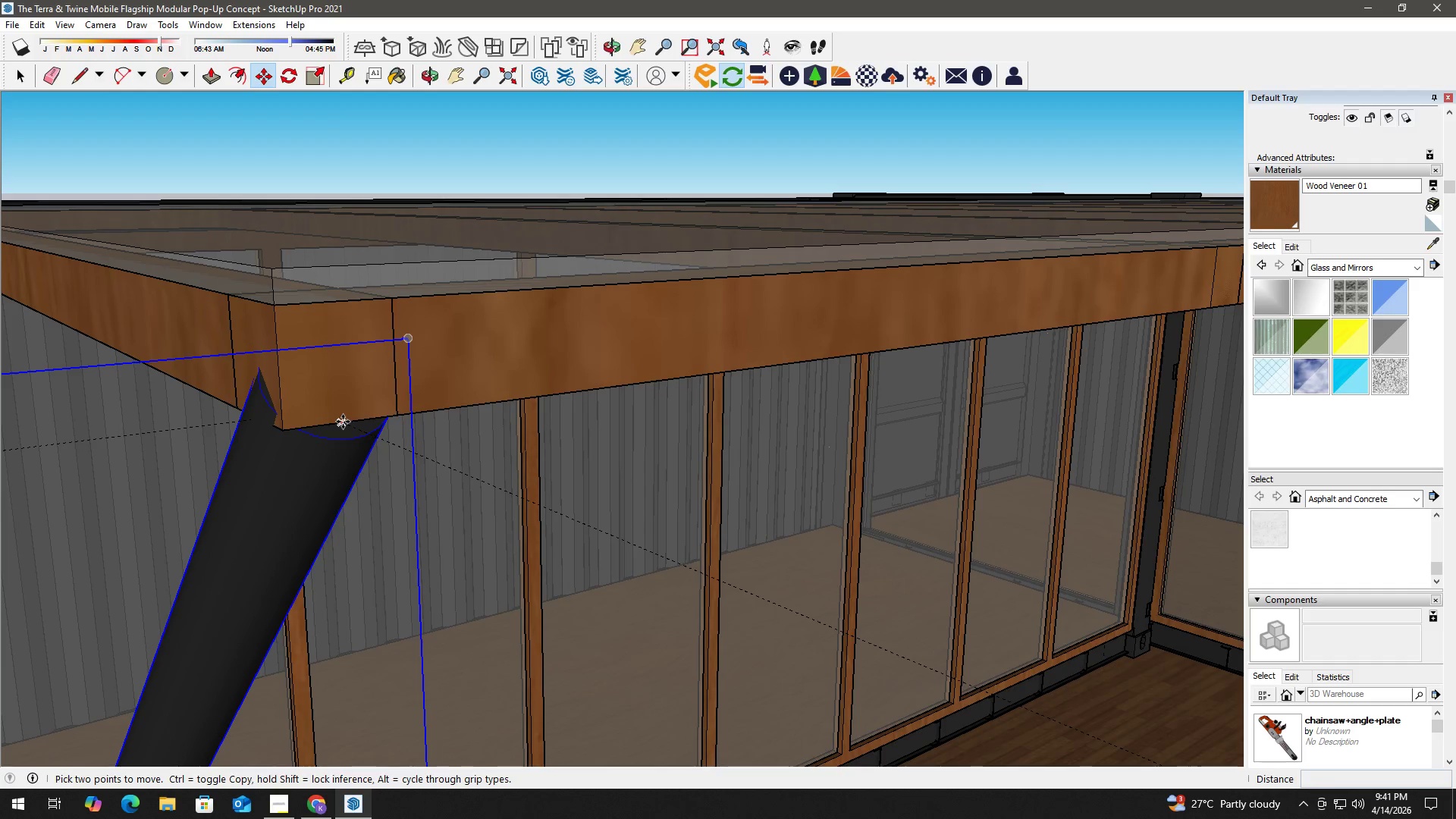 
left_click([343, 422])
 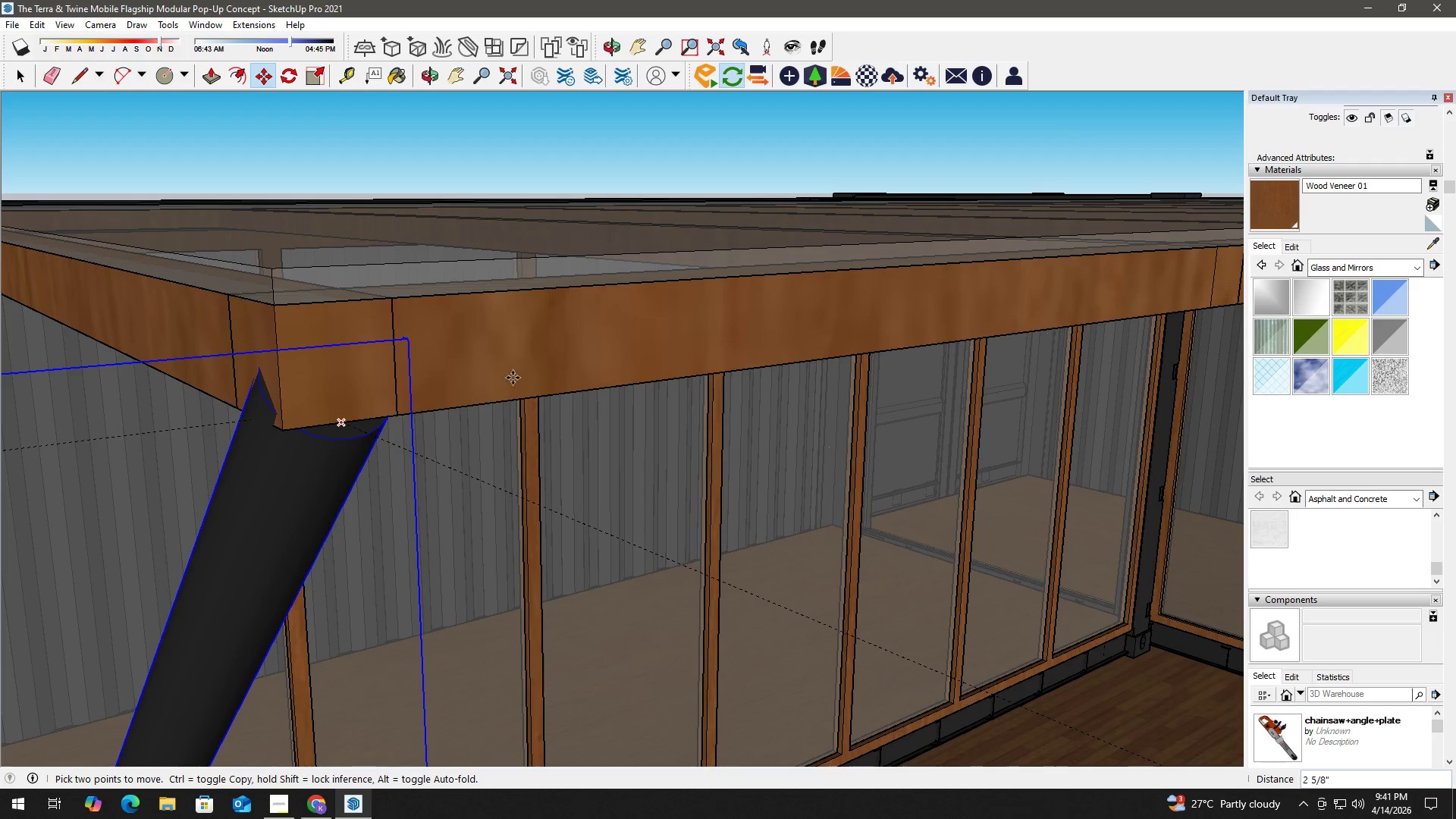 
key(Control+ControlLeft)
 